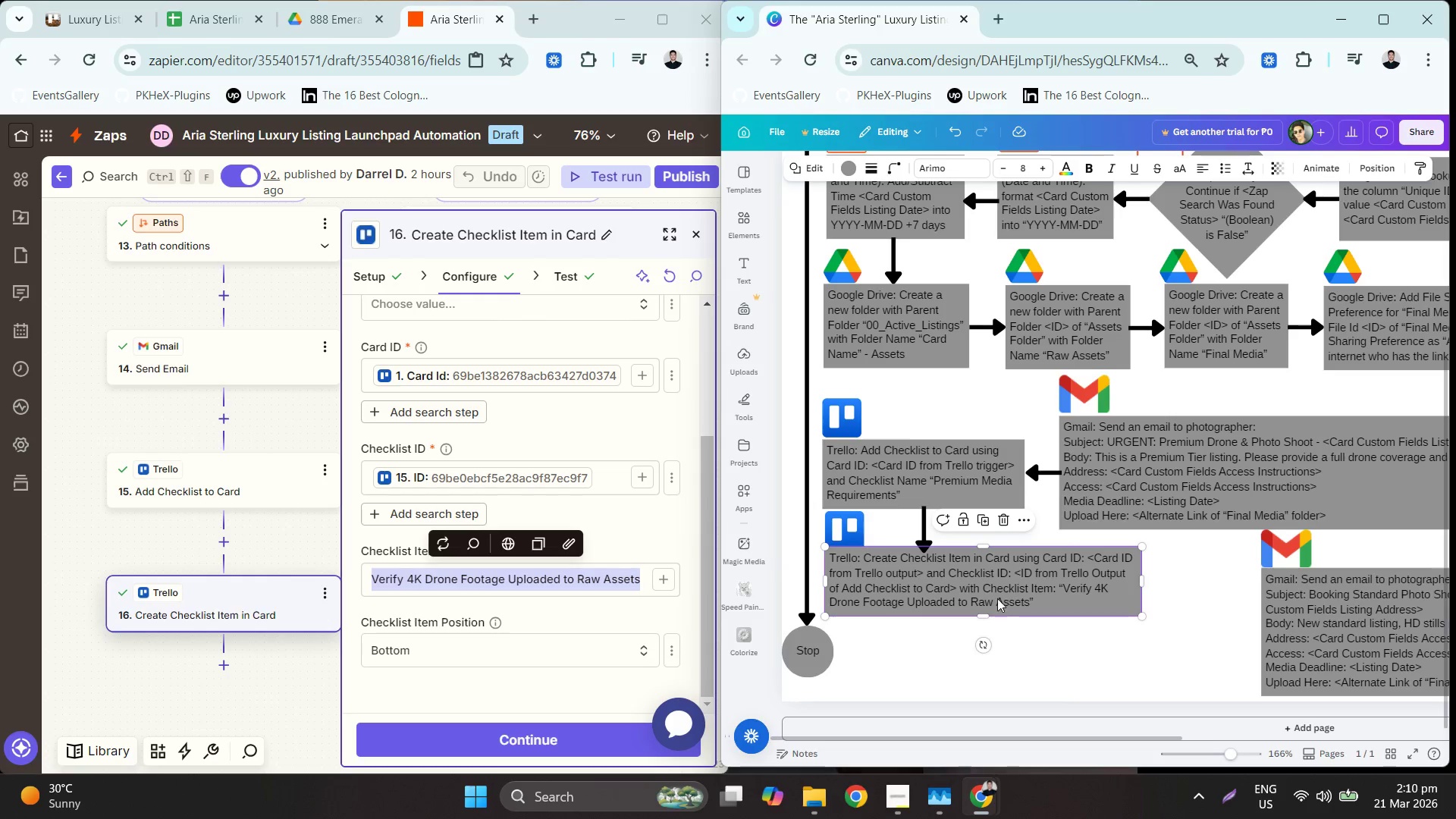 
left_click_drag(start_coordinate=[996, 598], to_coordinate=[998, 605])
 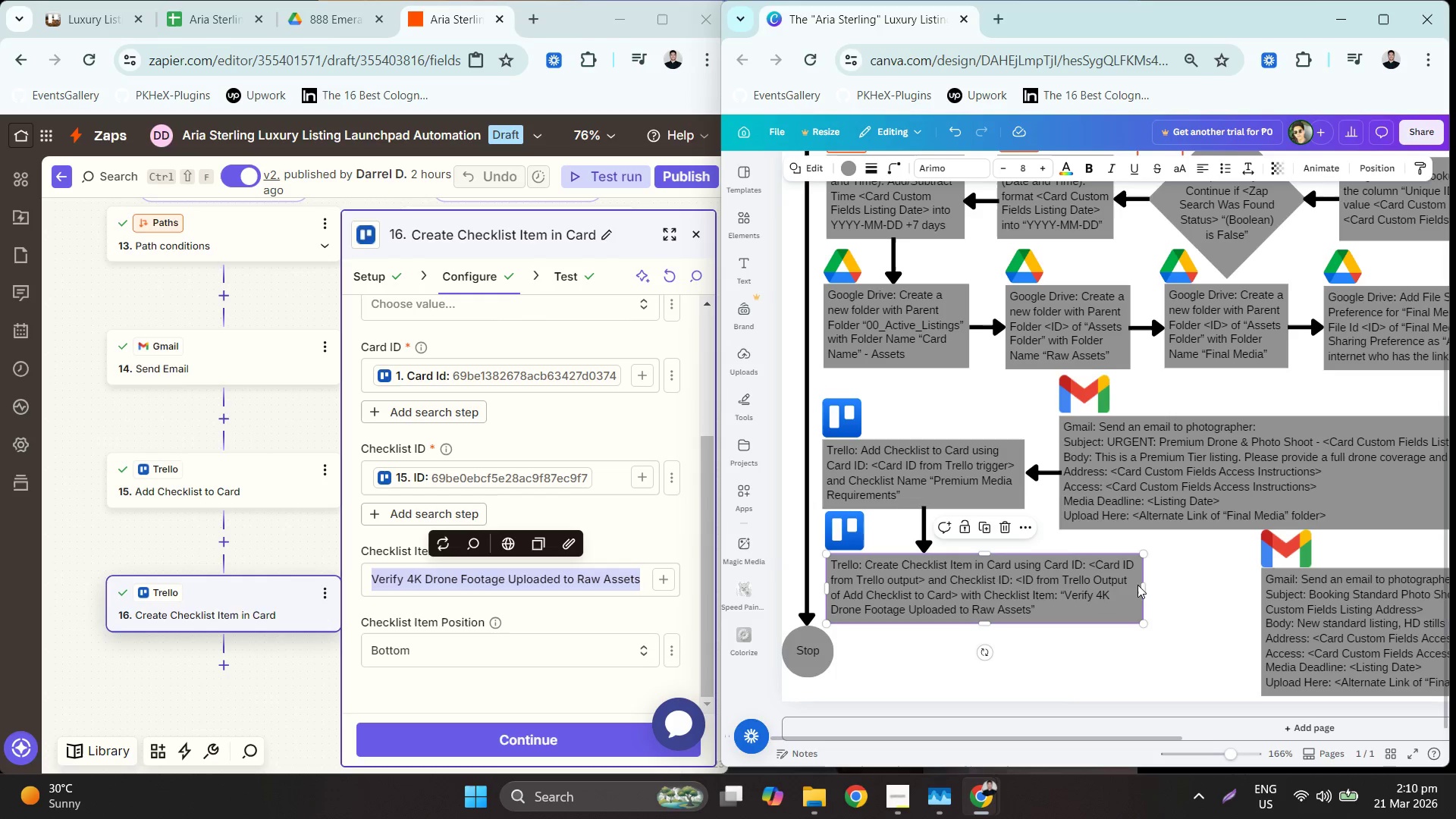 
left_click_drag(start_coordinate=[1144, 583], to_coordinate=[1123, 585])
 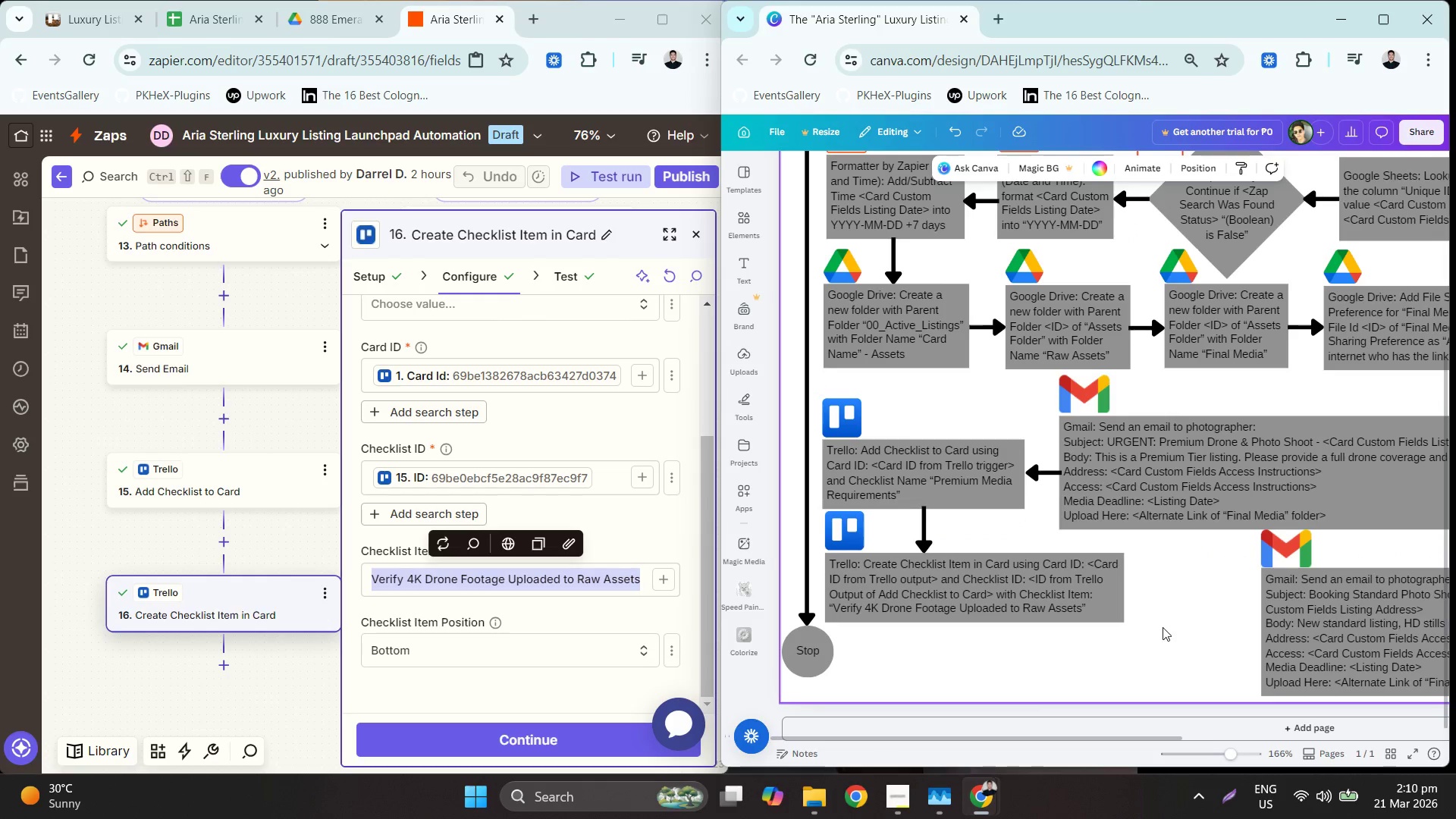 
wait(8.34)
 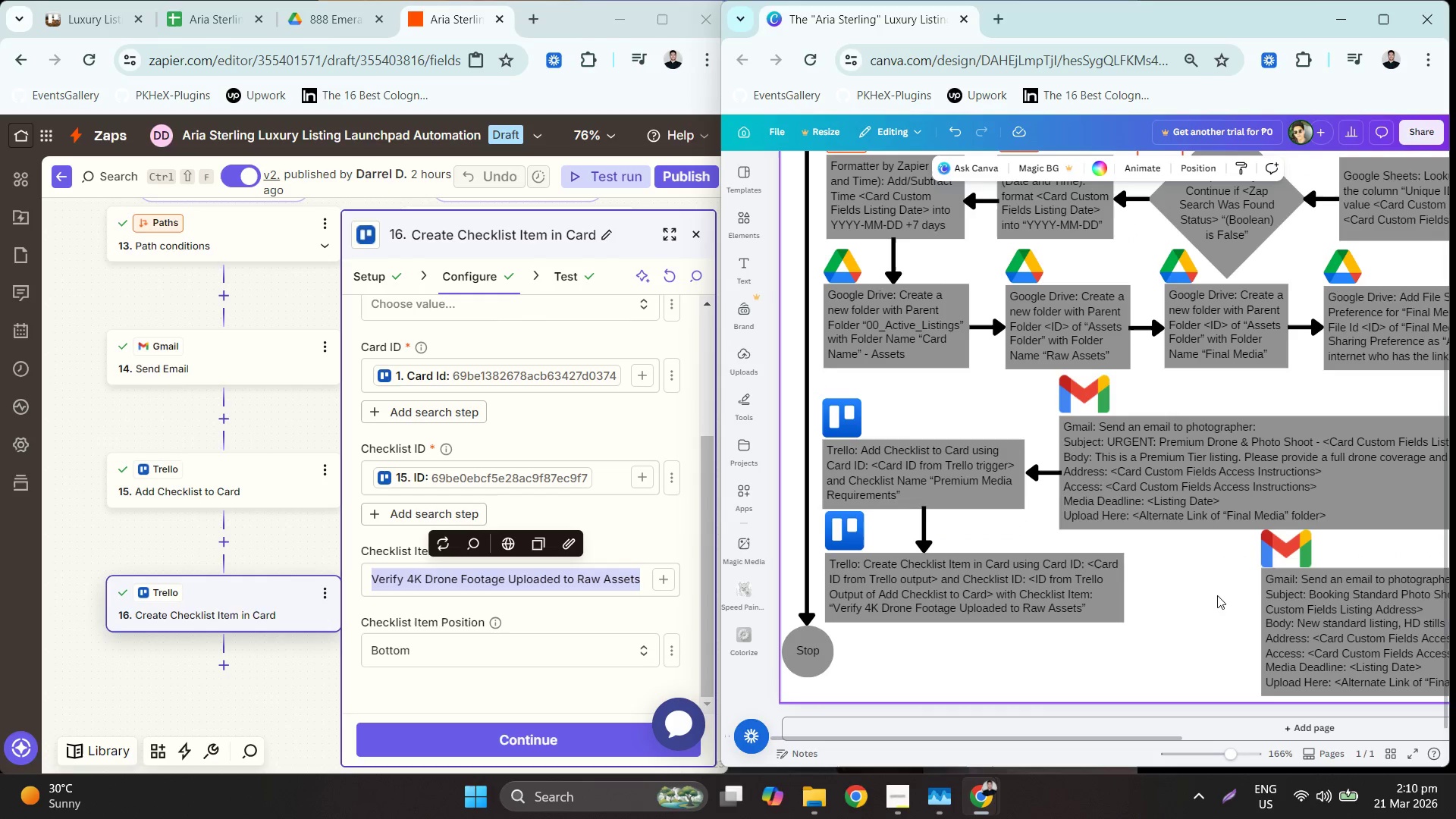 
key(Control+C)
 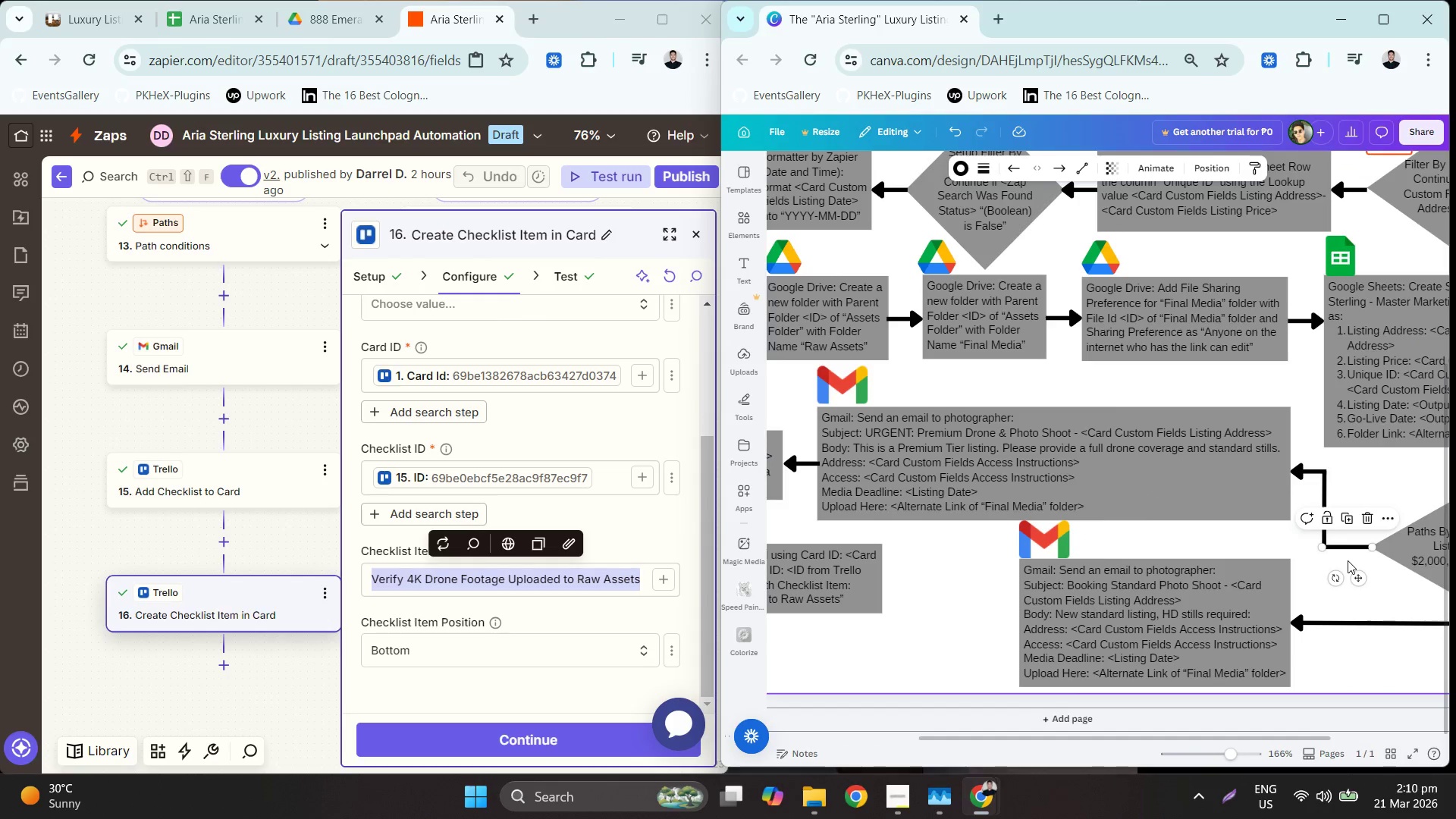 
key(Control+V)
 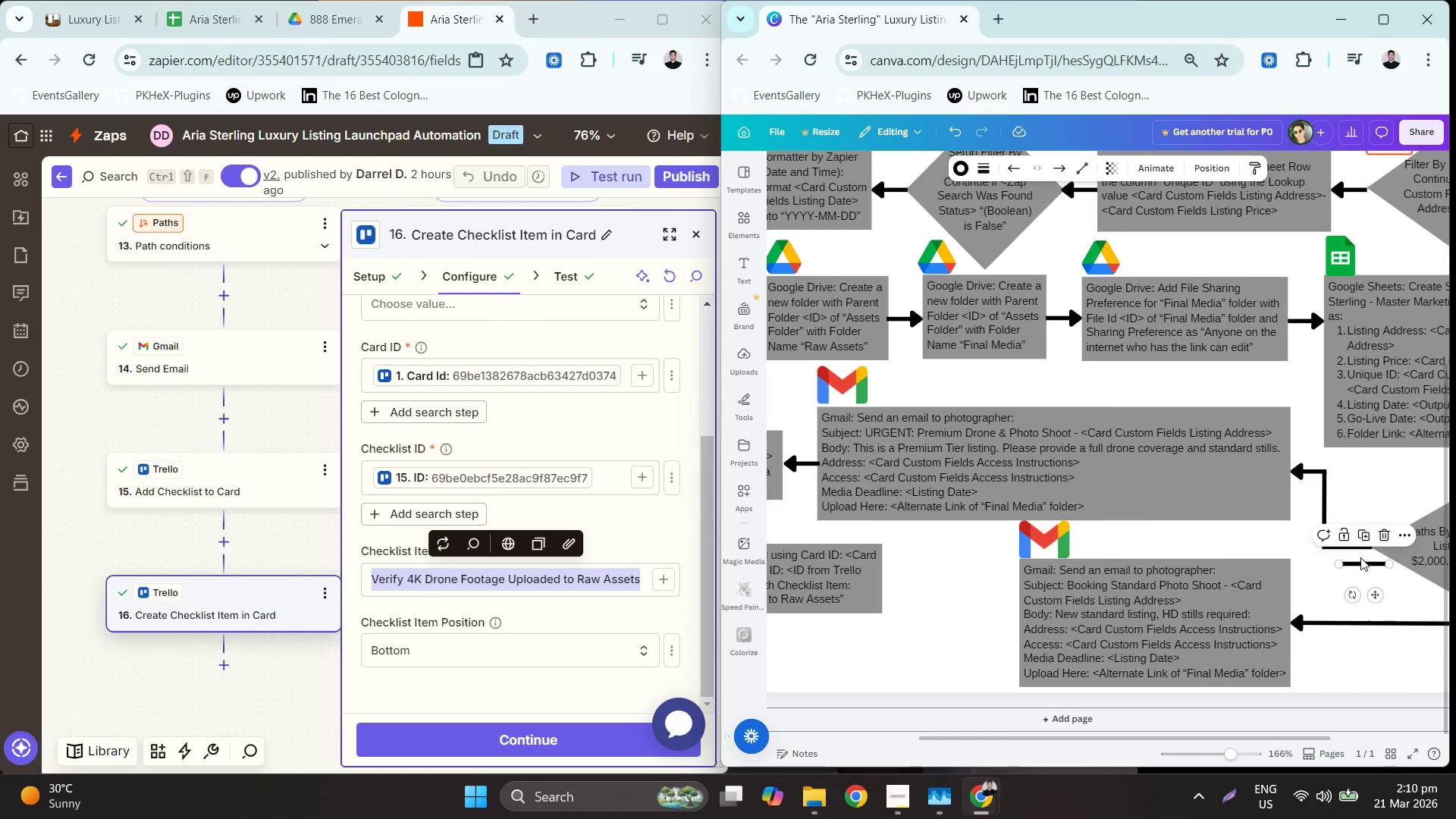 
left_click_drag(start_coordinate=[1363, 563], to_coordinate=[874, 646])
 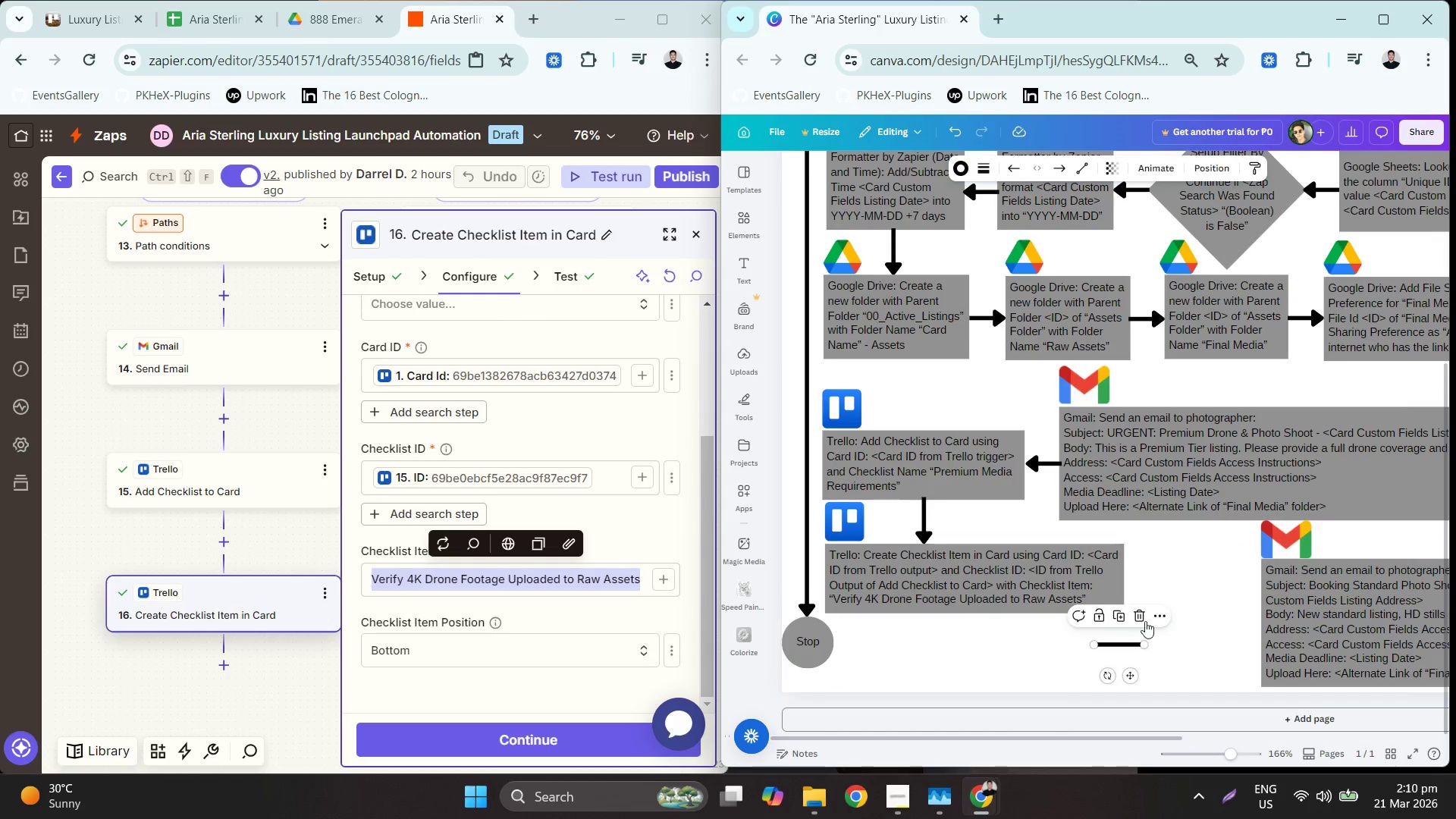 
left_click_drag(start_coordinate=[1116, 643], to_coordinate=[921, 664])
 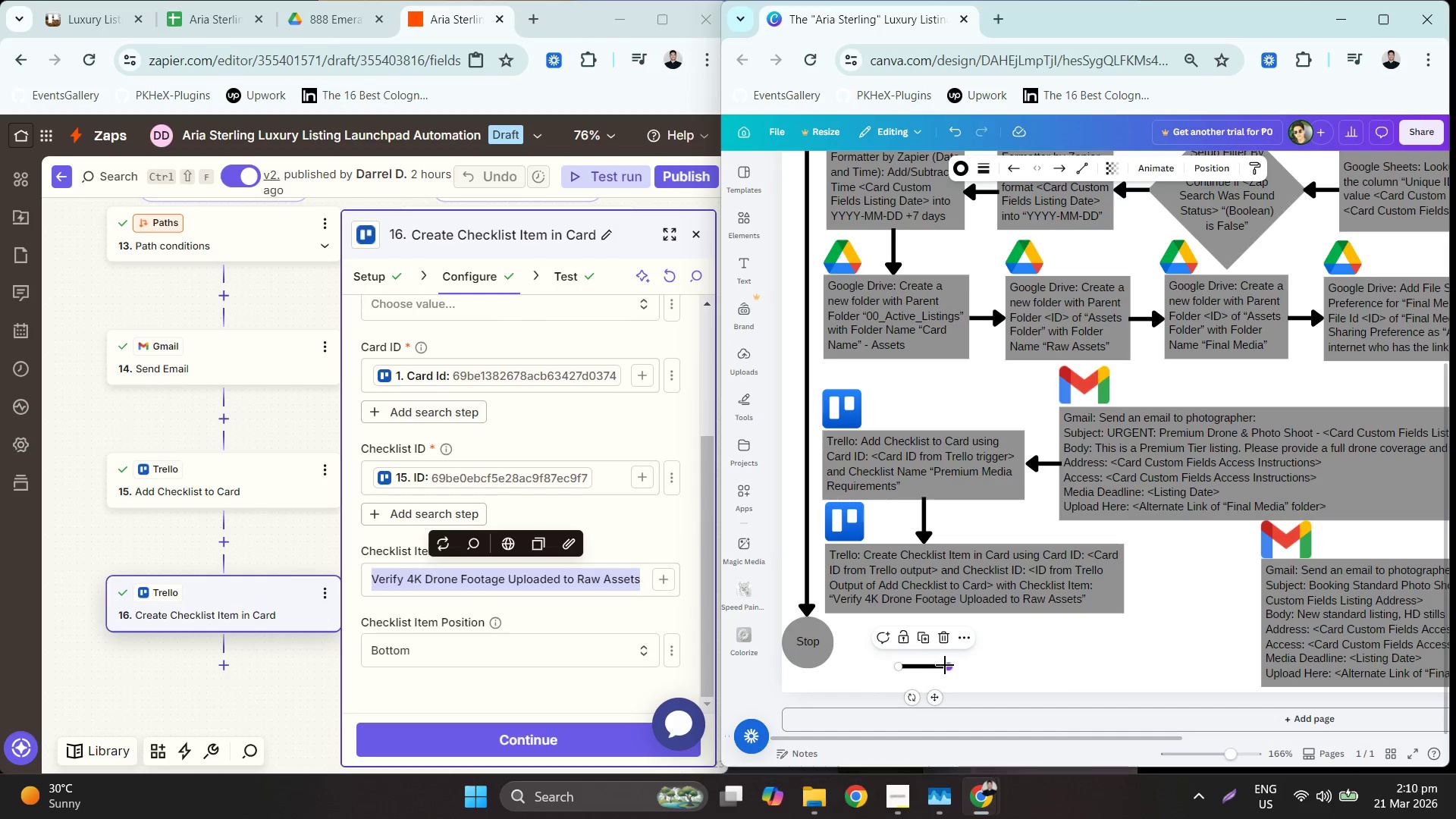 
left_click_drag(start_coordinate=[945, 665], to_coordinate=[919, 609])
 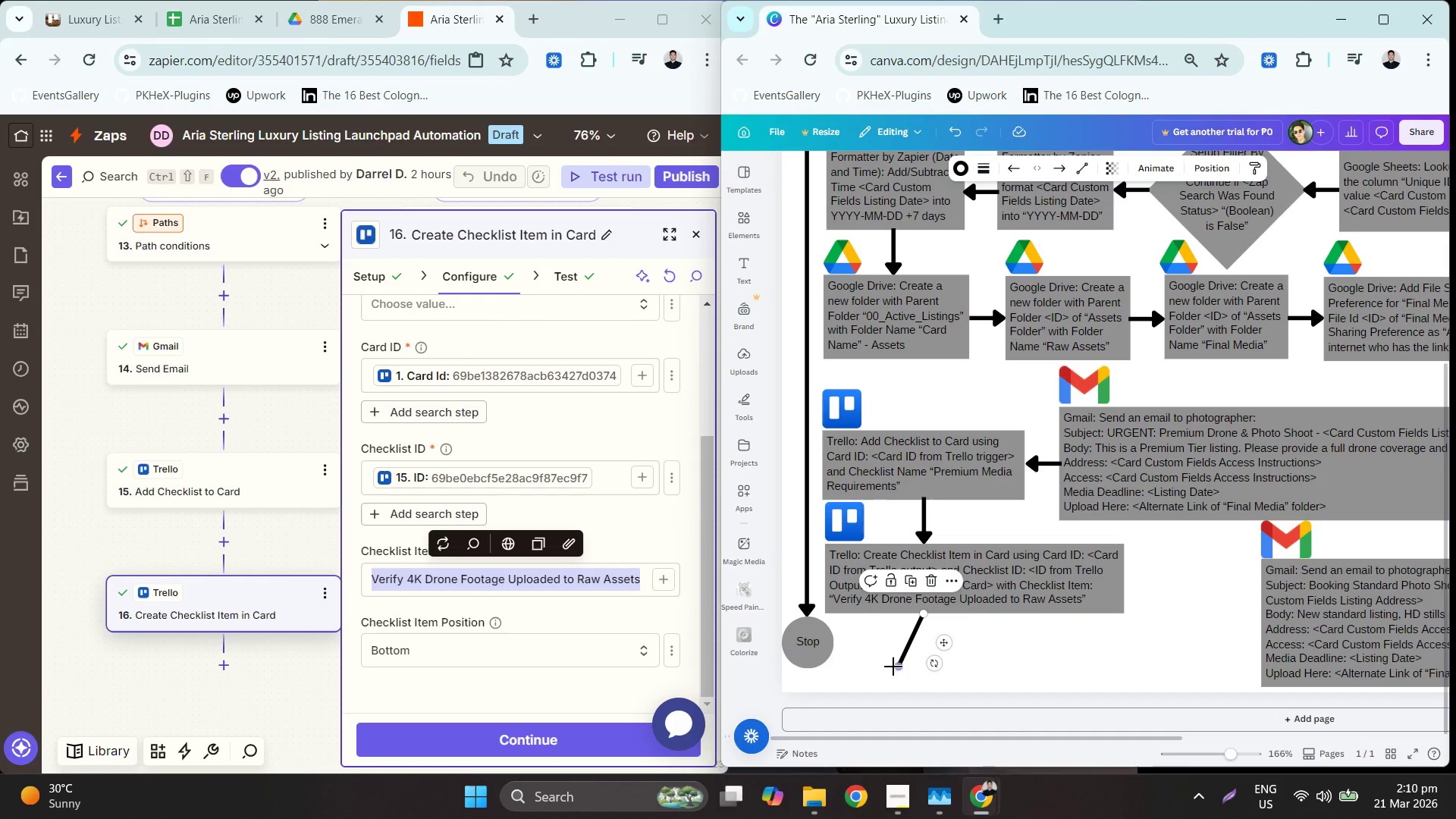 
left_click_drag(start_coordinate=[896, 668], to_coordinate=[919, 642])
 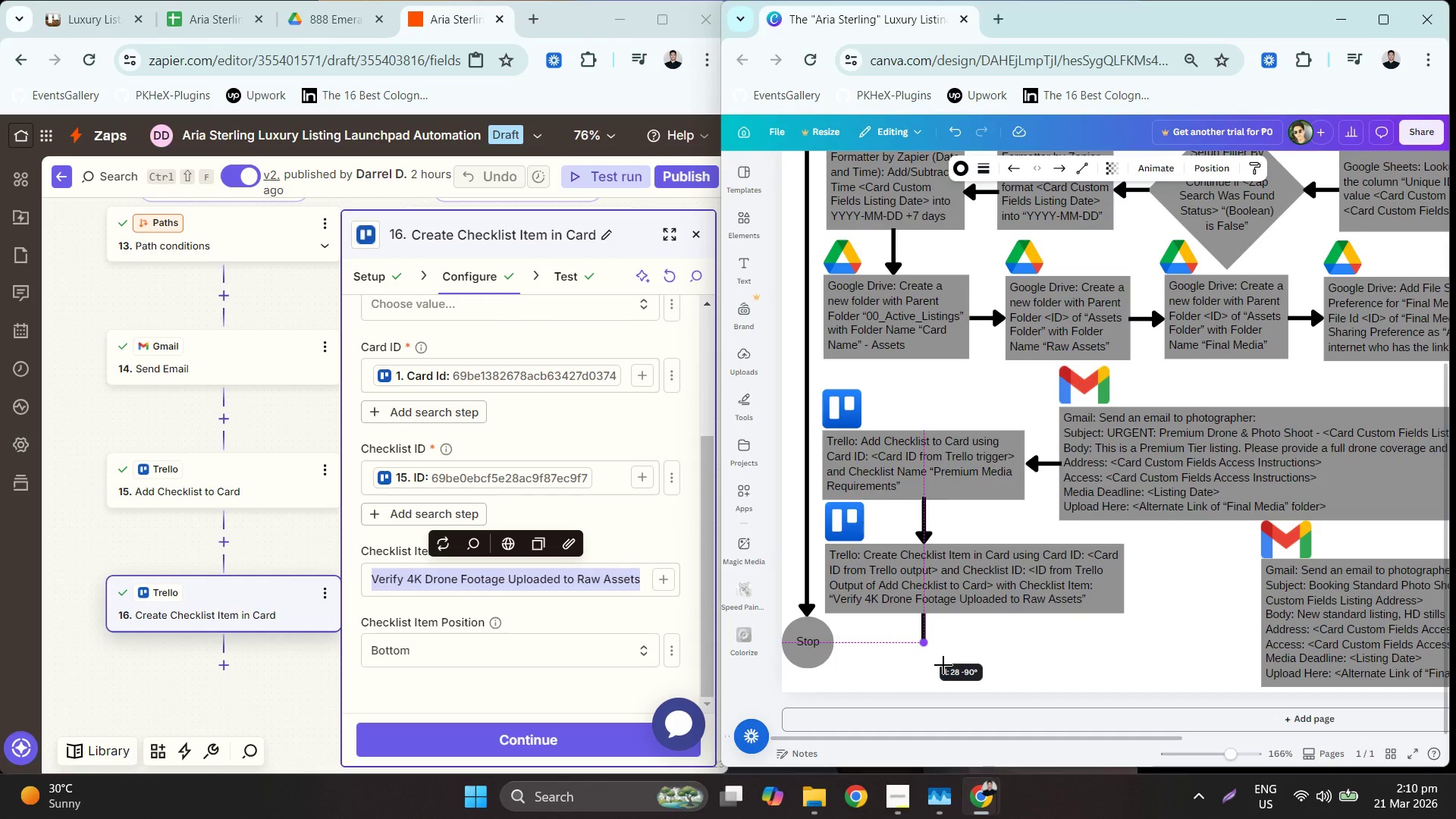 
hold_key(key=ControlLeft, duration=0.59)
scroll: coordinate [947, 635], scroll_direction: up, amount: 4.0
 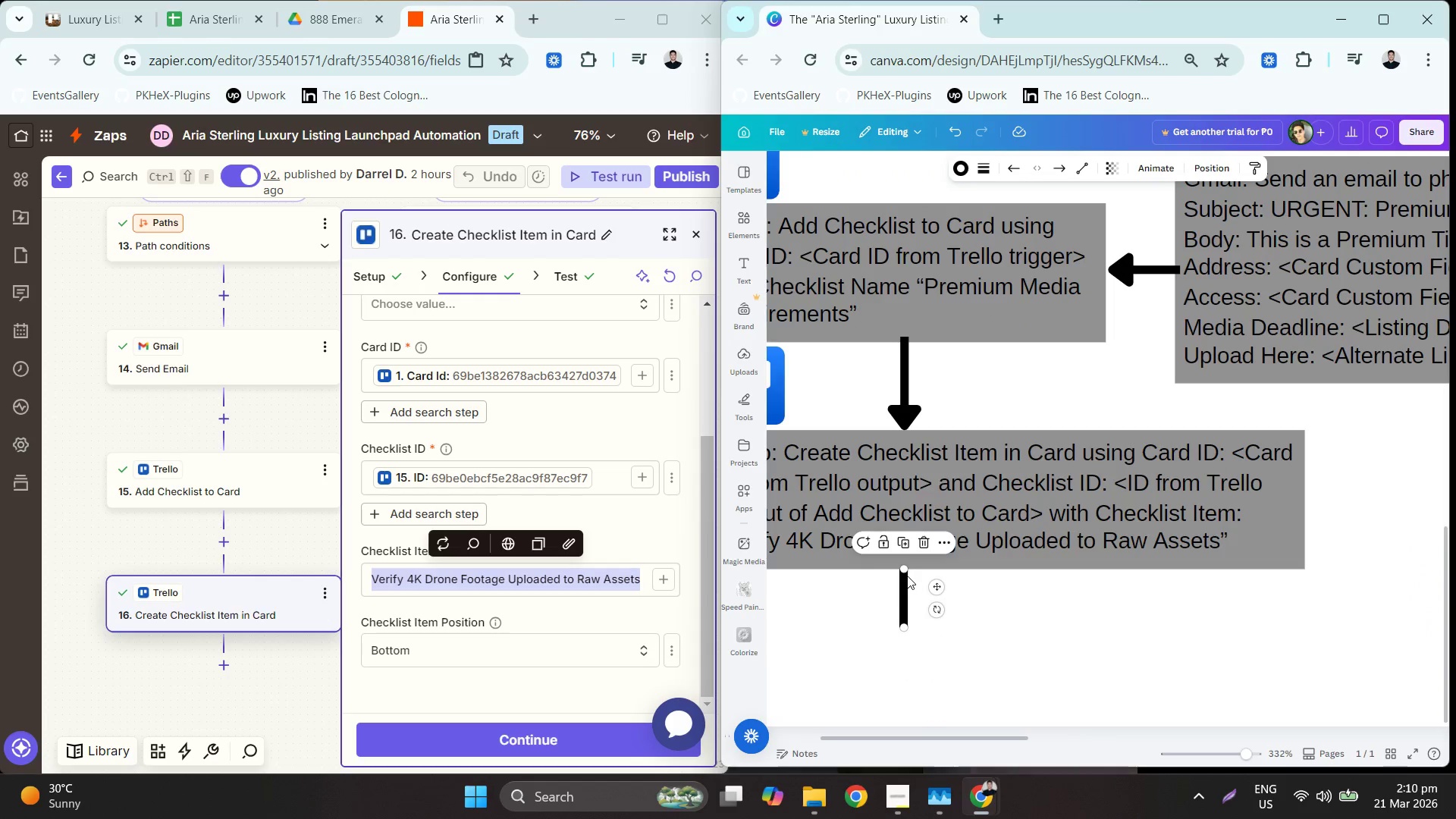 
left_click_drag(start_coordinate=[907, 574], to_coordinate=[903, 573])
 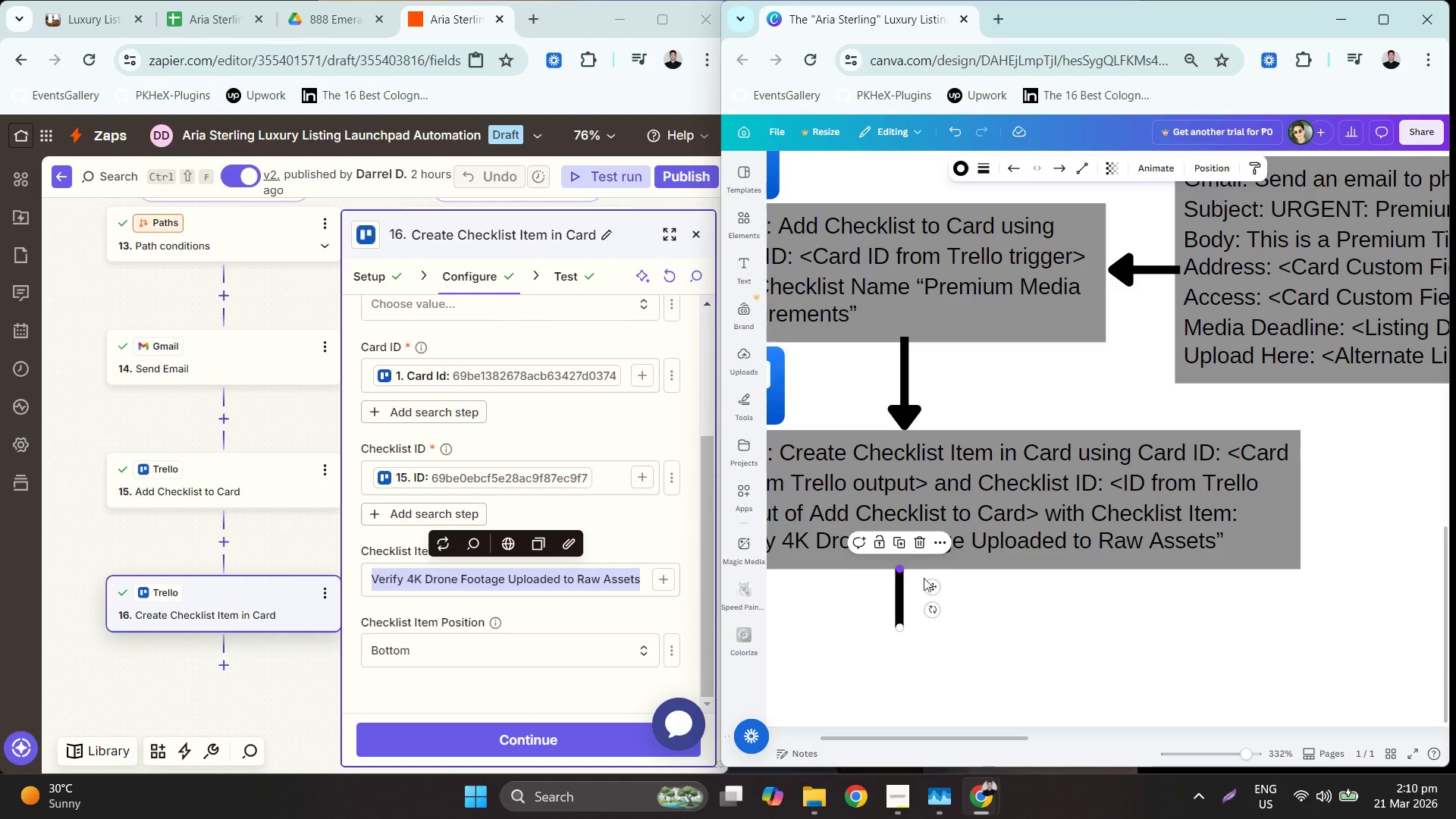 
key(Control+Z)
 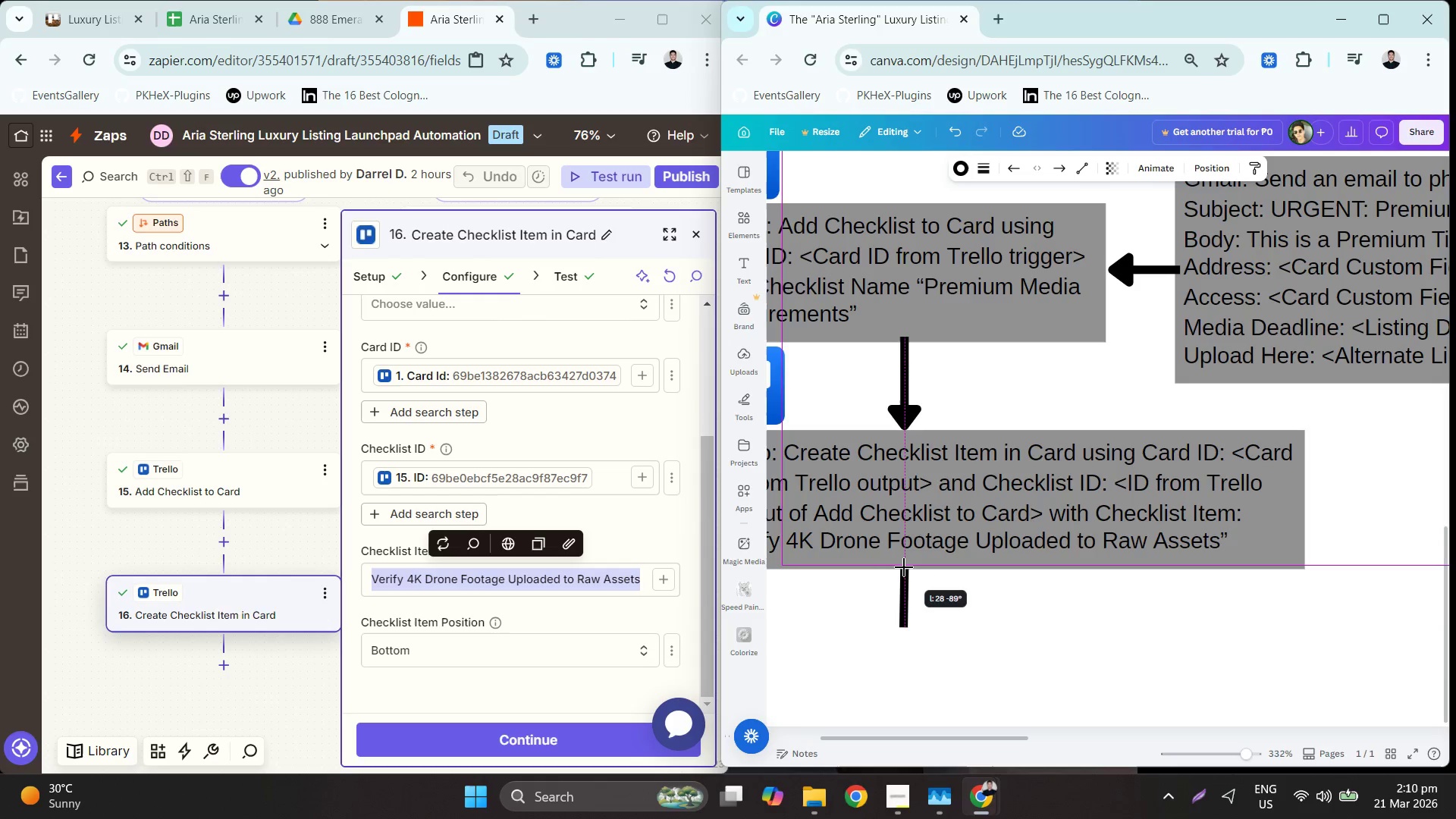 
left_click([955, 608])
 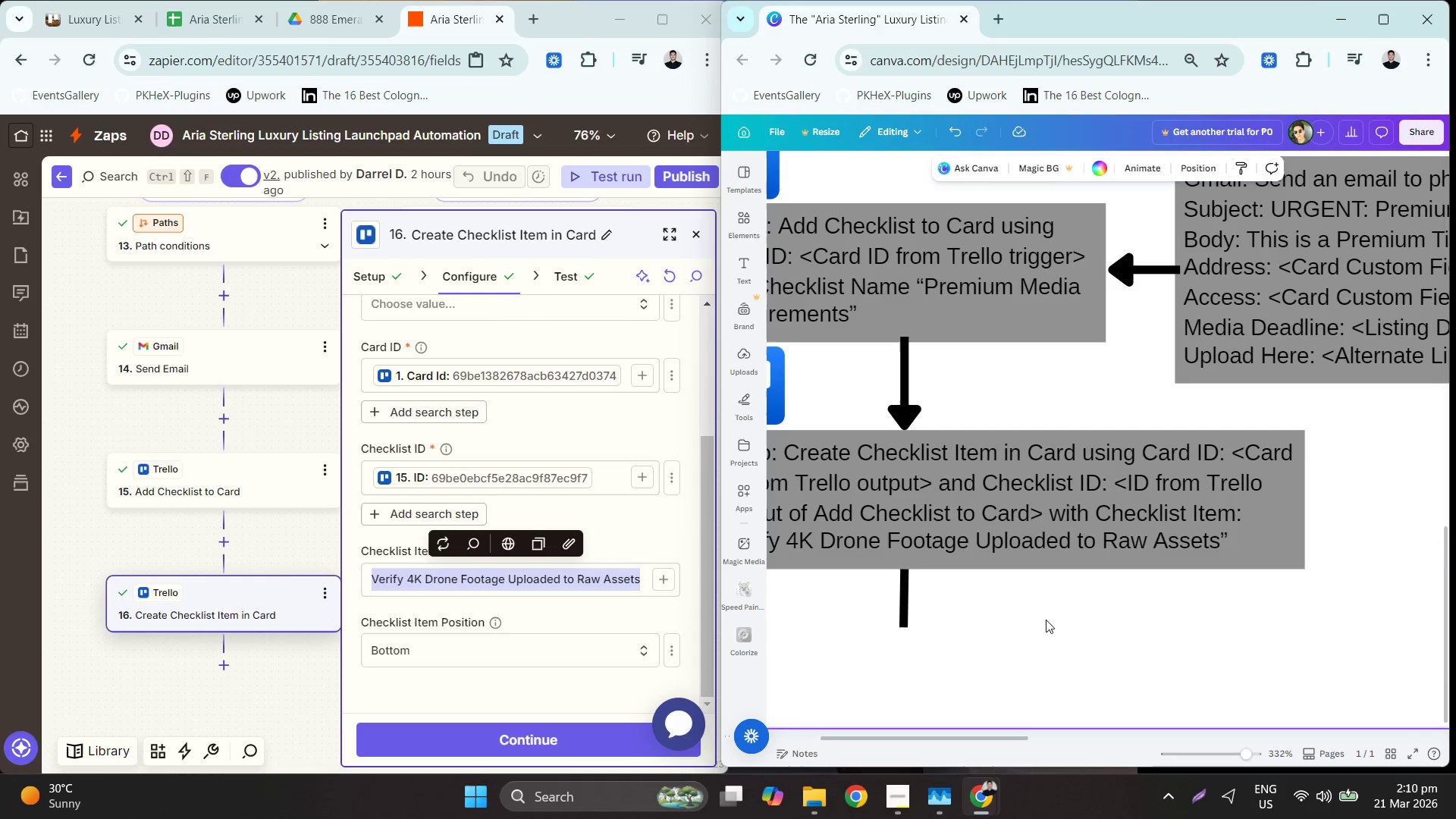 
hold_key(key=ControlLeft, duration=0.62)
scroll: coordinate [1132, 596], scroll_direction: down, amount: 3.0
 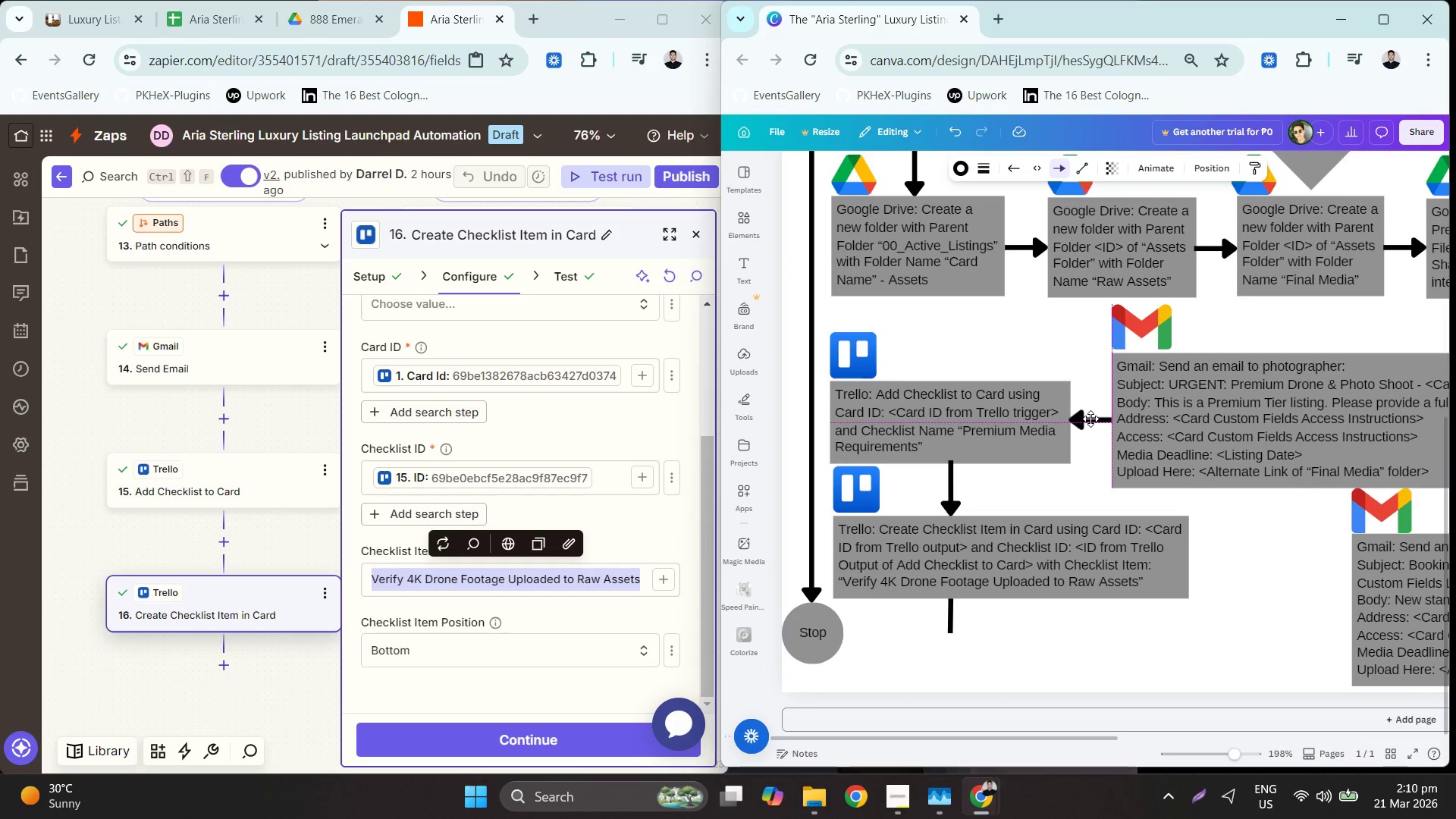 
wait(6.72)
 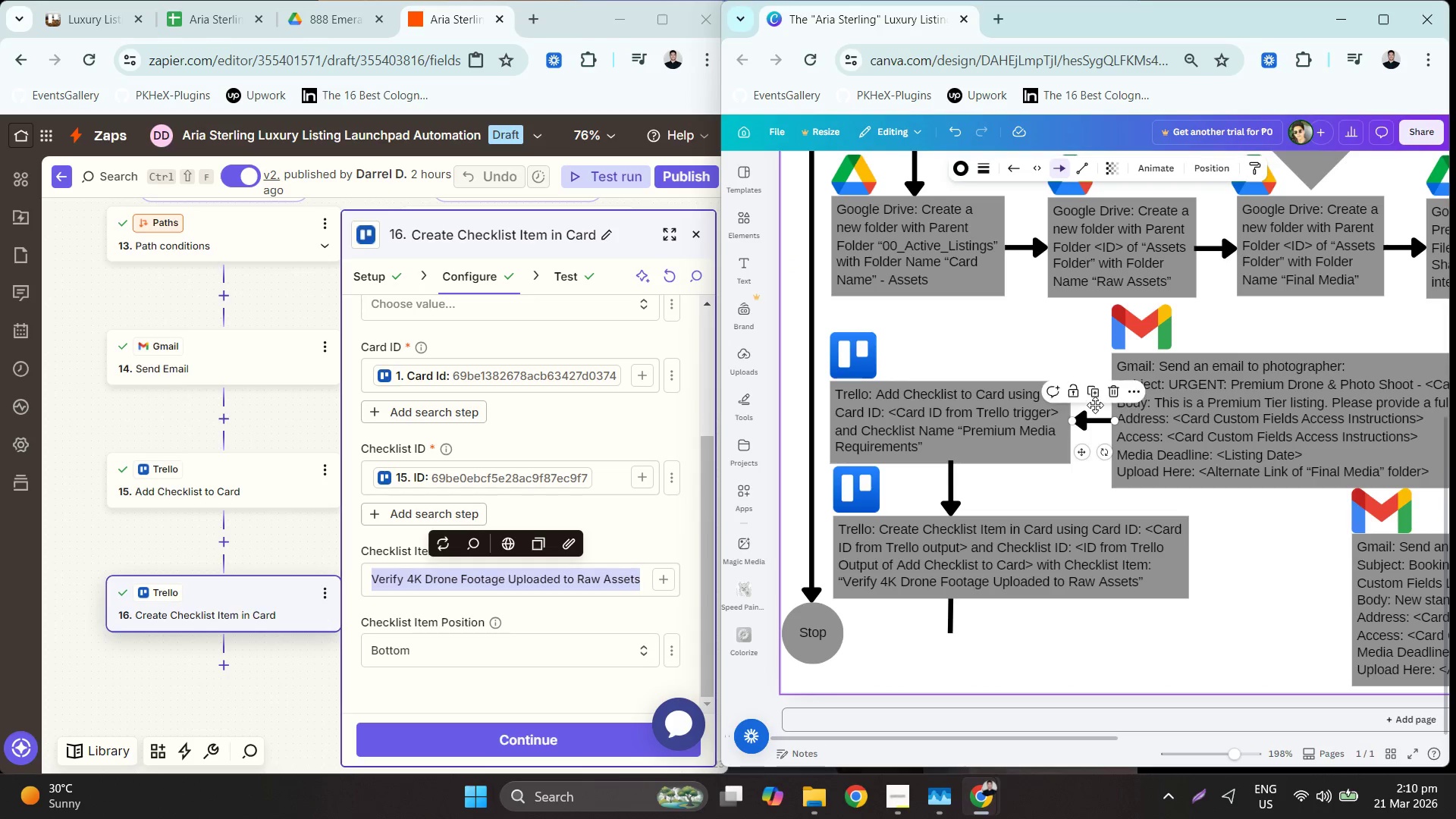 
key(Control+C)
 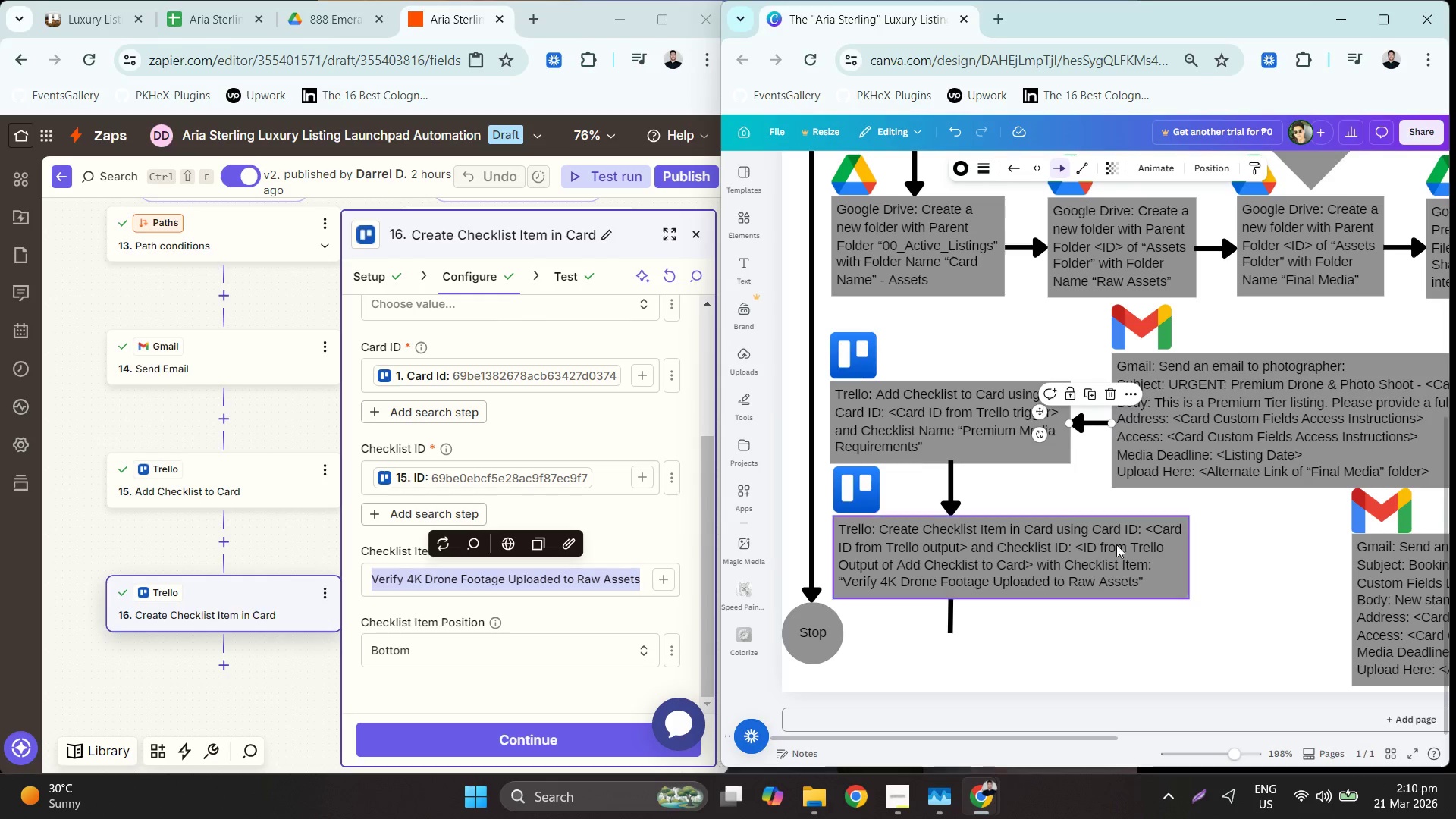 
key(Control+V)
 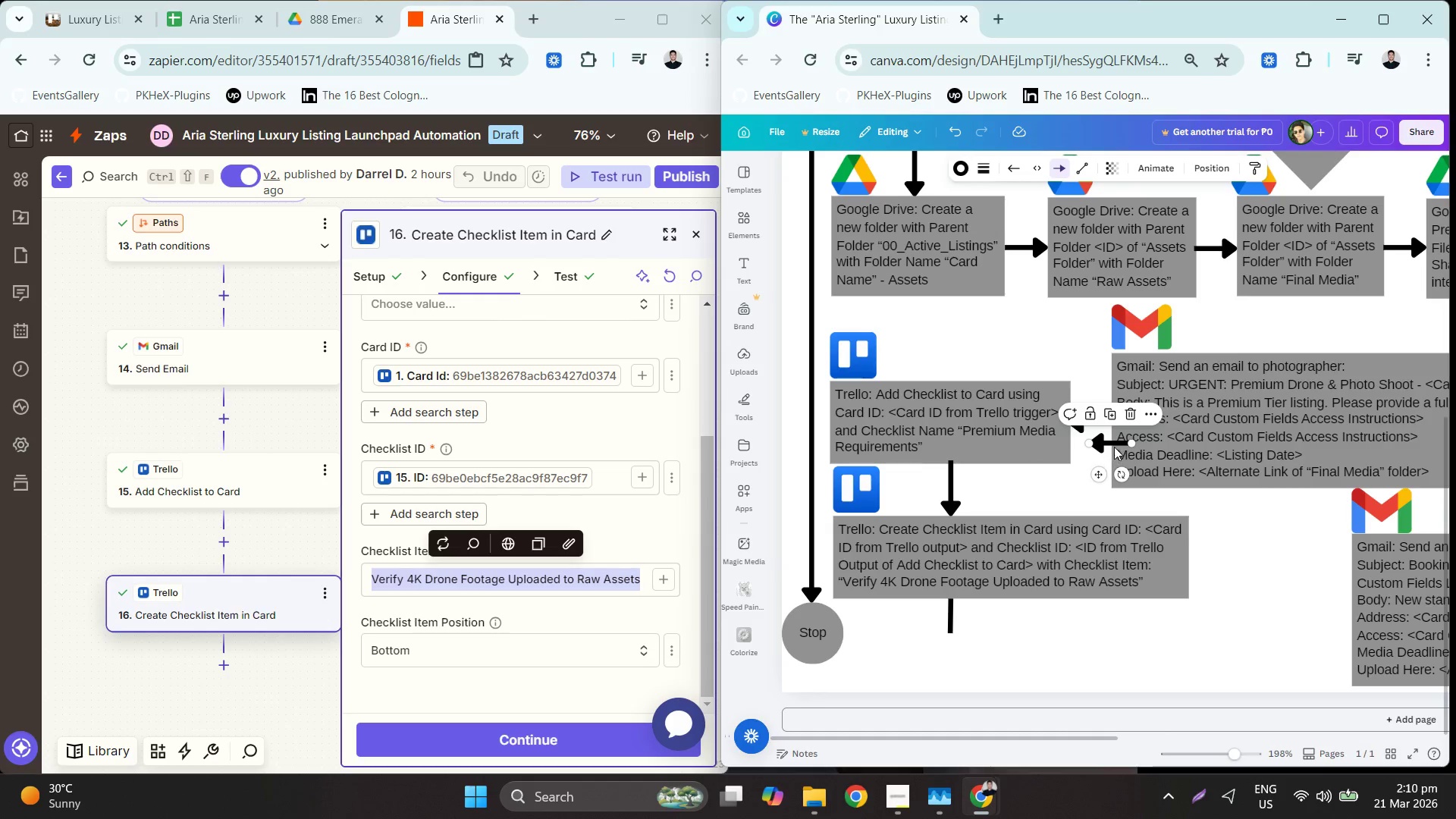 
left_click_drag(start_coordinate=[1112, 438], to_coordinate=[866, 624])
 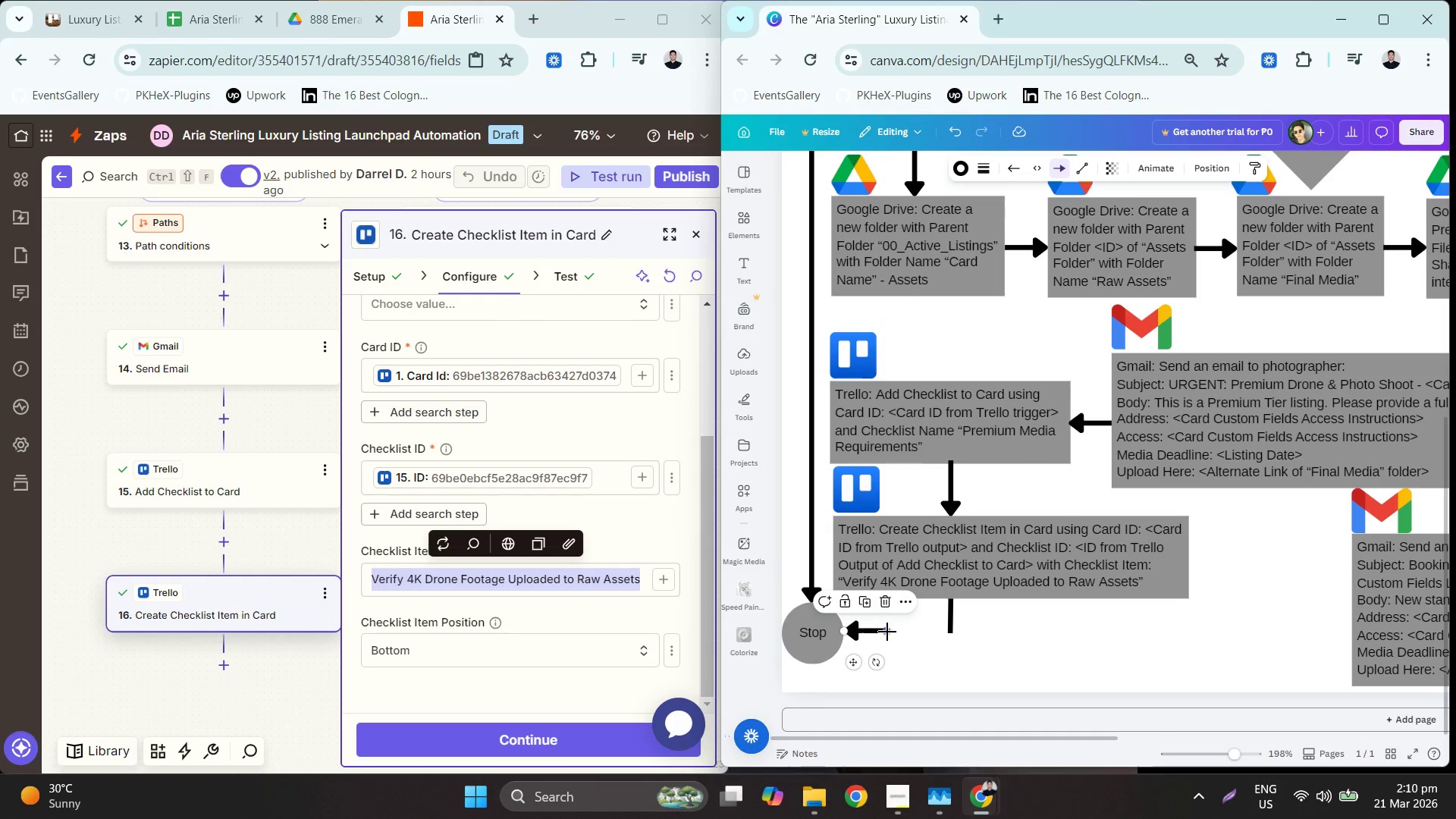 
left_click_drag(start_coordinate=[890, 632], to_coordinate=[1357, 639])
 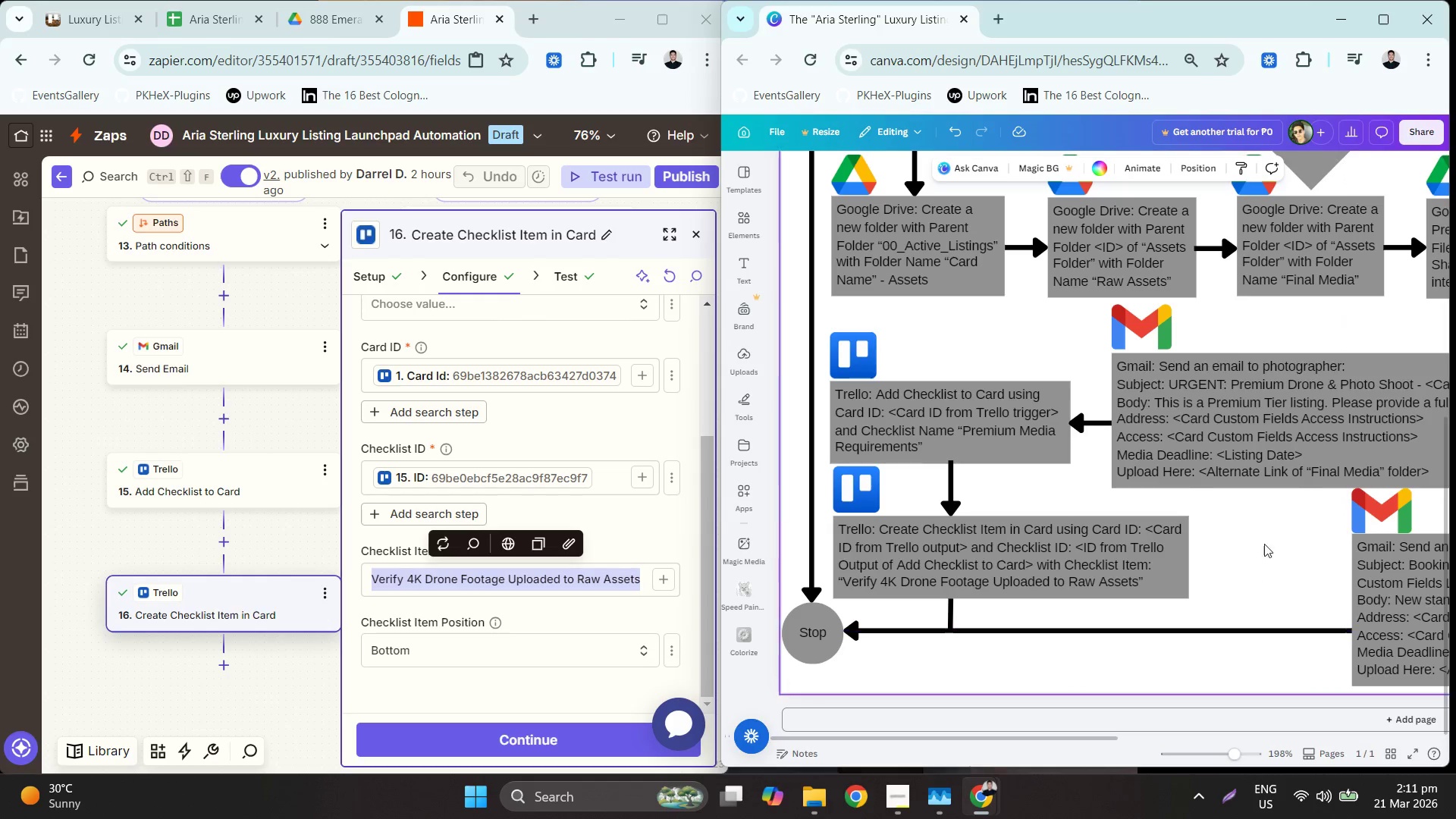 
hold_key(key=ControlLeft, duration=1.02)
scroll: coordinate [1288, 544], scroll_direction: down, amount: 2.0
 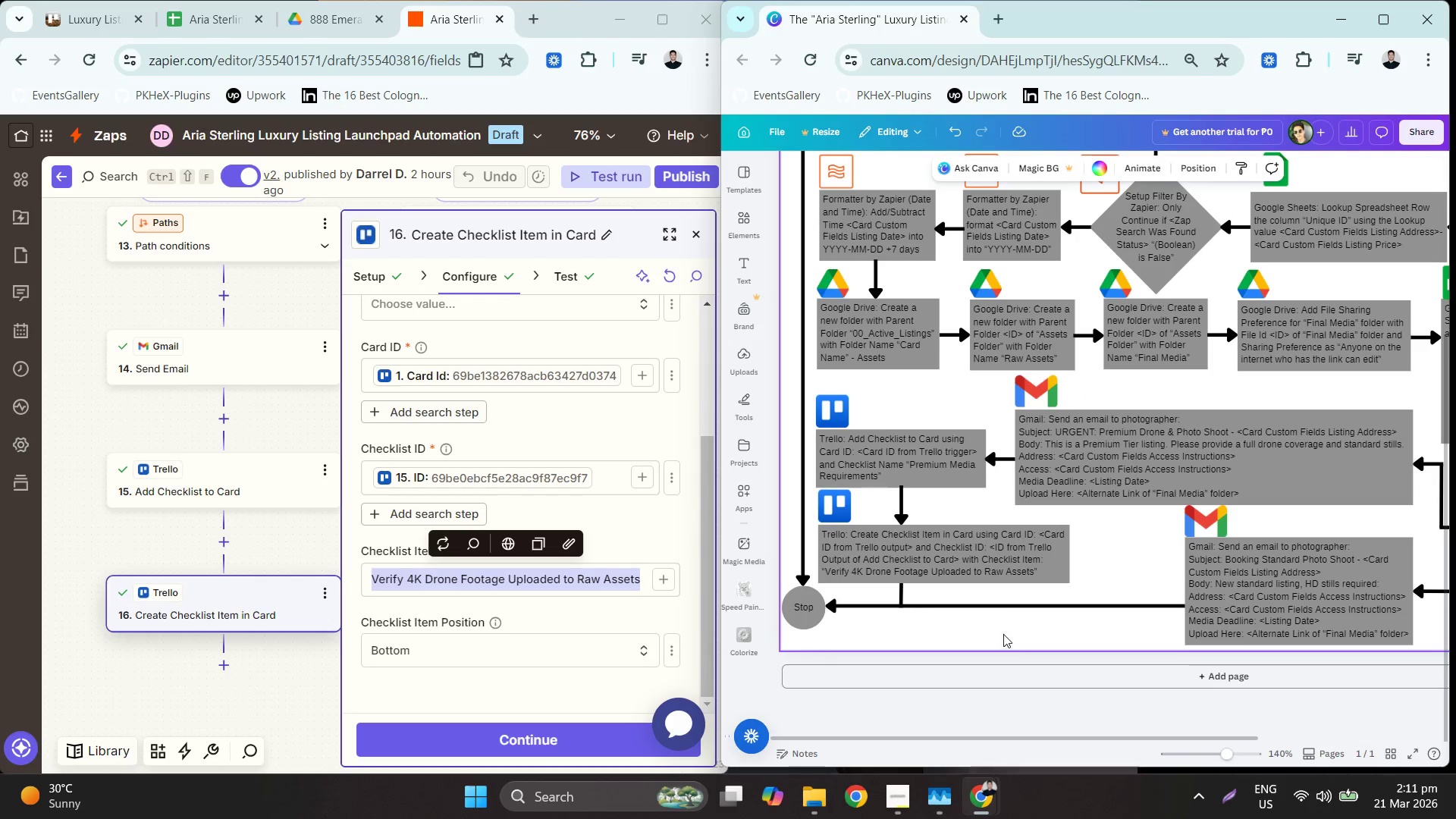 
hold_key(key=ControlLeft, duration=1.5)
 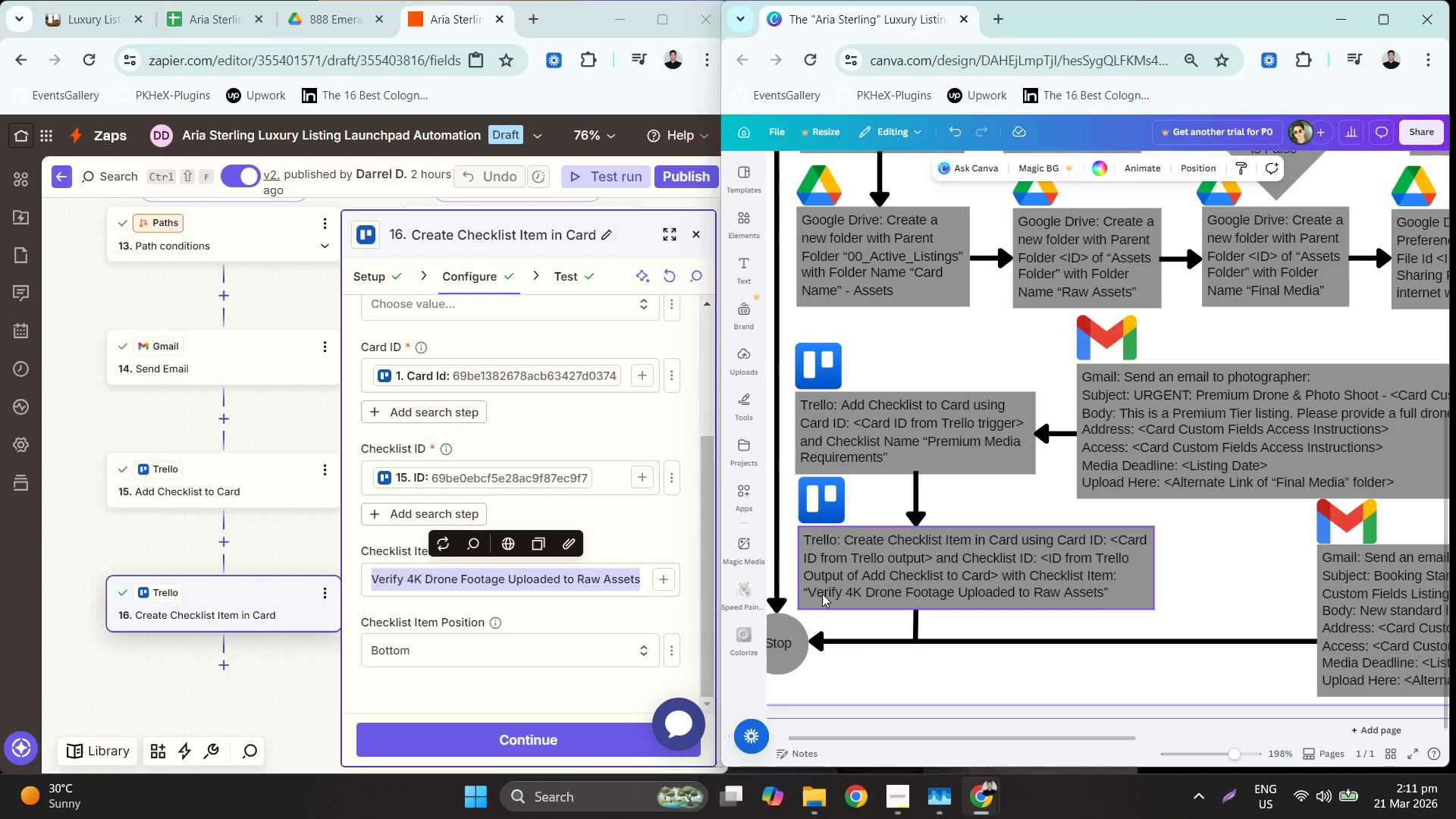 
hold_key(key=ControlLeft, duration=0.36)
 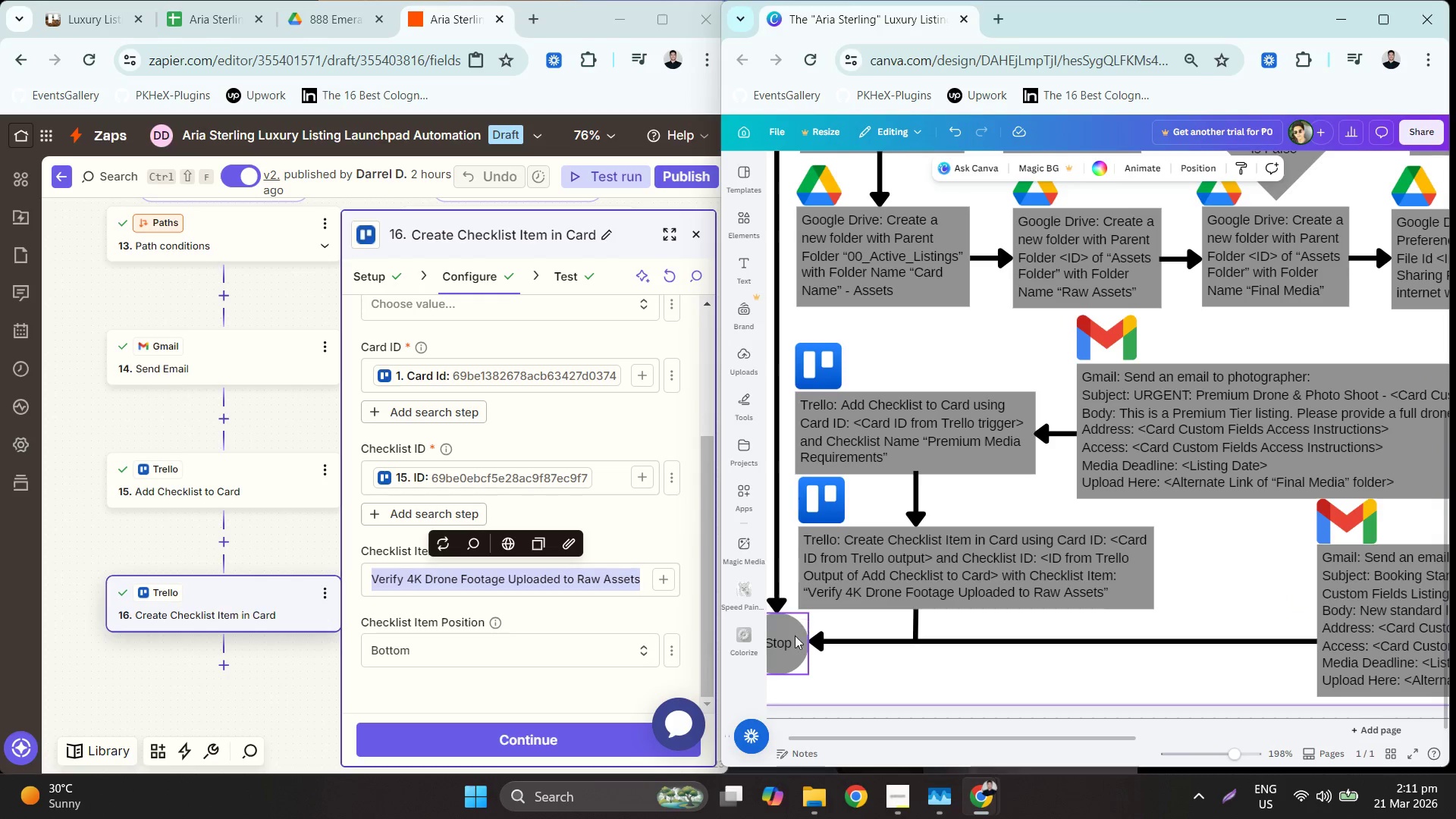 
scroll: coordinate [867, 521], scroll_direction: up, amount: 2.0
 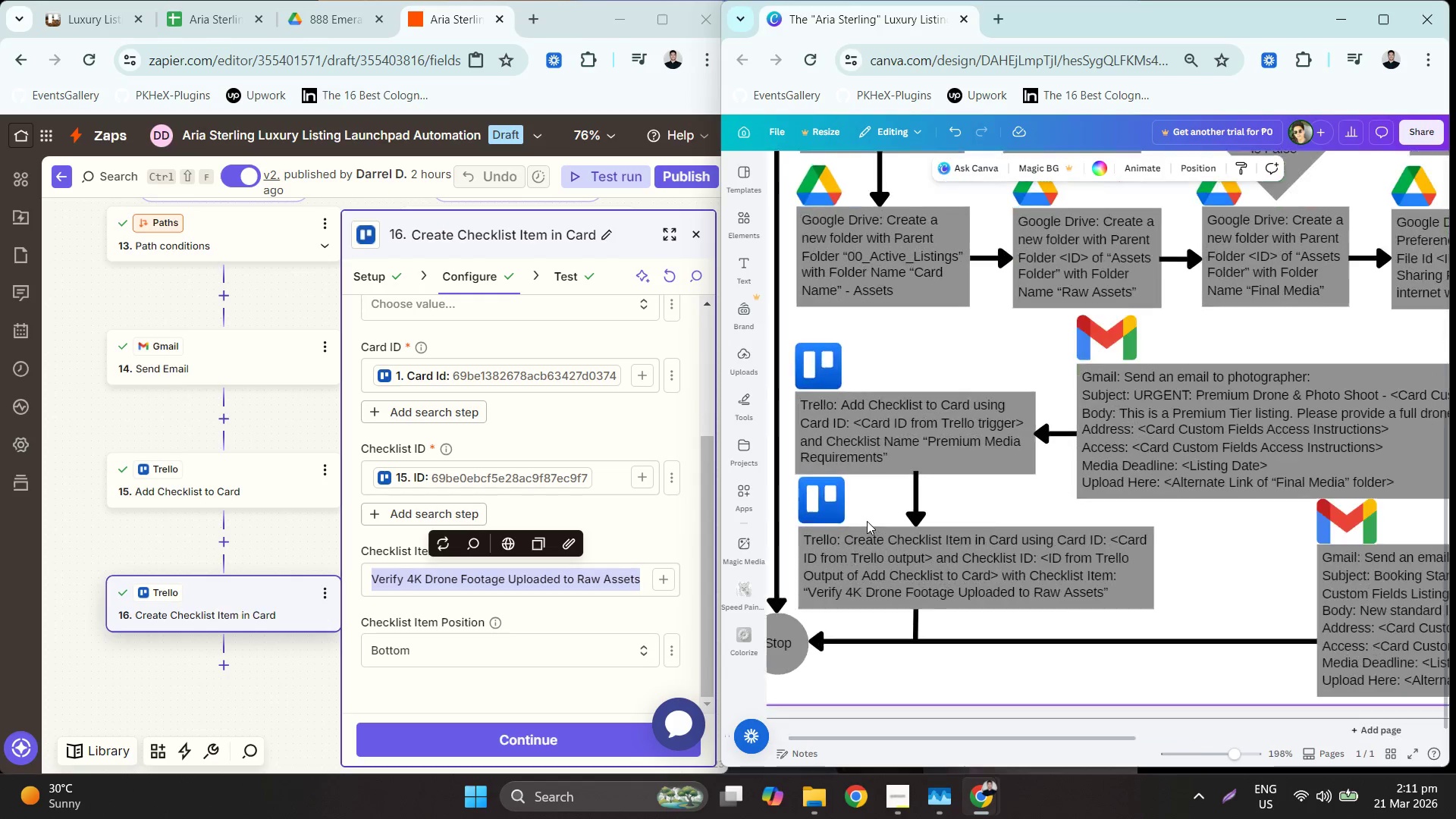 
left_click([791, 642])
 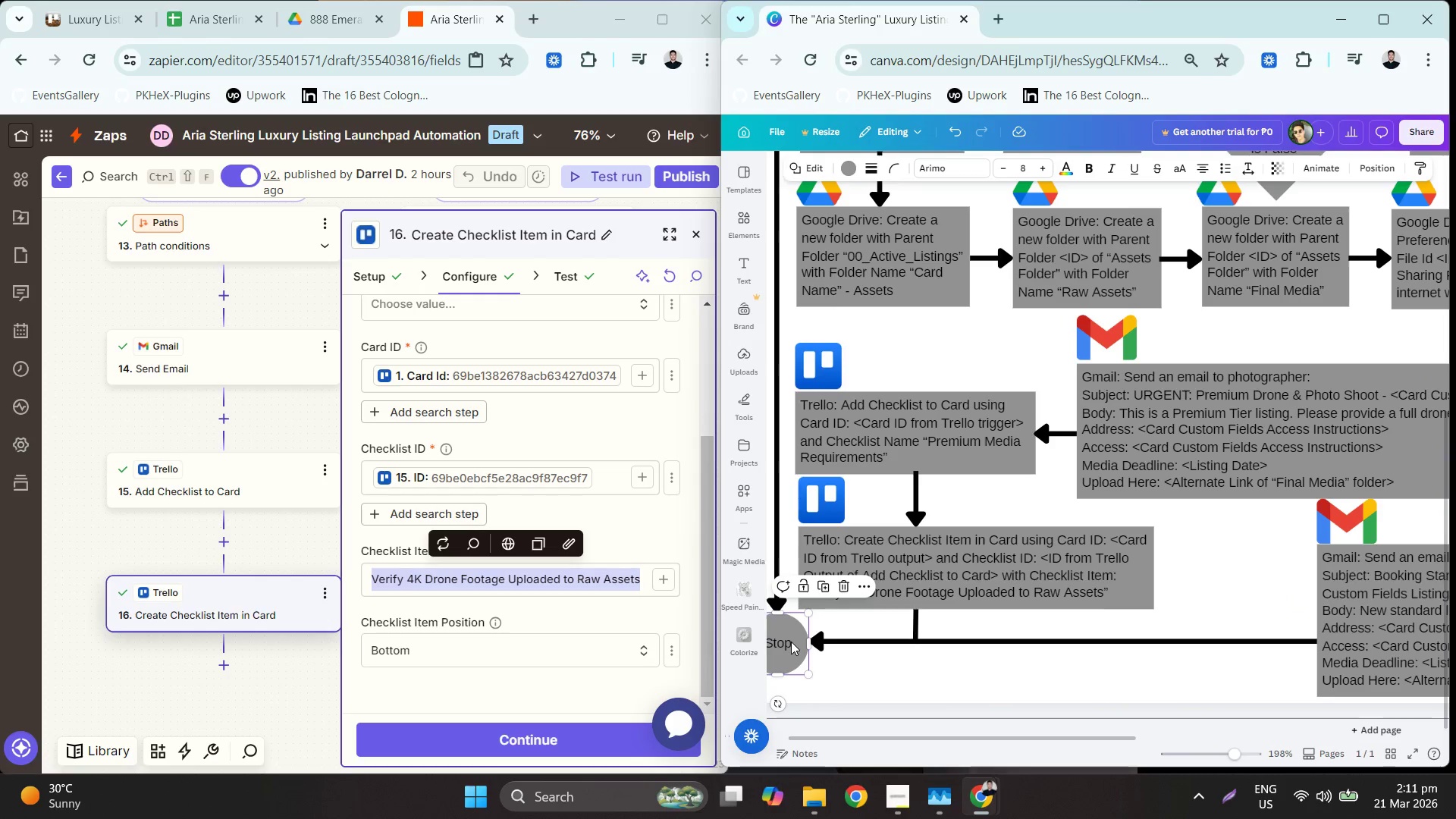 
key(Control+C)
 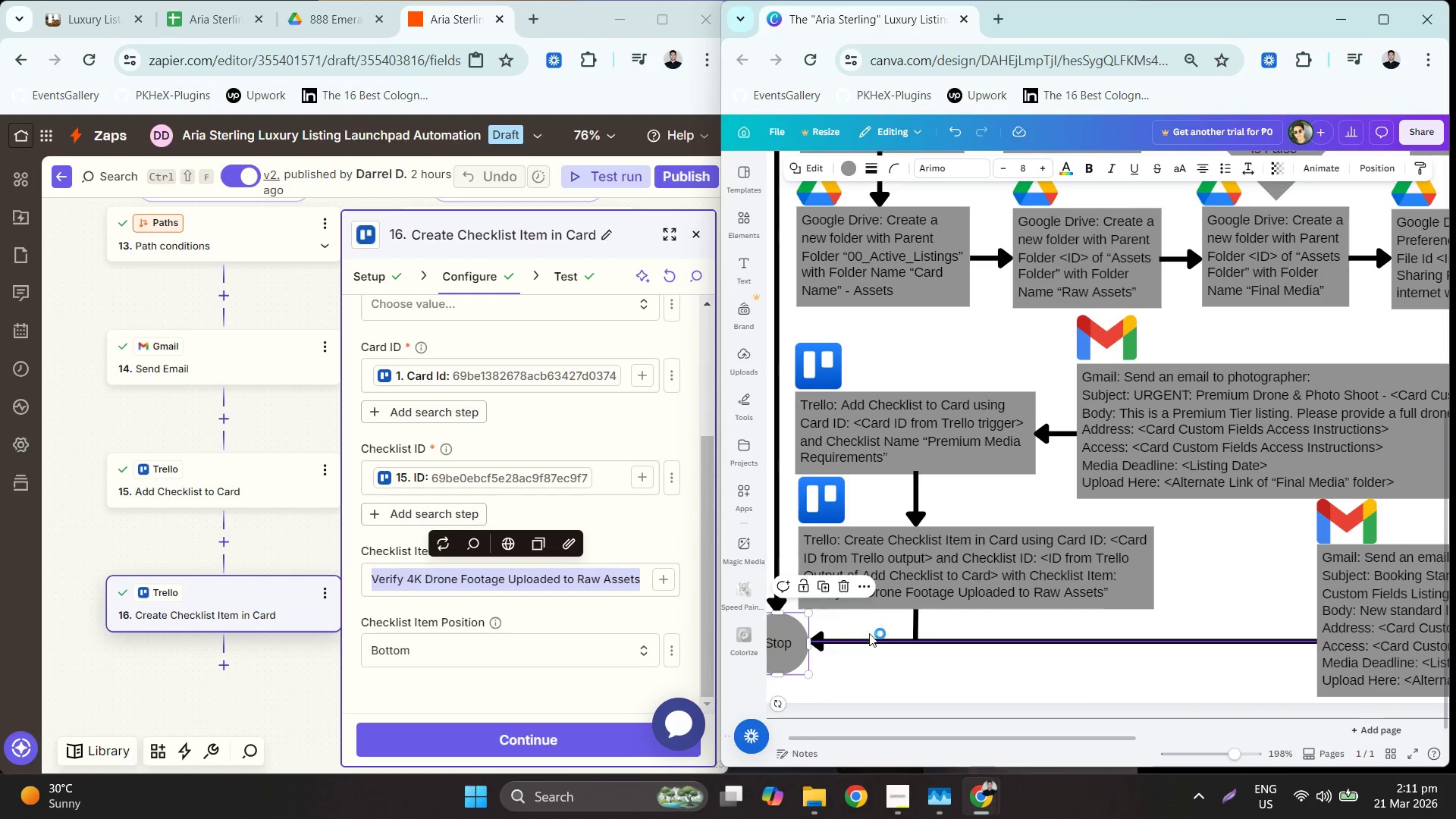 
key(Control+V)
 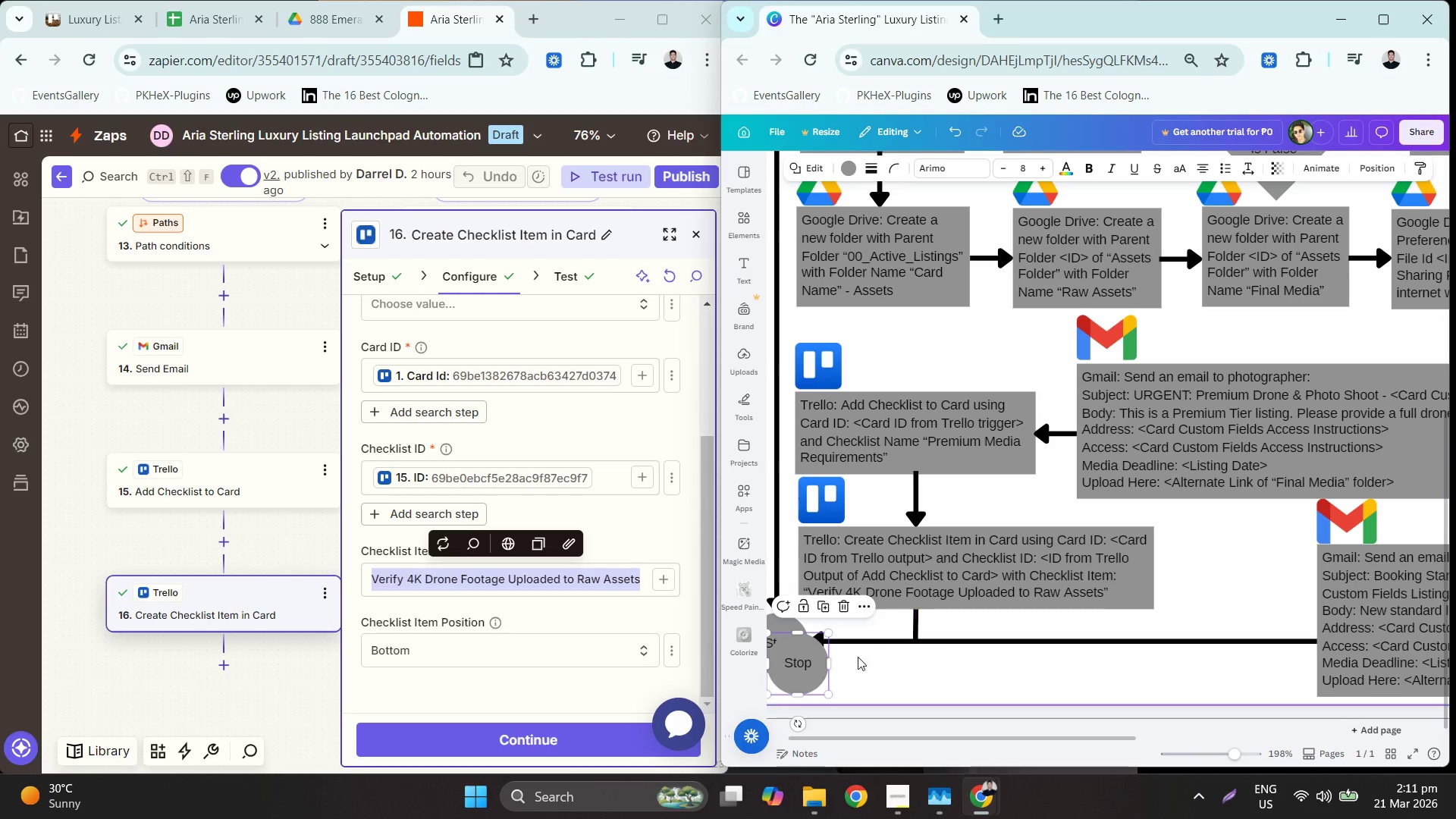 
hold_key(key=ControlLeft, duration=0.34)
 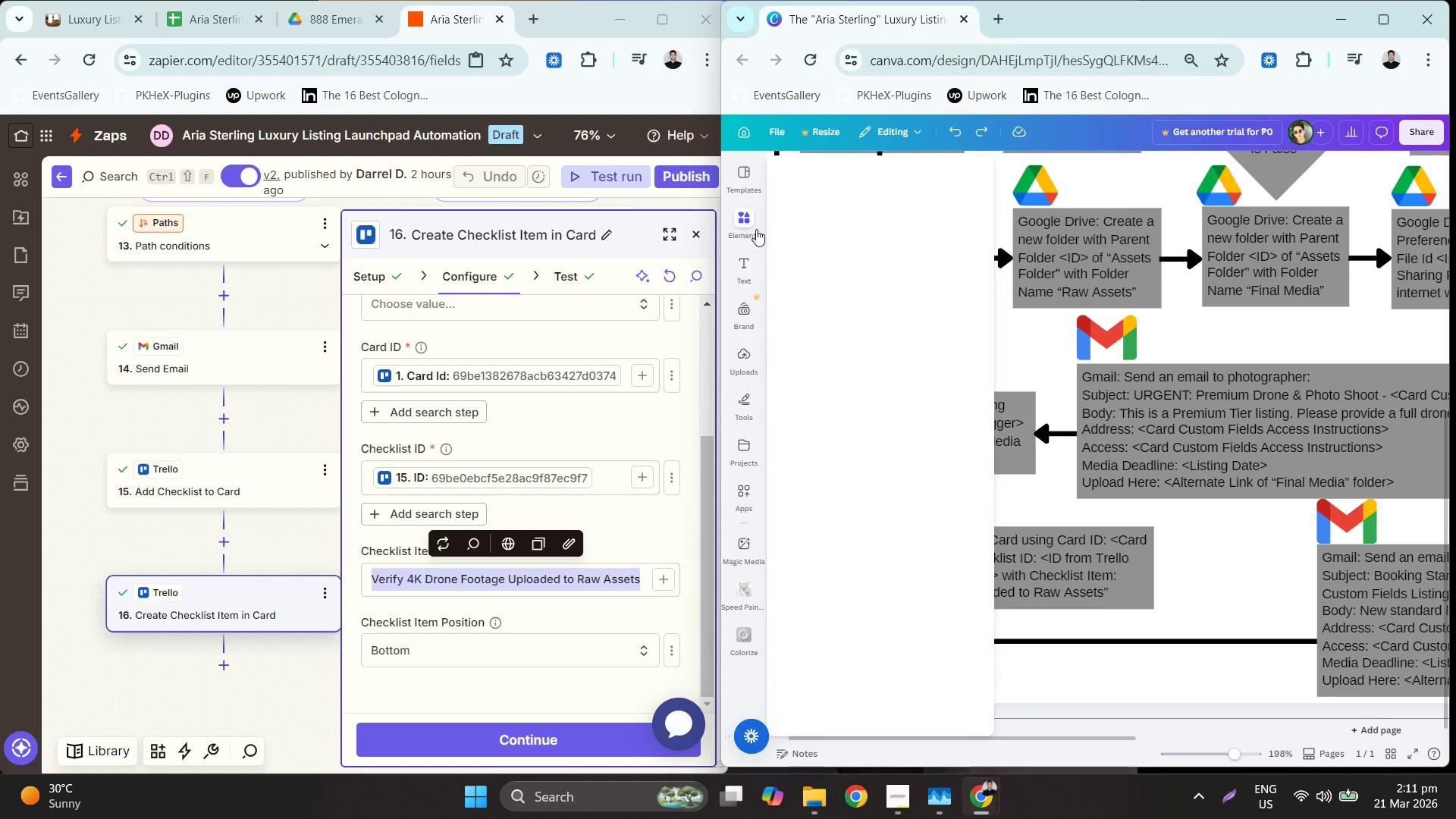 
key(Z)
 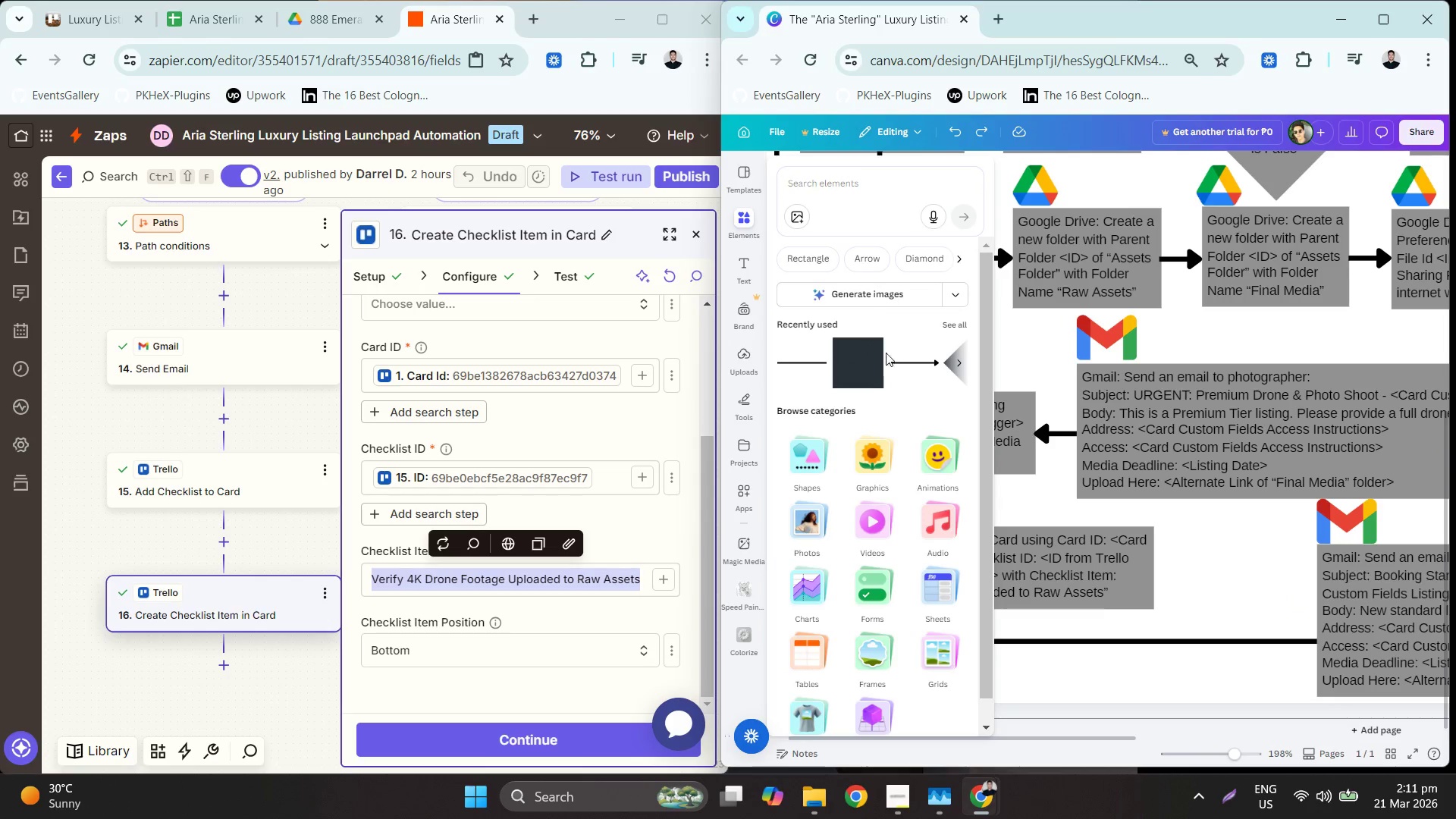 
scroll: coordinate [876, 334], scroll_direction: up, amount: 3.0
 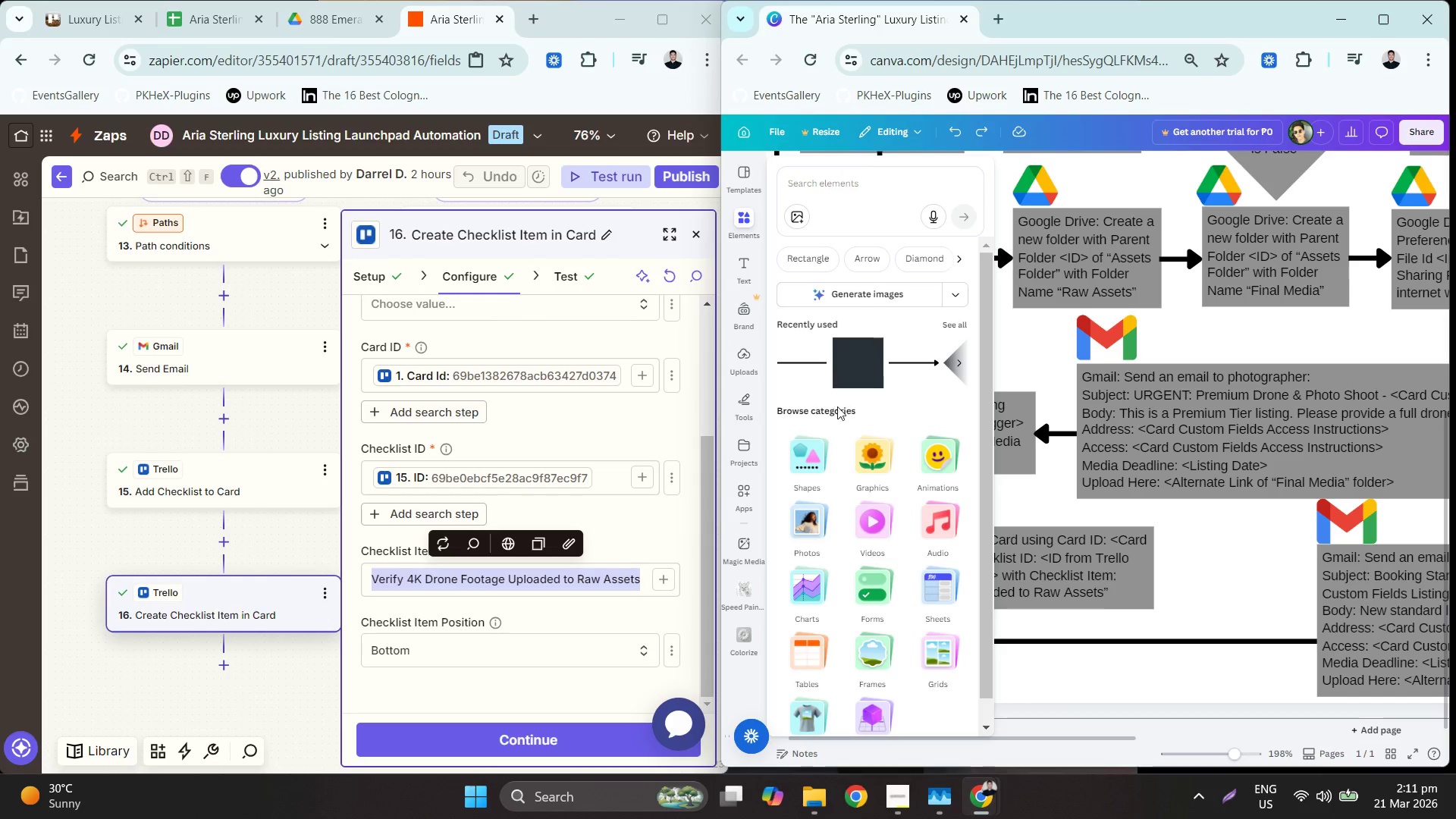 
left_click([809, 461])
 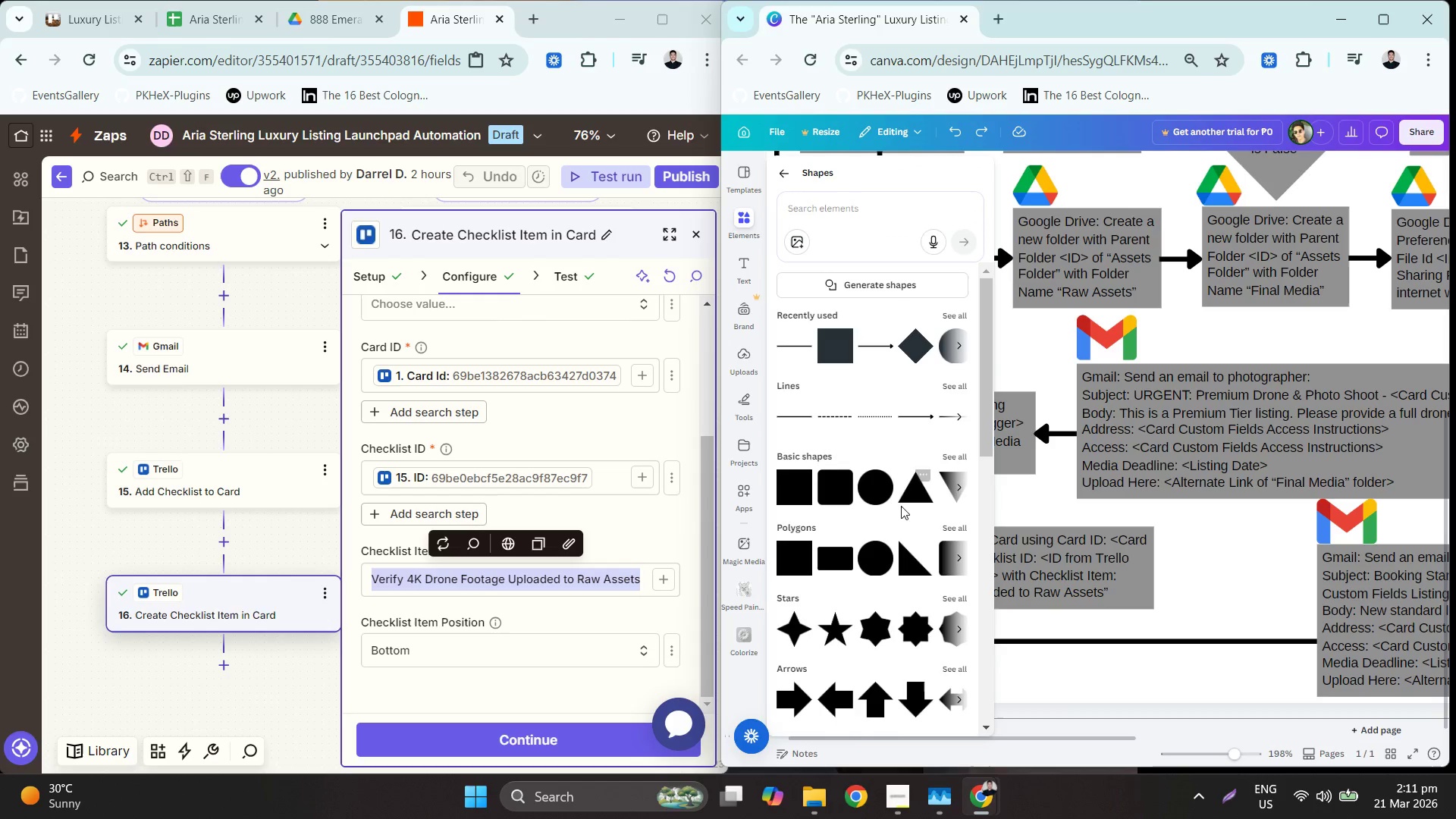 
mouse_move([886, 488])
 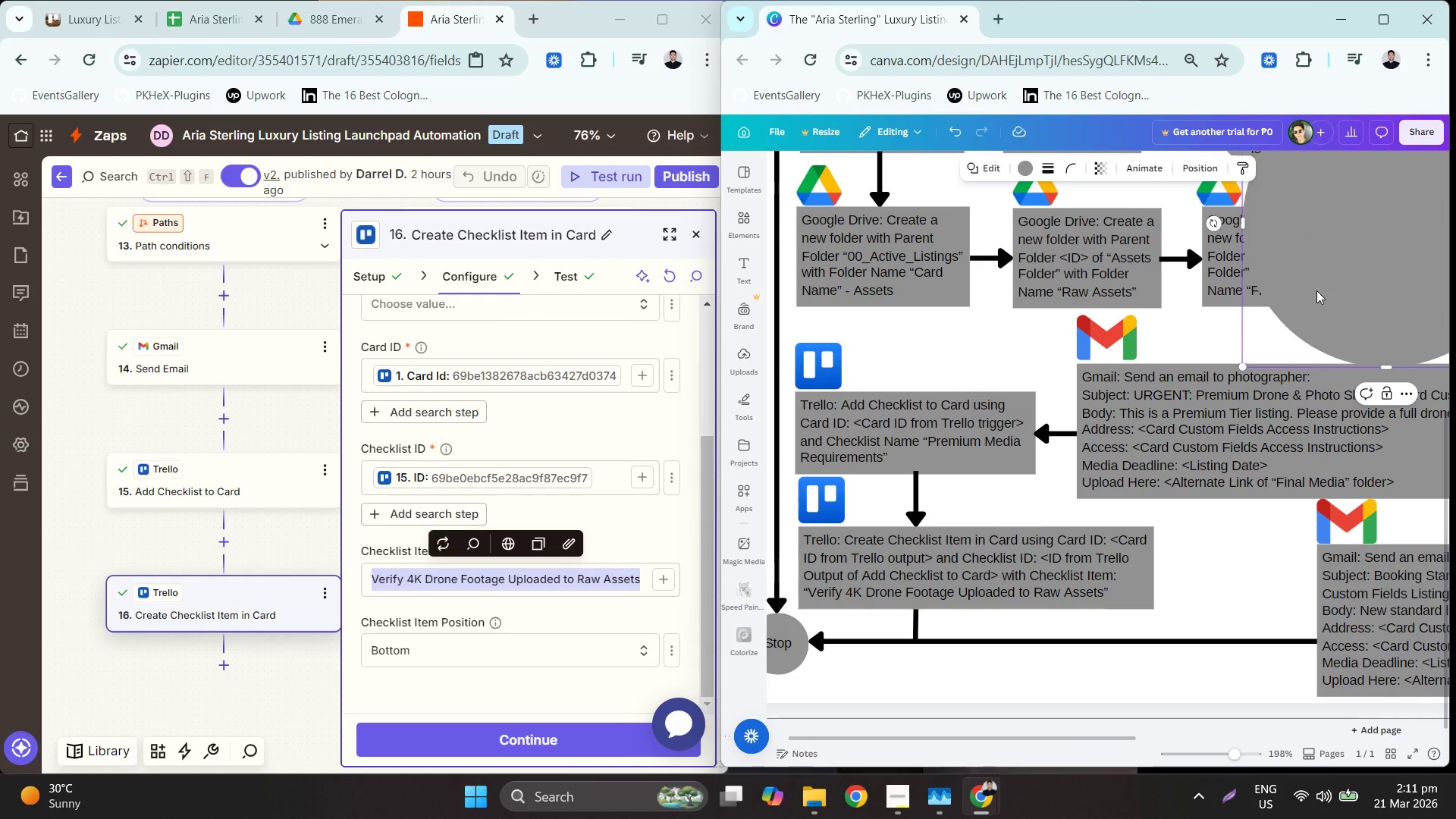 
left_click([1329, 290])
 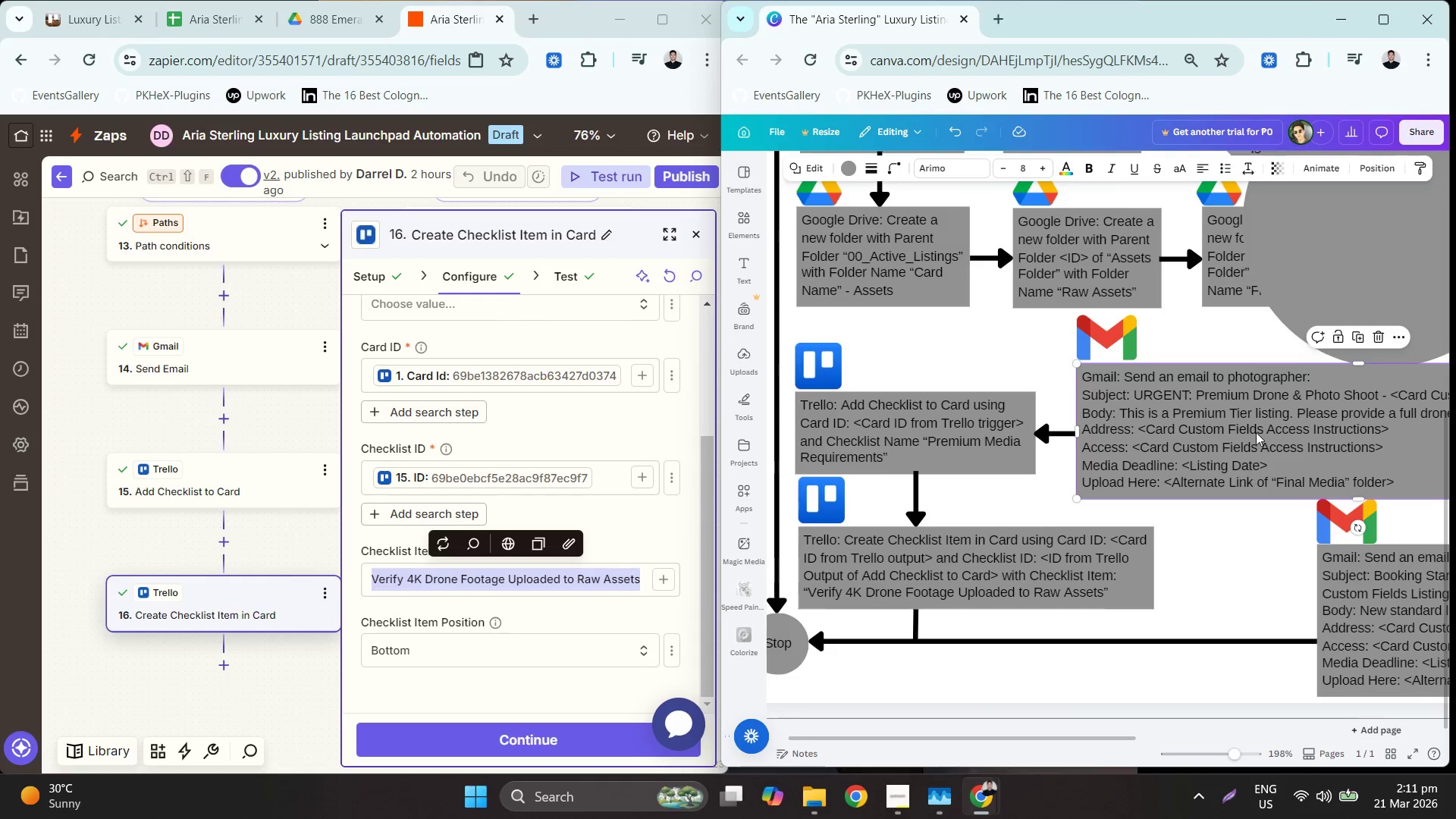 
left_click_drag(start_coordinate=[1306, 265], to_coordinate=[1106, 457])
 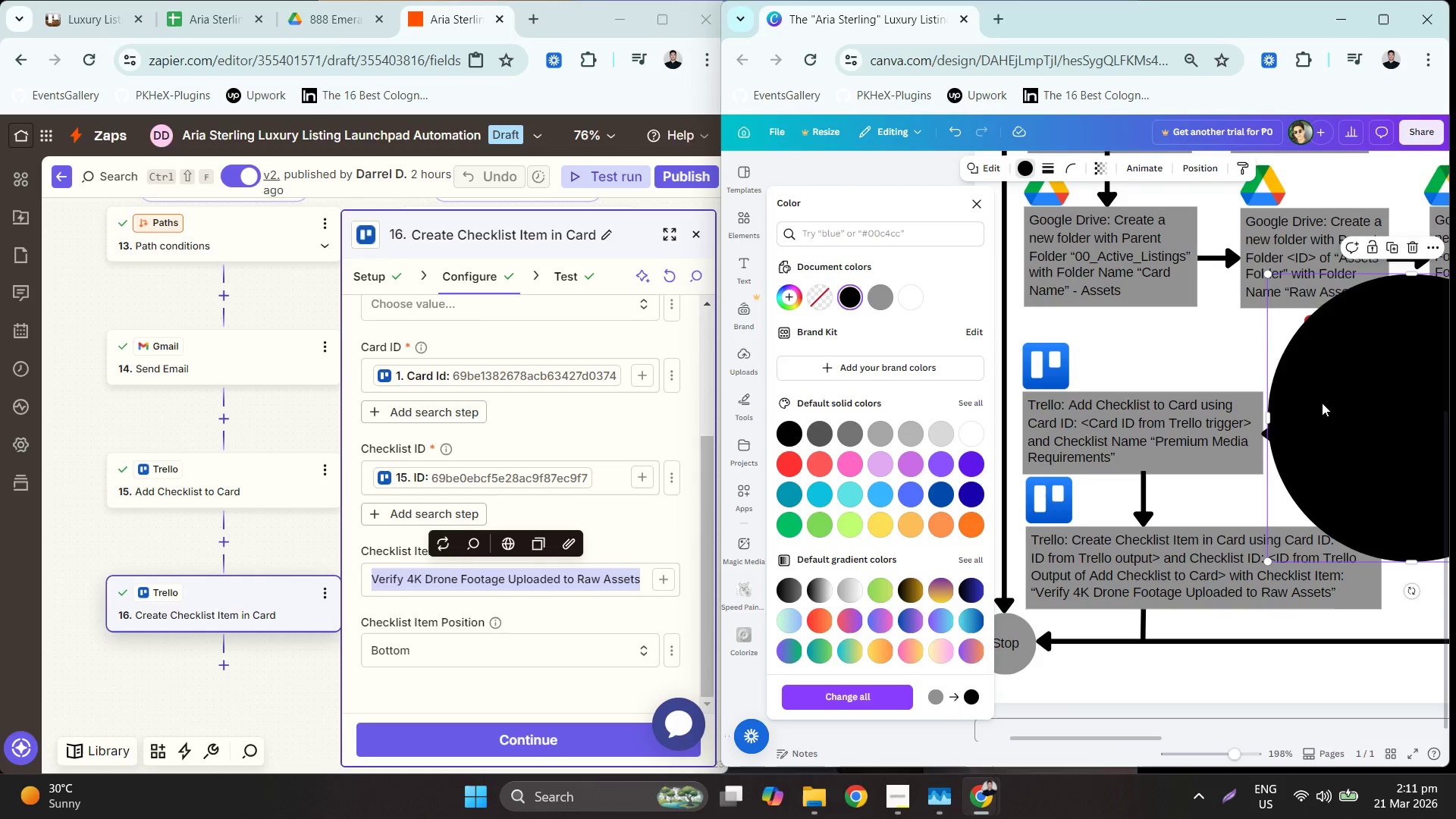 
left_click_drag(start_coordinate=[1270, 269], to_coordinate=[1360, 404])
 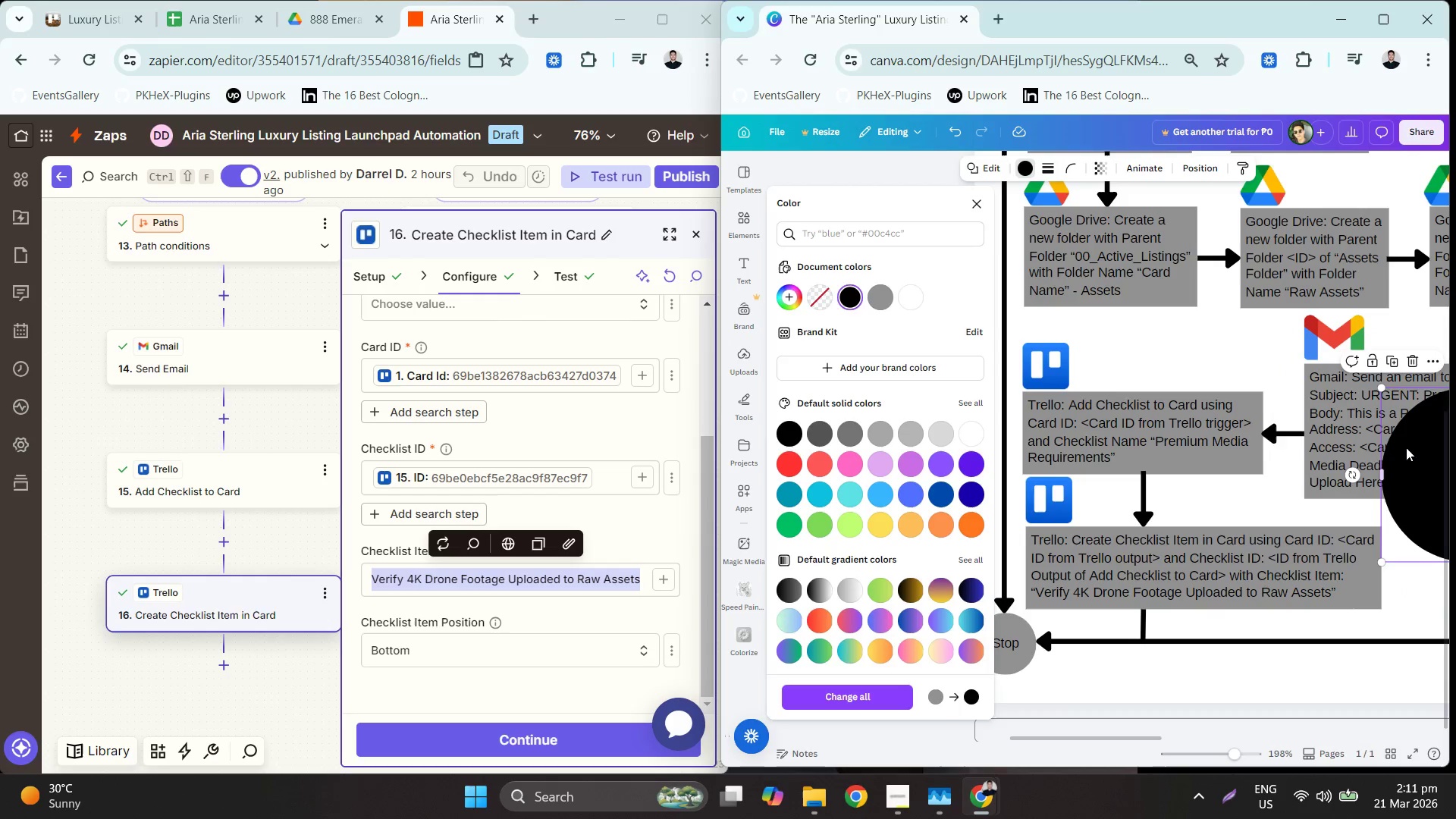 
left_click_drag(start_coordinate=[1416, 452], to_coordinate=[1238, 507])
 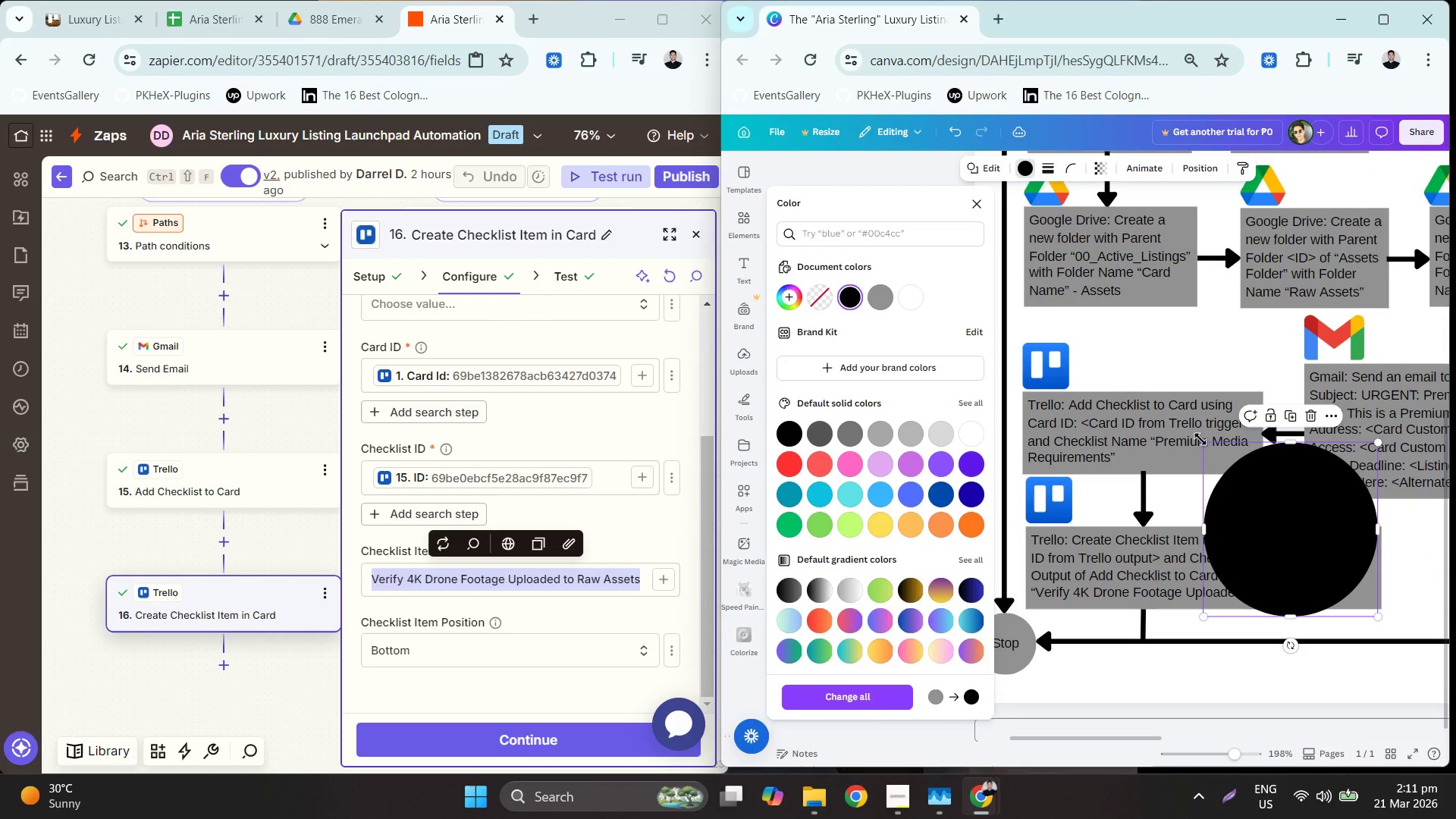 
left_click_drag(start_coordinate=[1200, 438], to_coordinate=[1339, 580])
 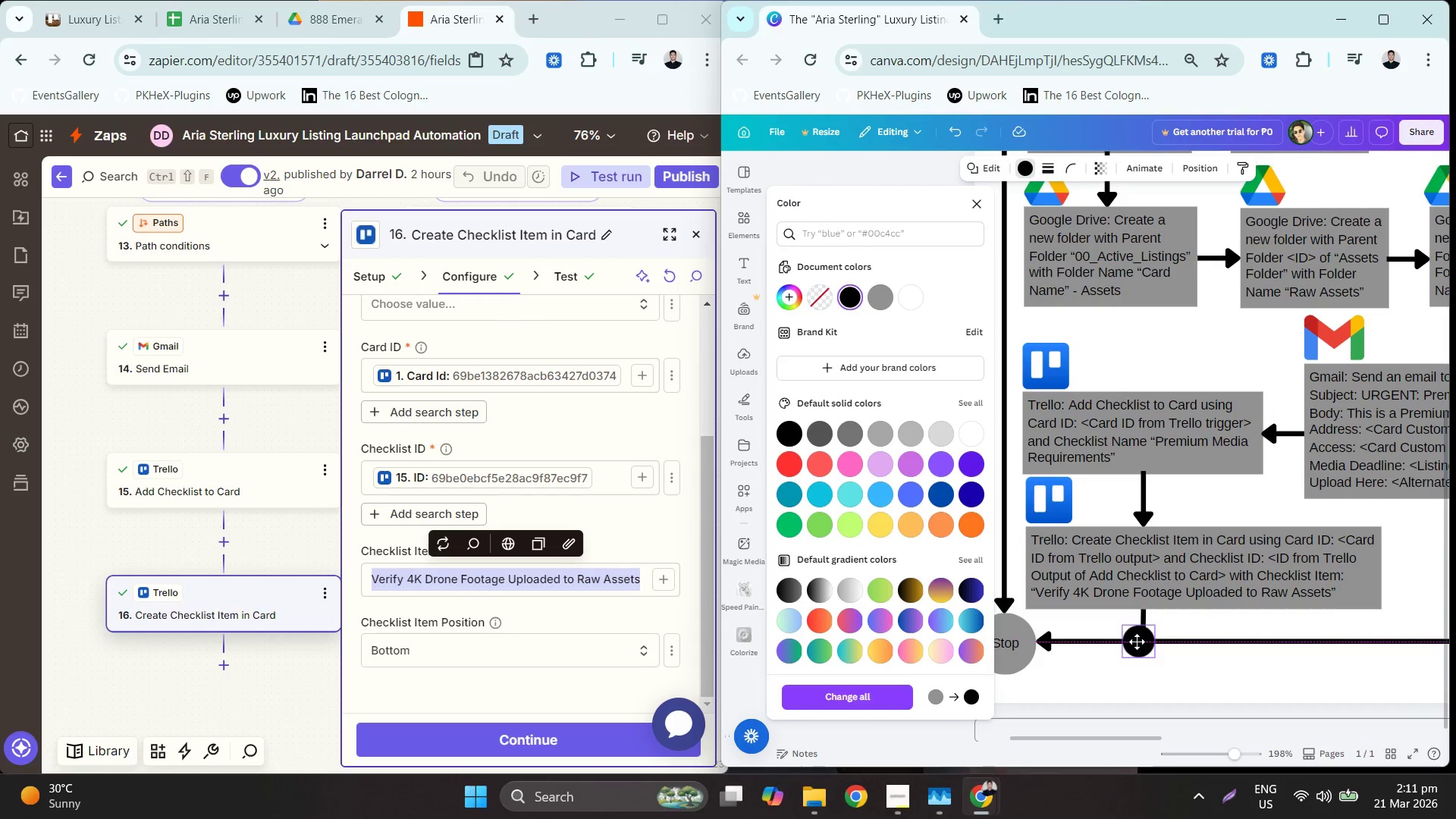 
hold_key(key=ControlLeft, duration=0.7)
 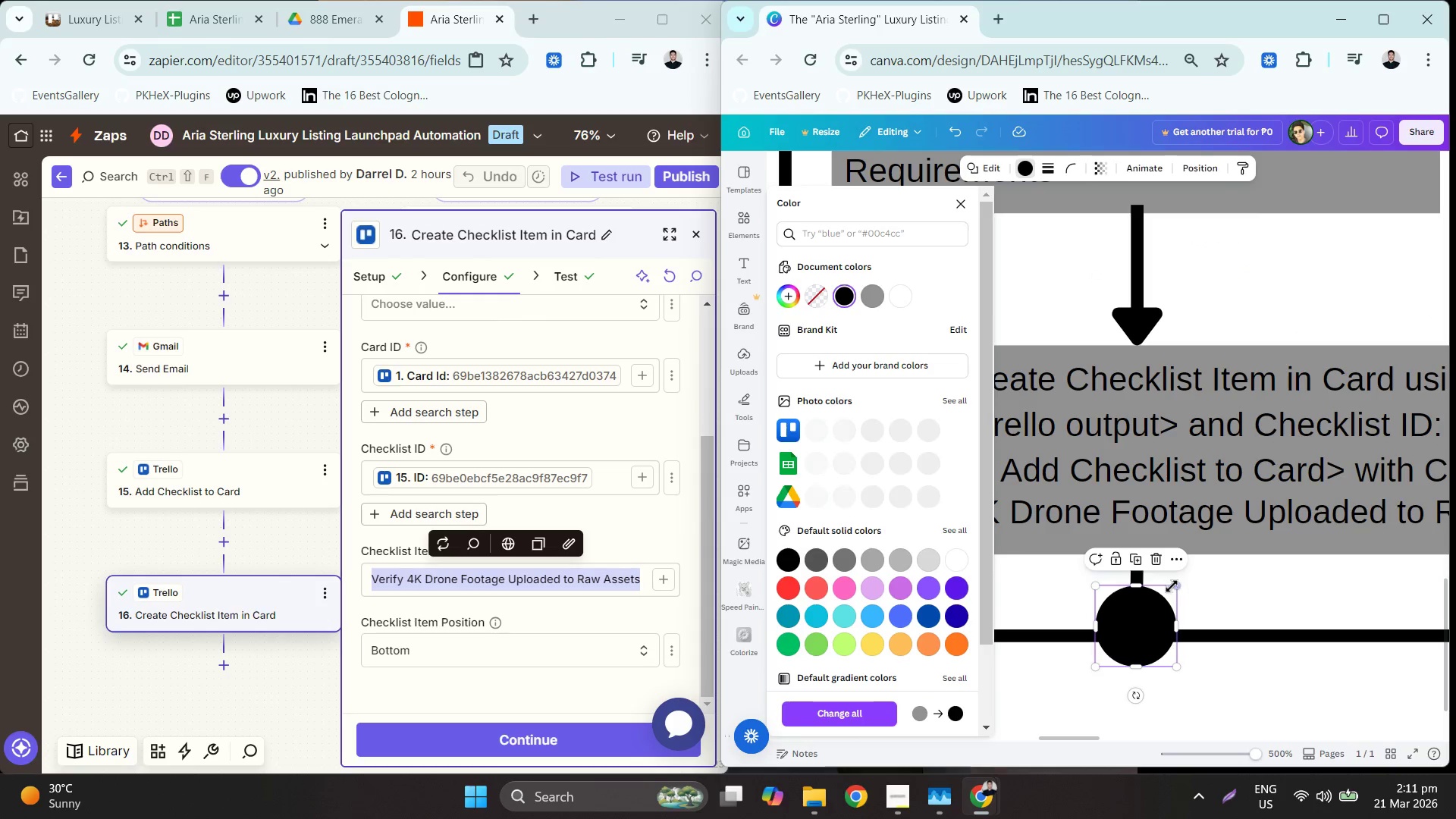 
hold_key(key=ControlLeft, duration=3.11)
 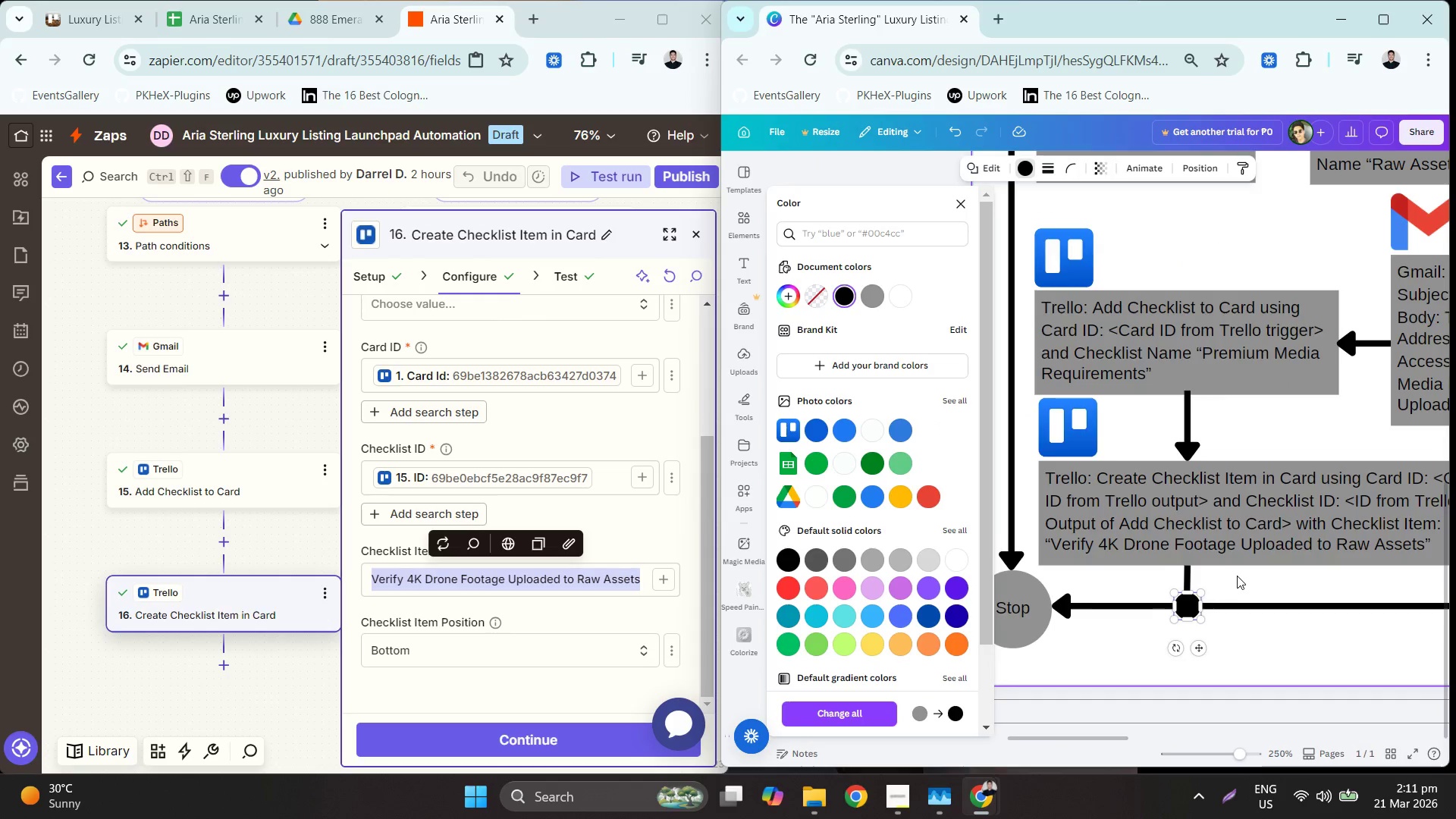 
scroll: coordinate [1160, 640], scroll_direction: up, amount: 6.0
 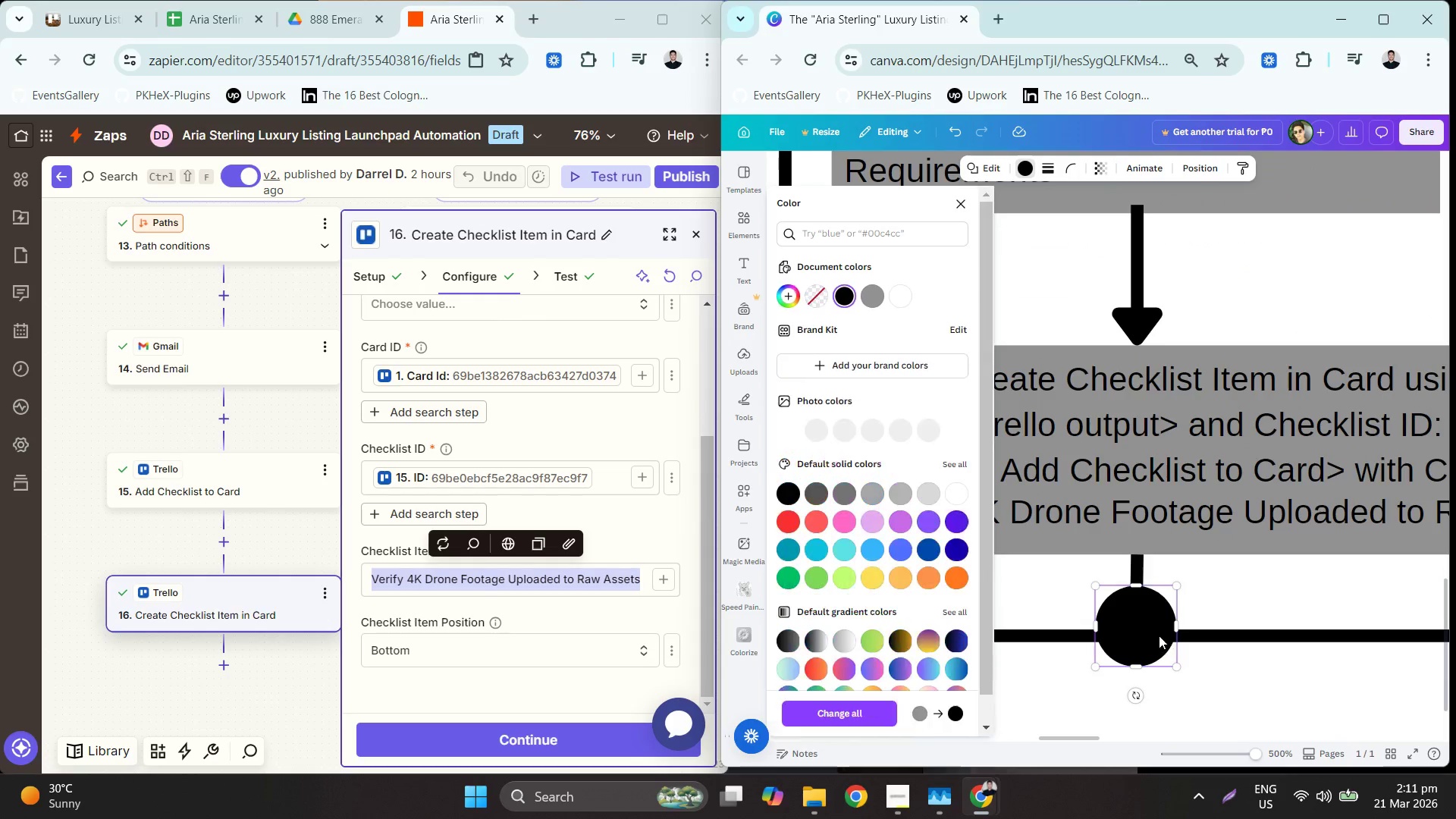 
left_click_drag(start_coordinate=[1172, 587], to_coordinate=[1144, 616])
 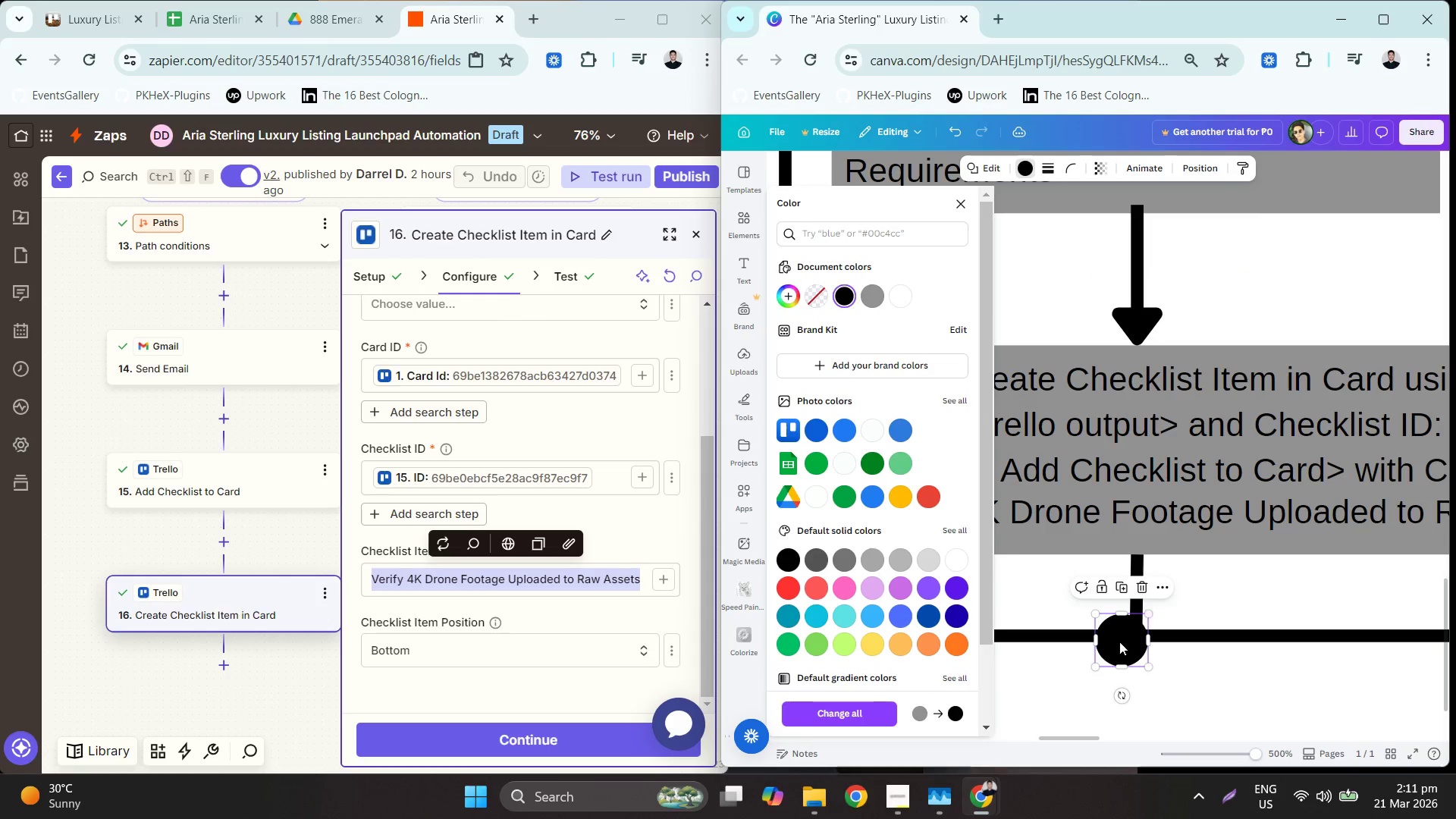 
left_click_drag(start_coordinate=[1119, 643], to_coordinate=[1134, 639])
 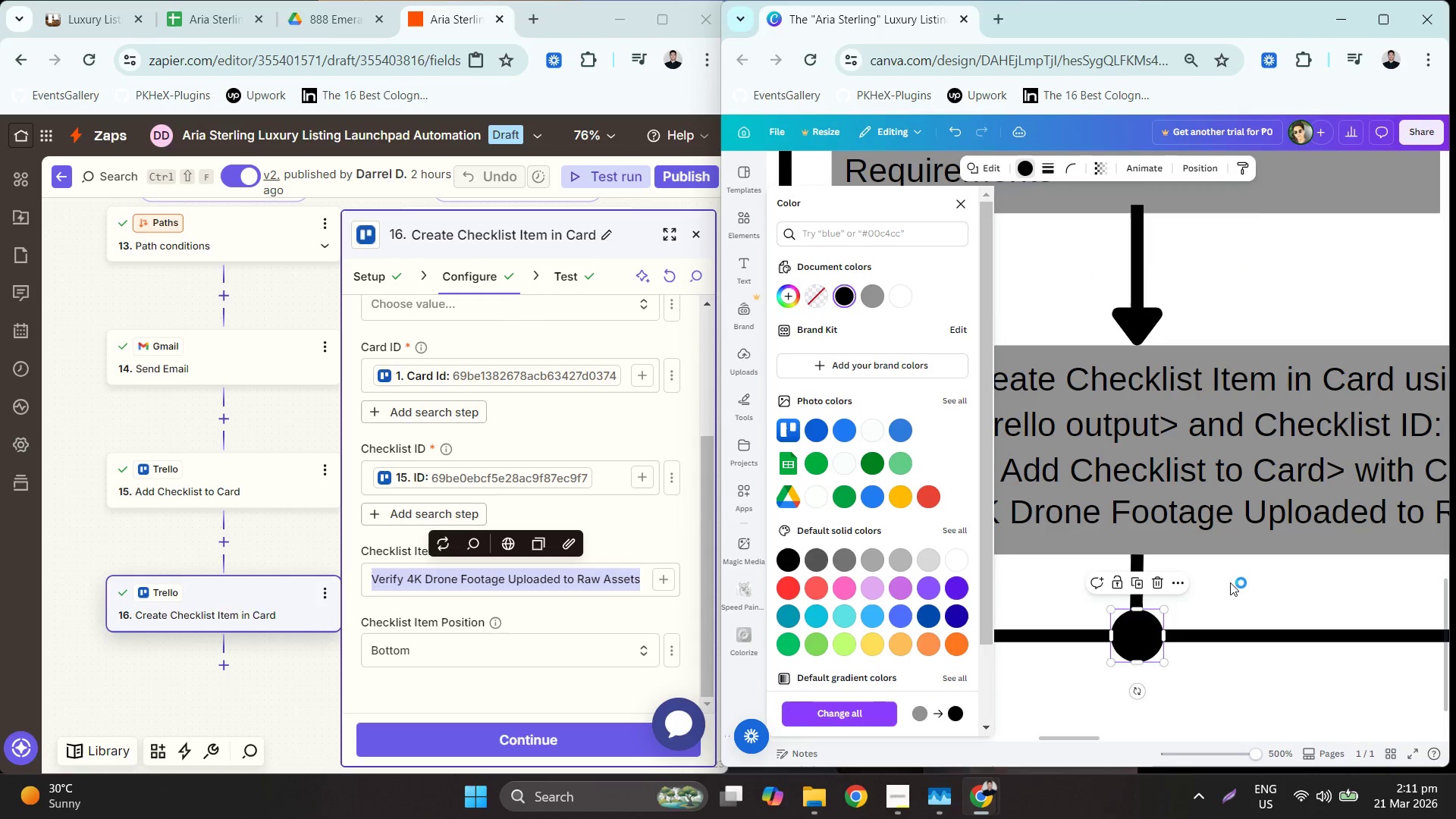 
key(Control+C)
 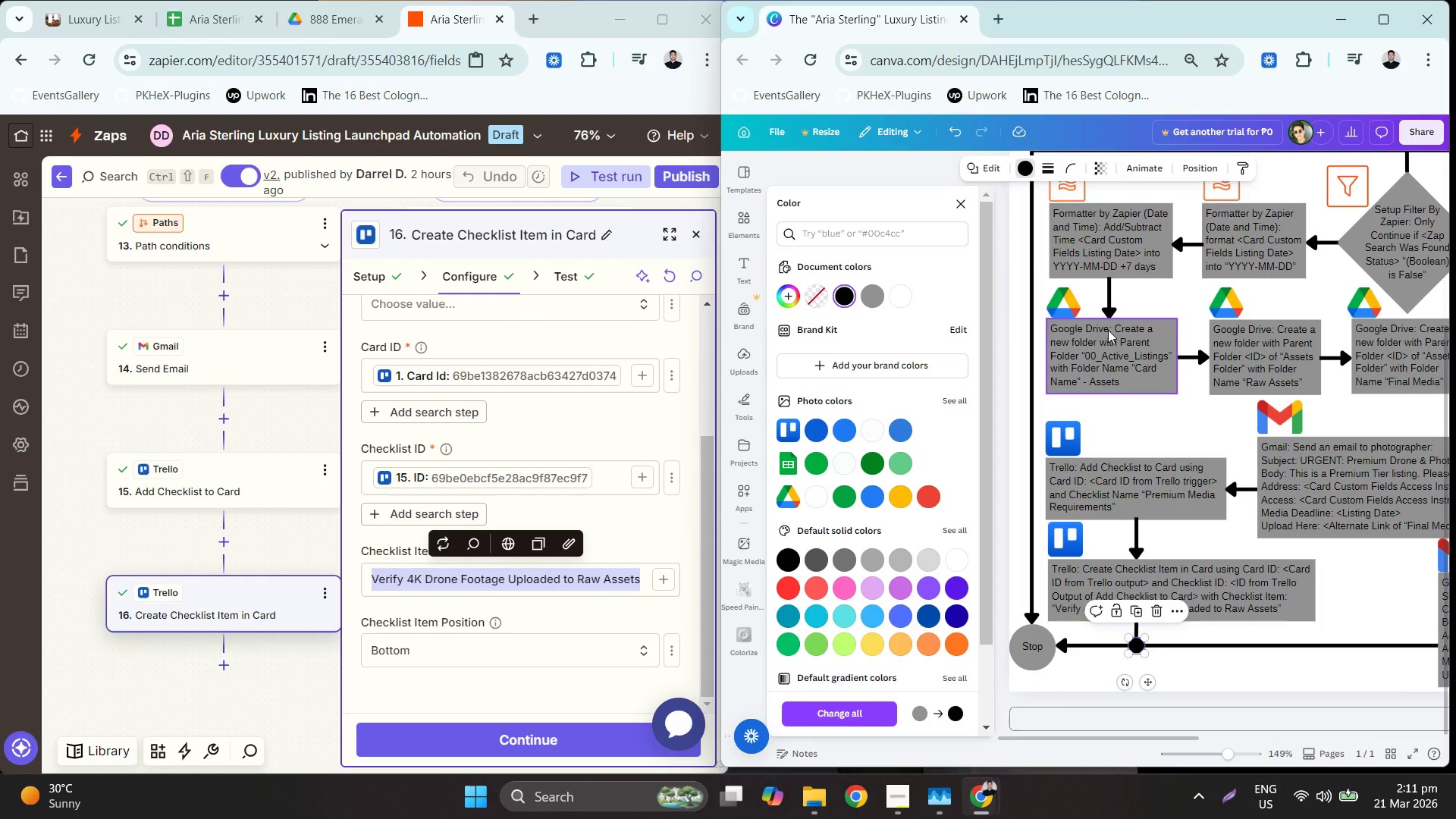 
scroll: coordinate [1237, 576], scroll_direction: down, amount: 8.0
 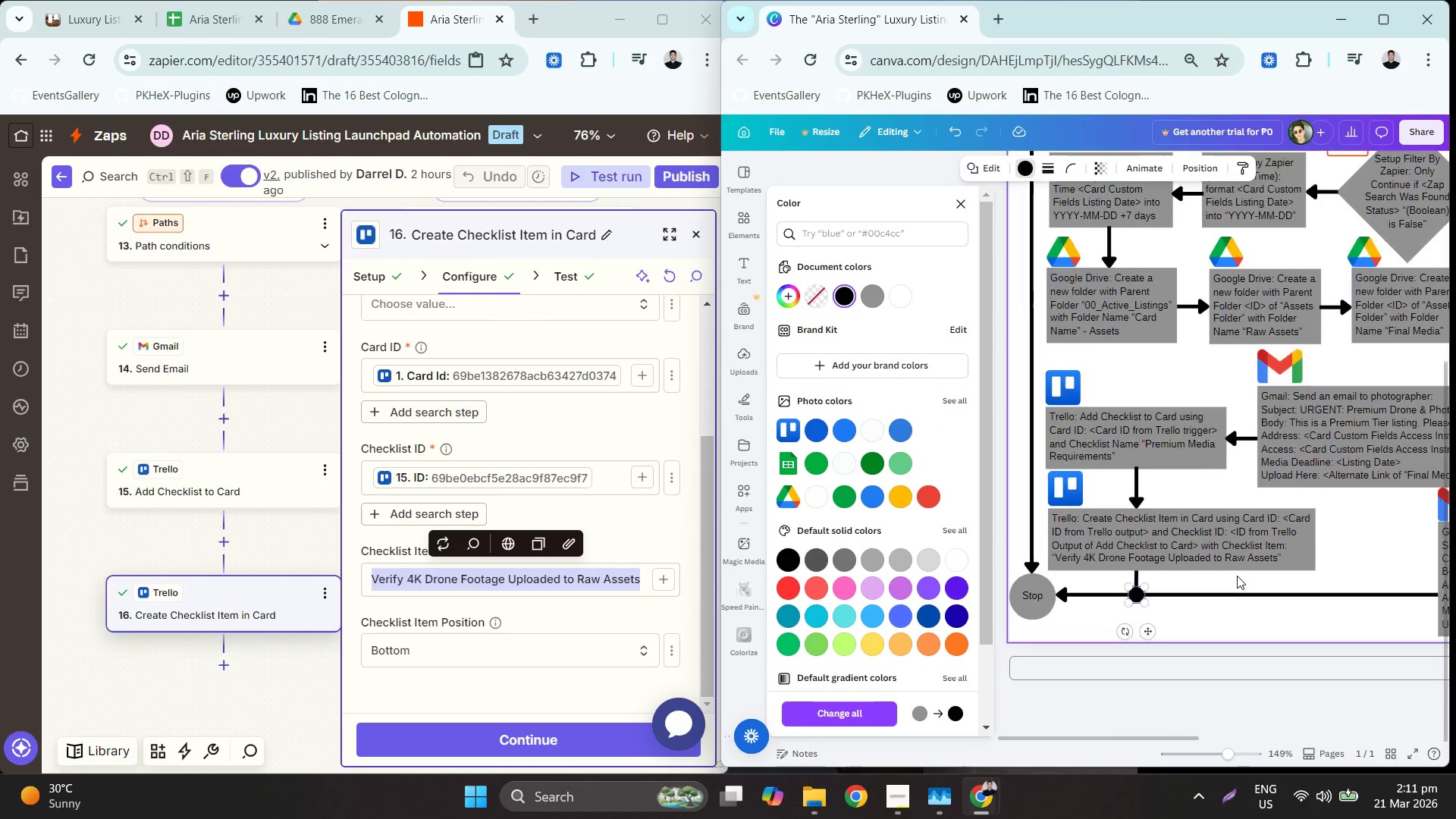 
scroll: coordinate [1117, 306], scroll_direction: up, amount: 3.0
 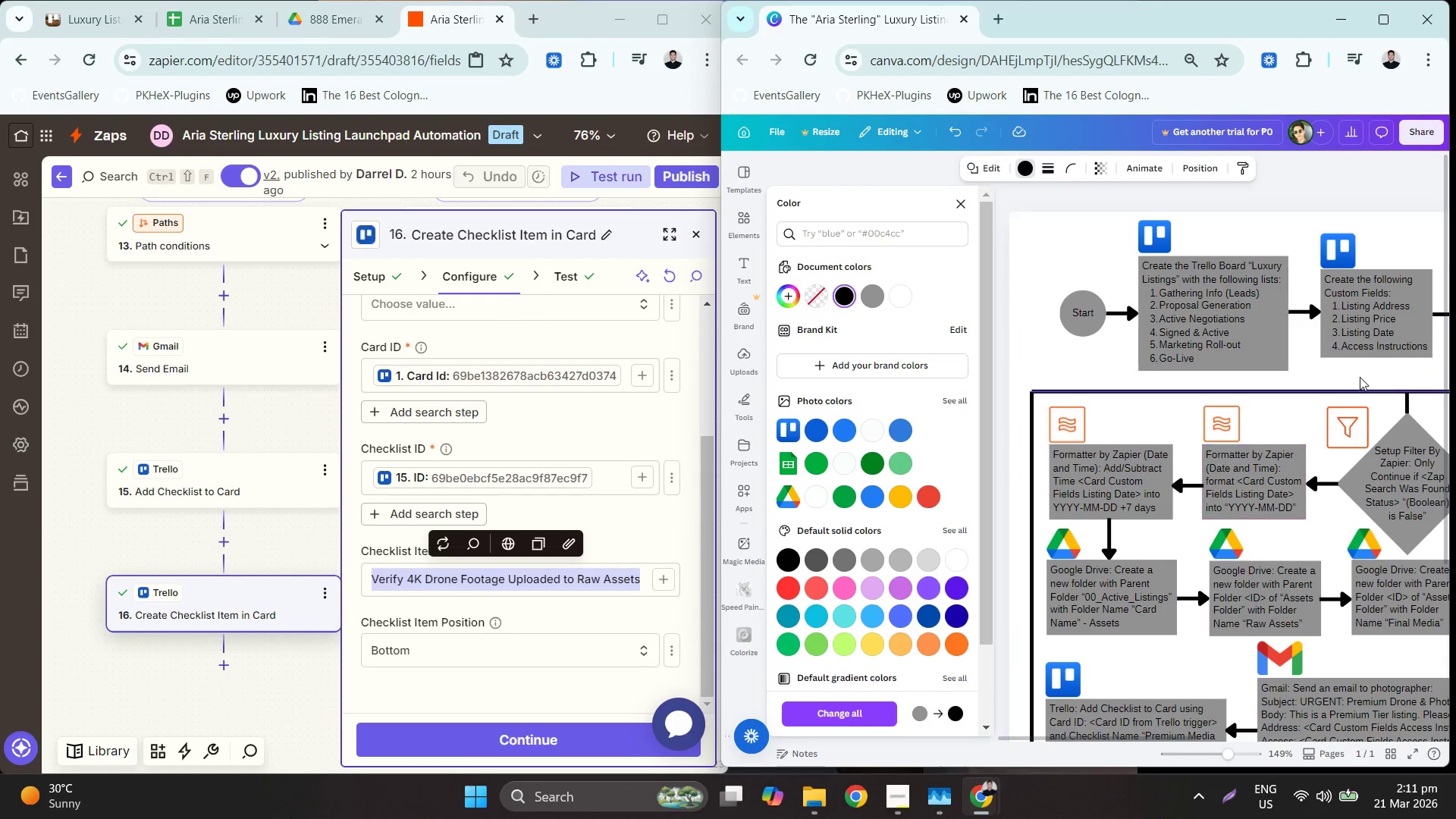 
key(Control+V)
 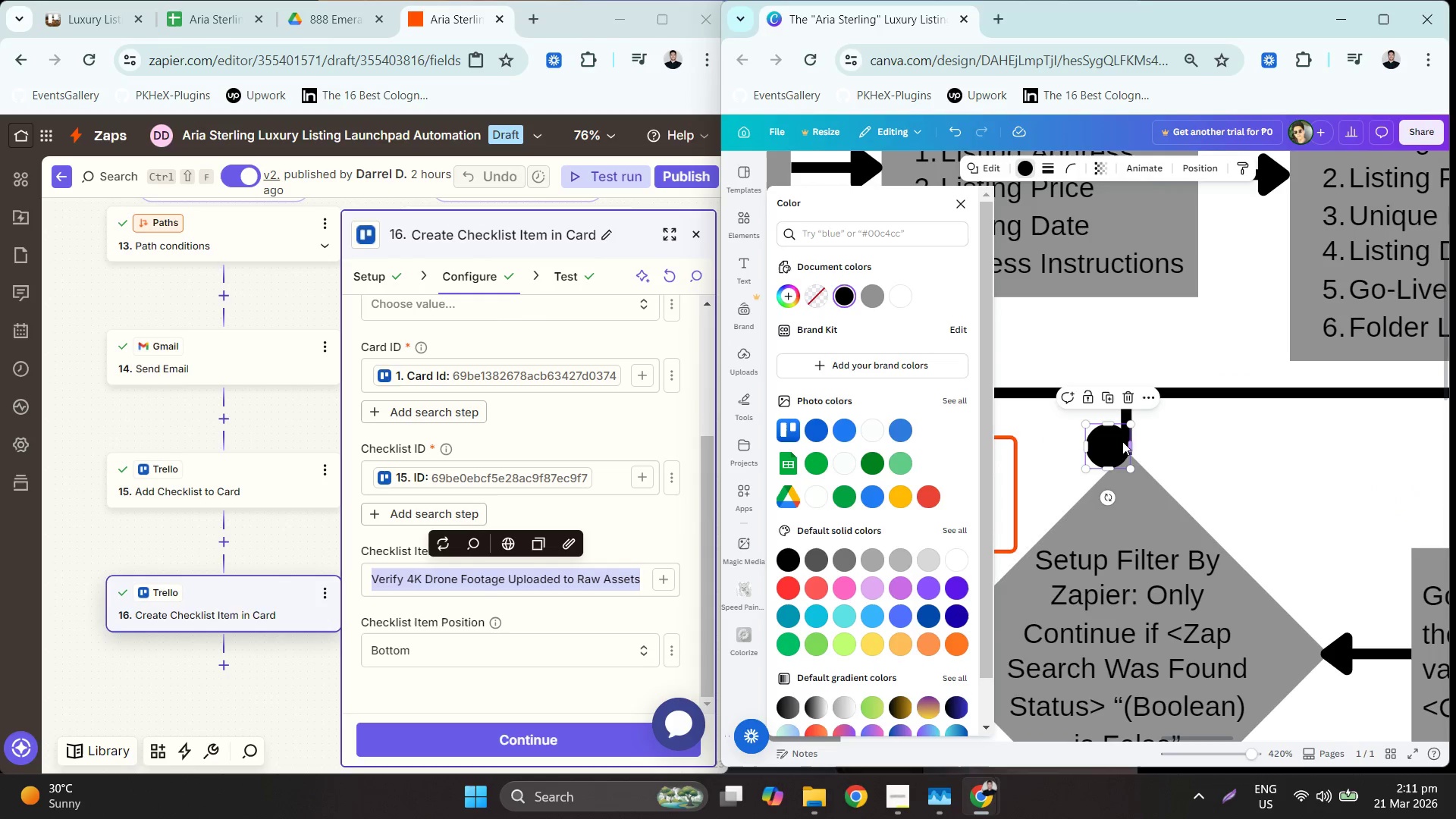 
scroll: coordinate [1157, 381], scroll_direction: up, amount: 10.0
 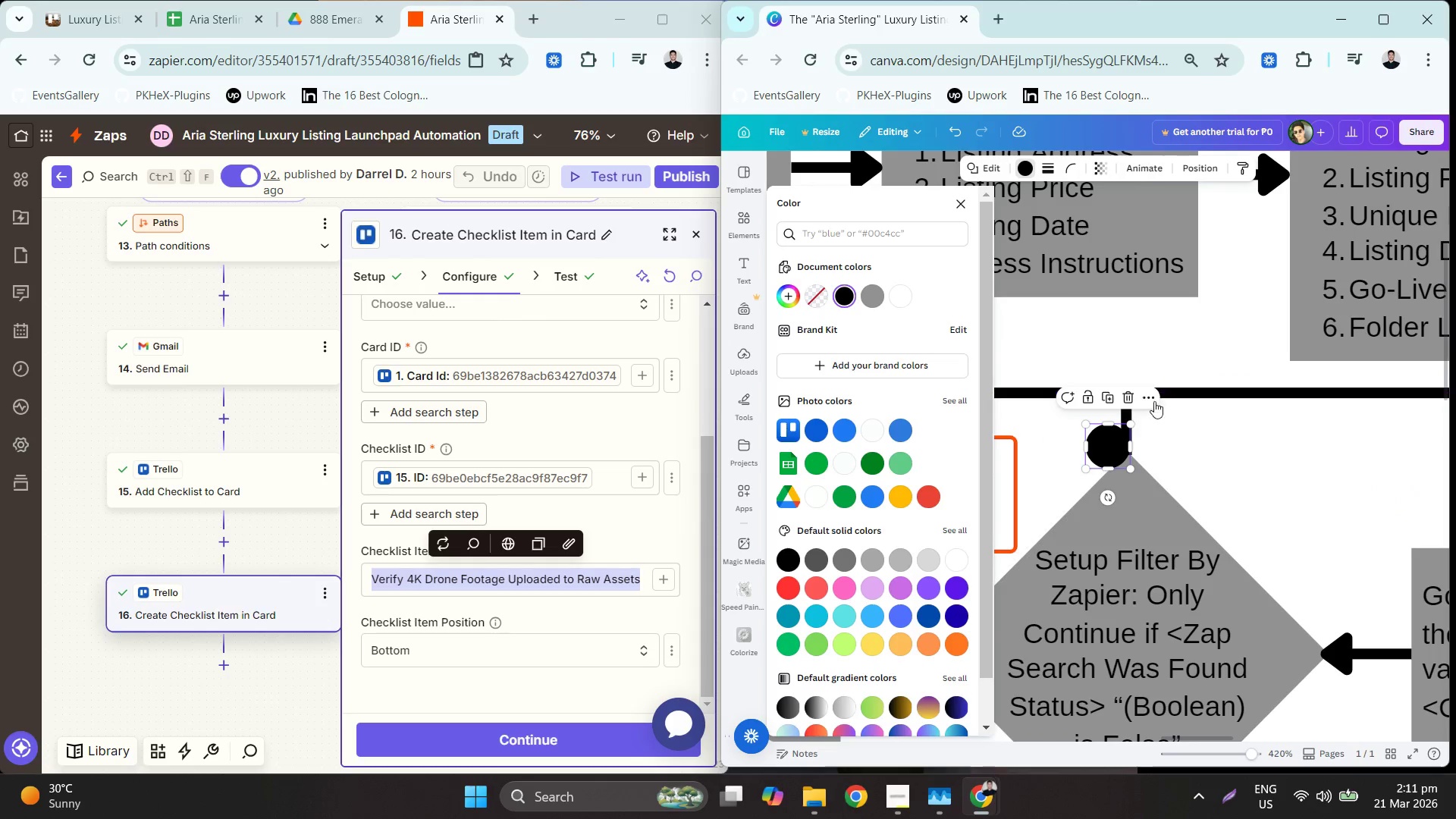 
left_click_drag(start_coordinate=[1100, 456], to_coordinate=[1115, 399])
 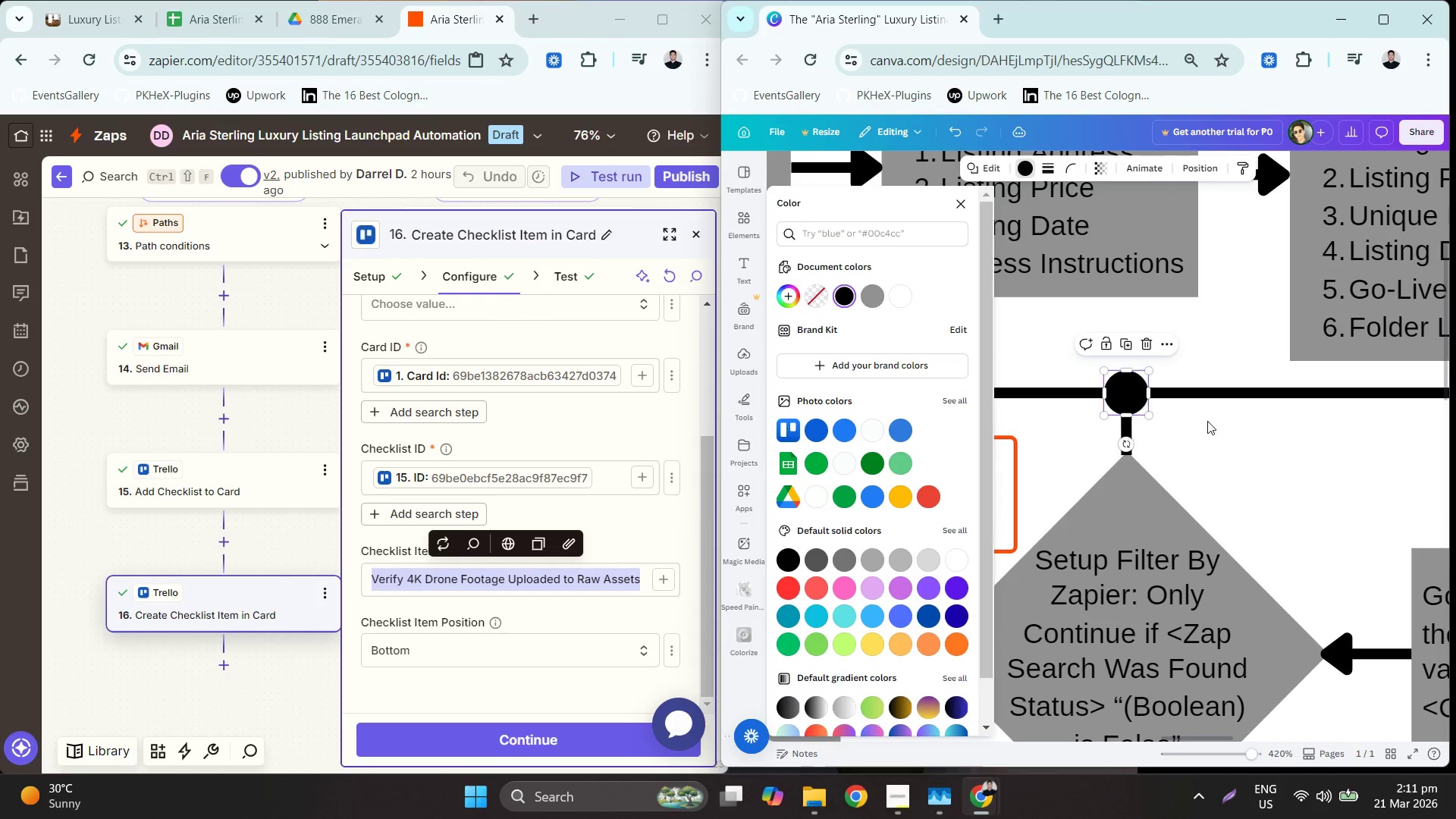 
hold_key(key=ControlLeft, duration=1.5)
scroll: coordinate [1222, 448], scroll_direction: down, amount: 8.0
 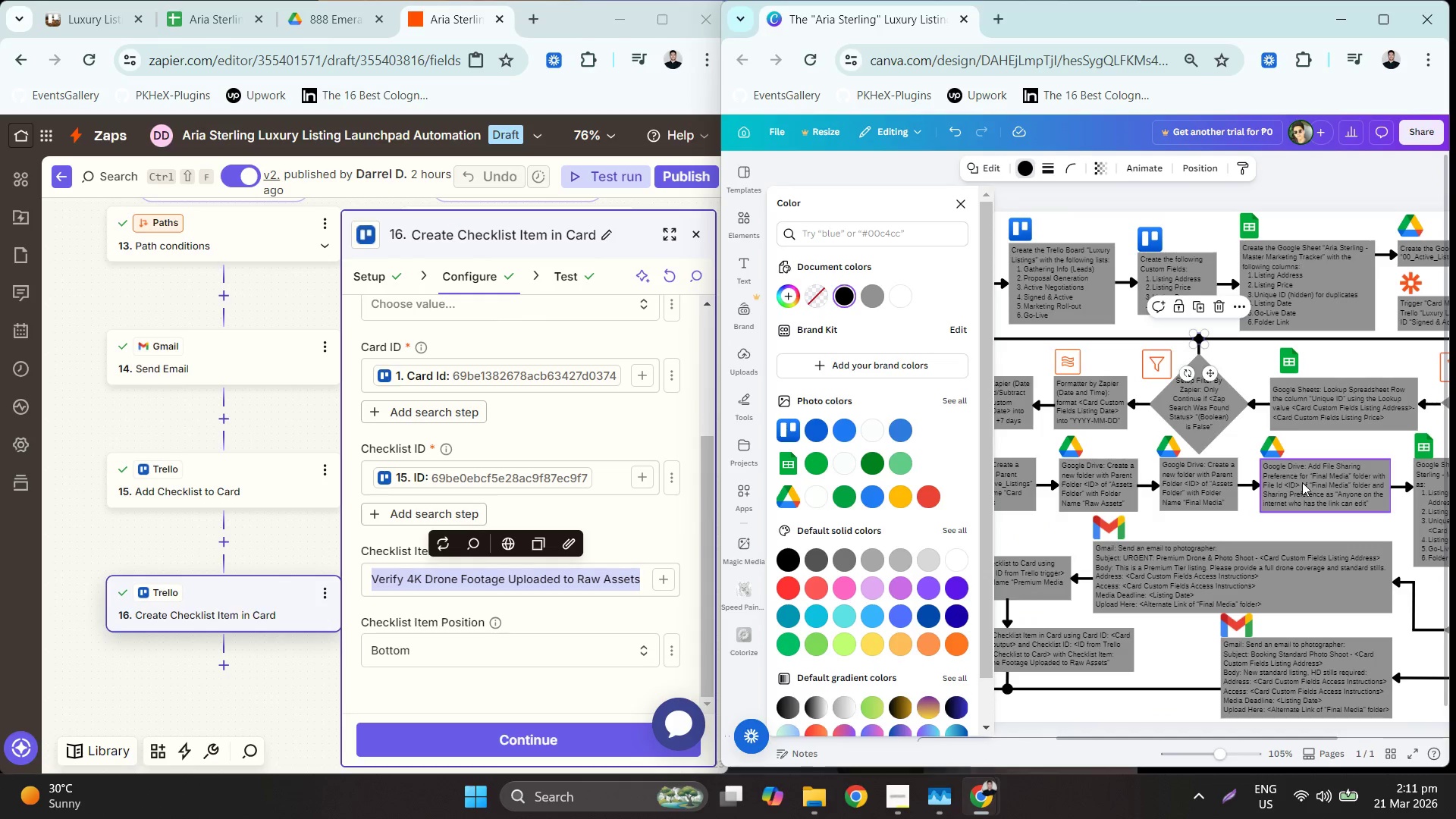 
key(Control+ControlLeft)
 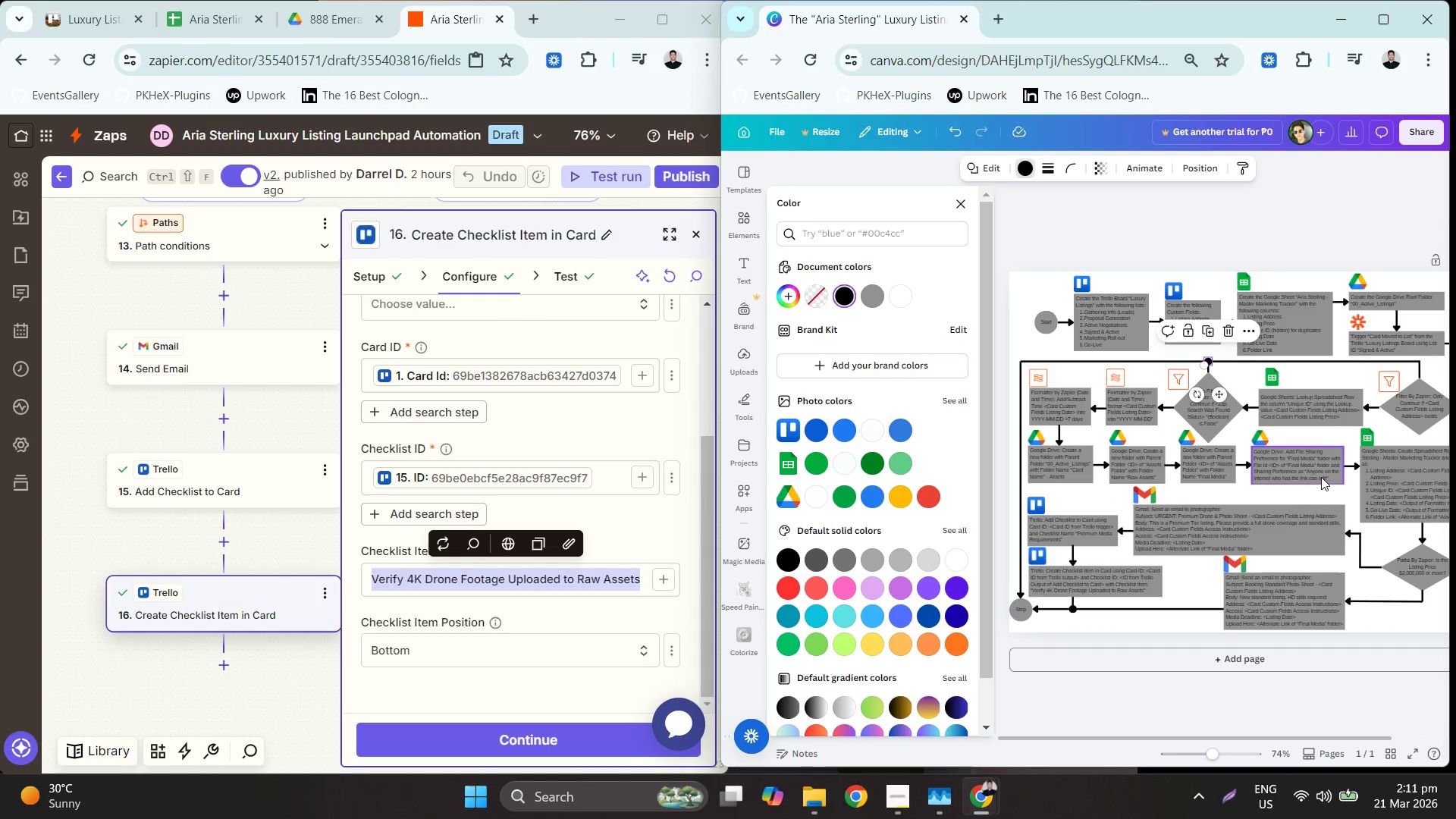 
key(Control+ControlLeft)
 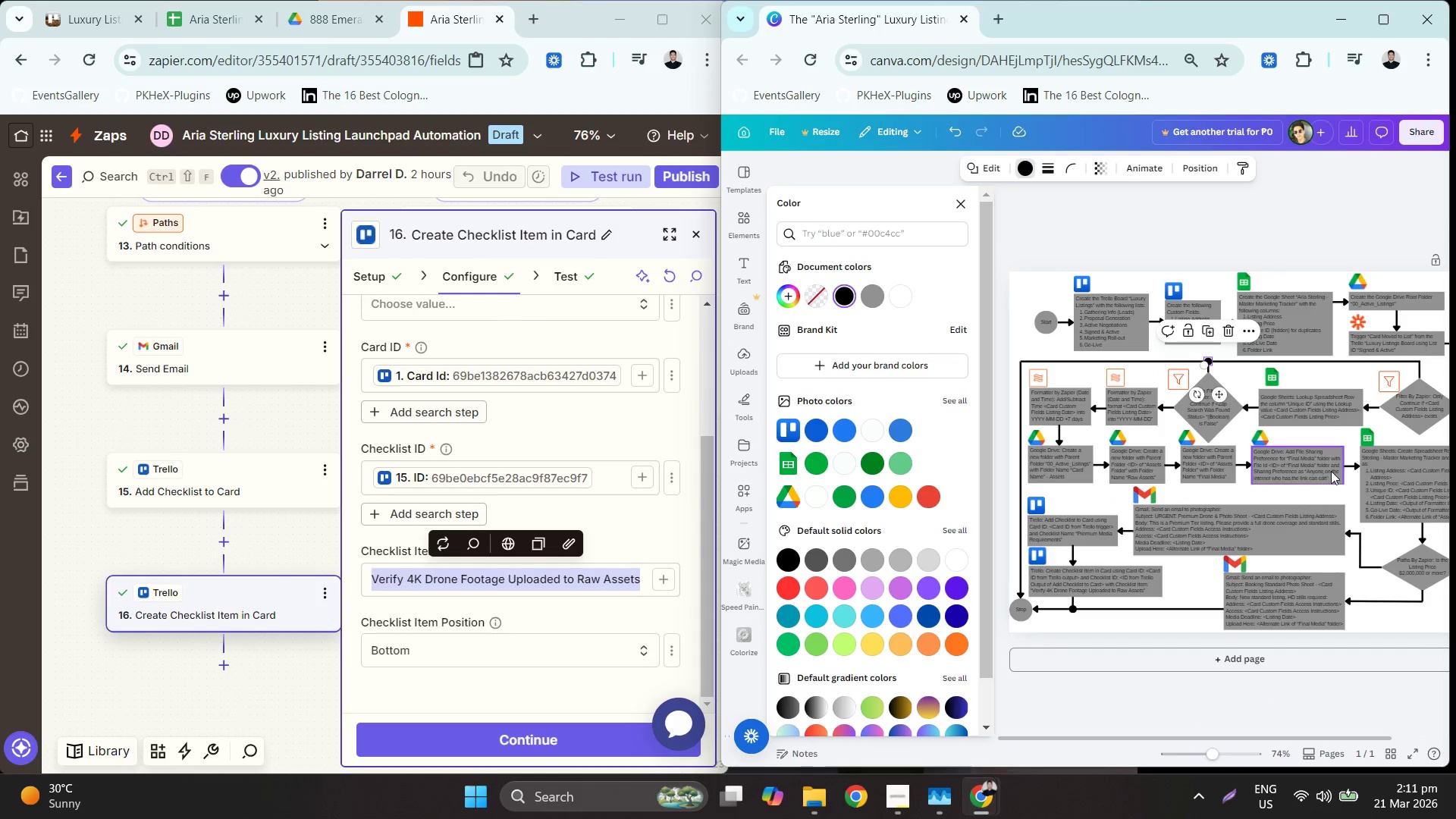 
key(Control+ControlLeft)
 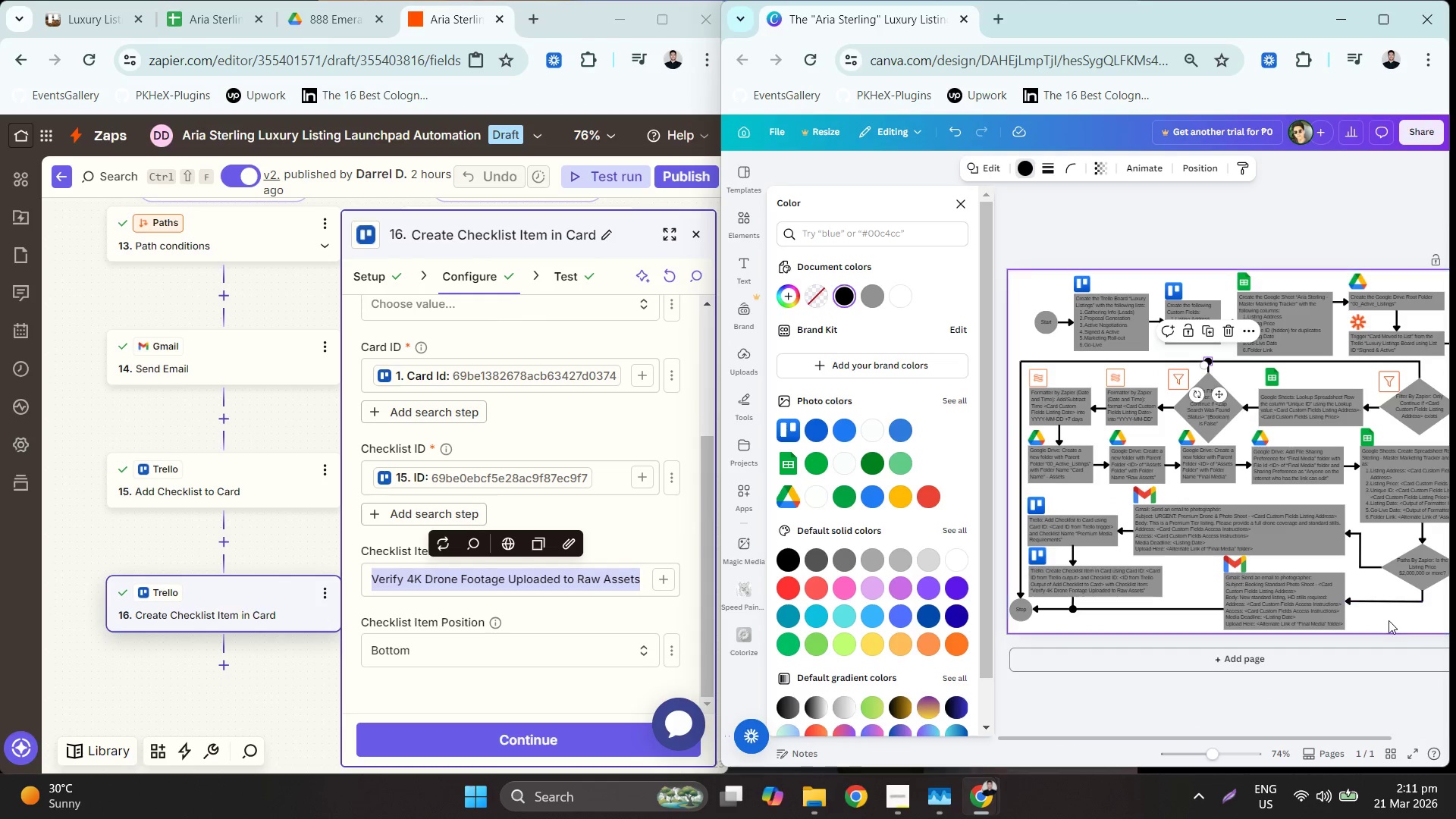 
scroll: coordinate [1313, 484], scroll_direction: down, amount: 2.0
 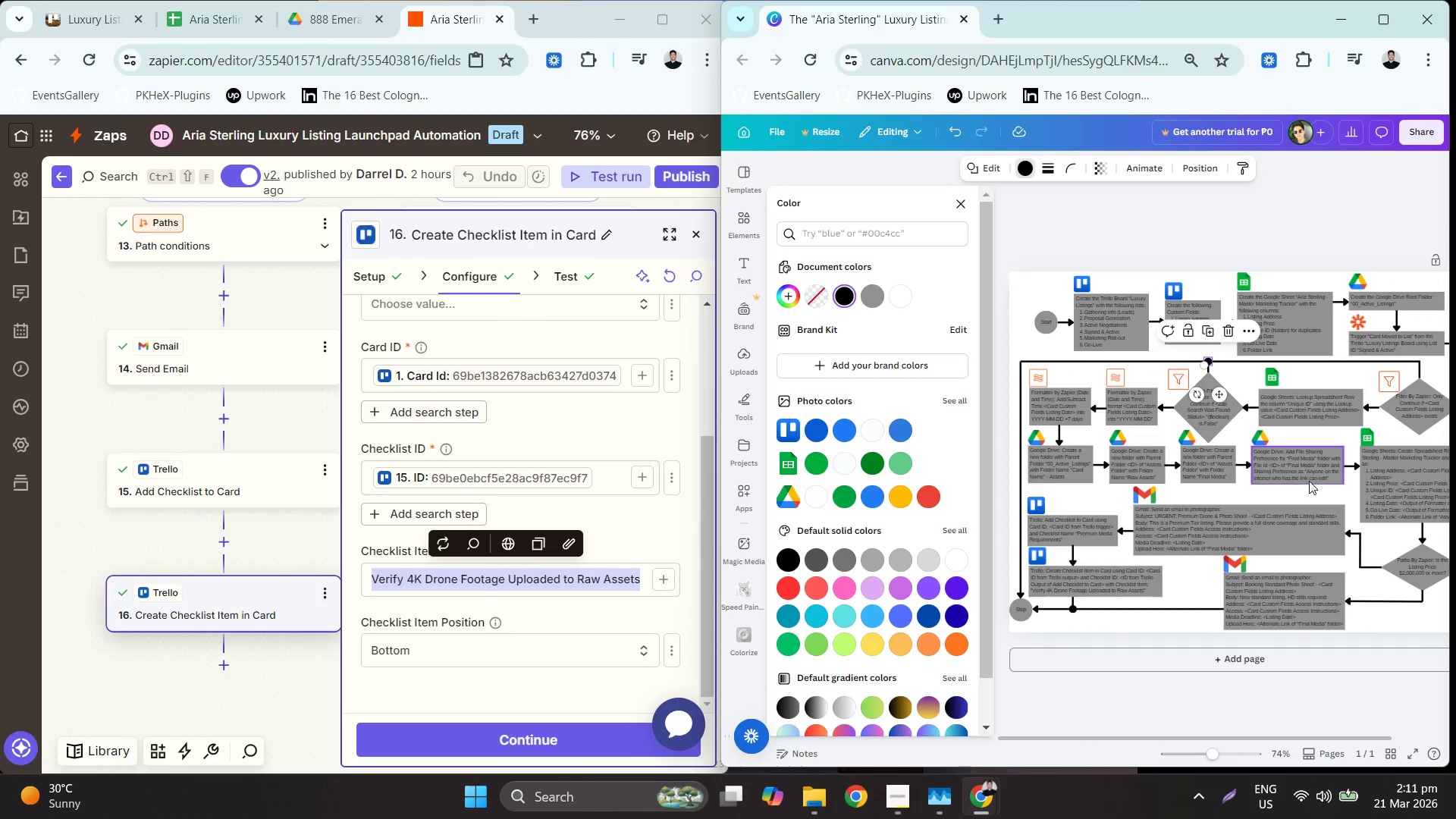 
hold_key(key=ControlLeft, duration=1.33)
 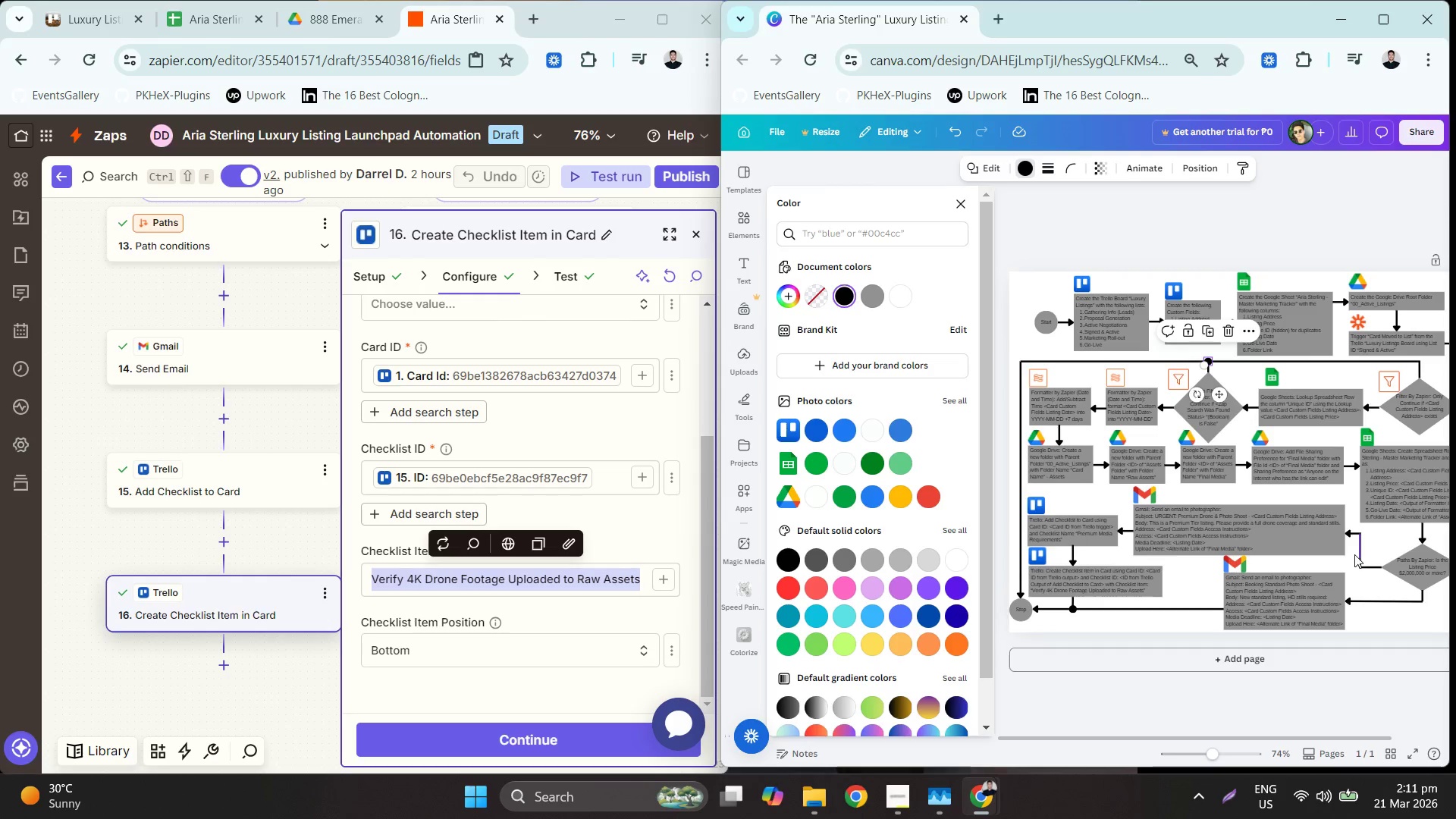 
wait(5.7)
 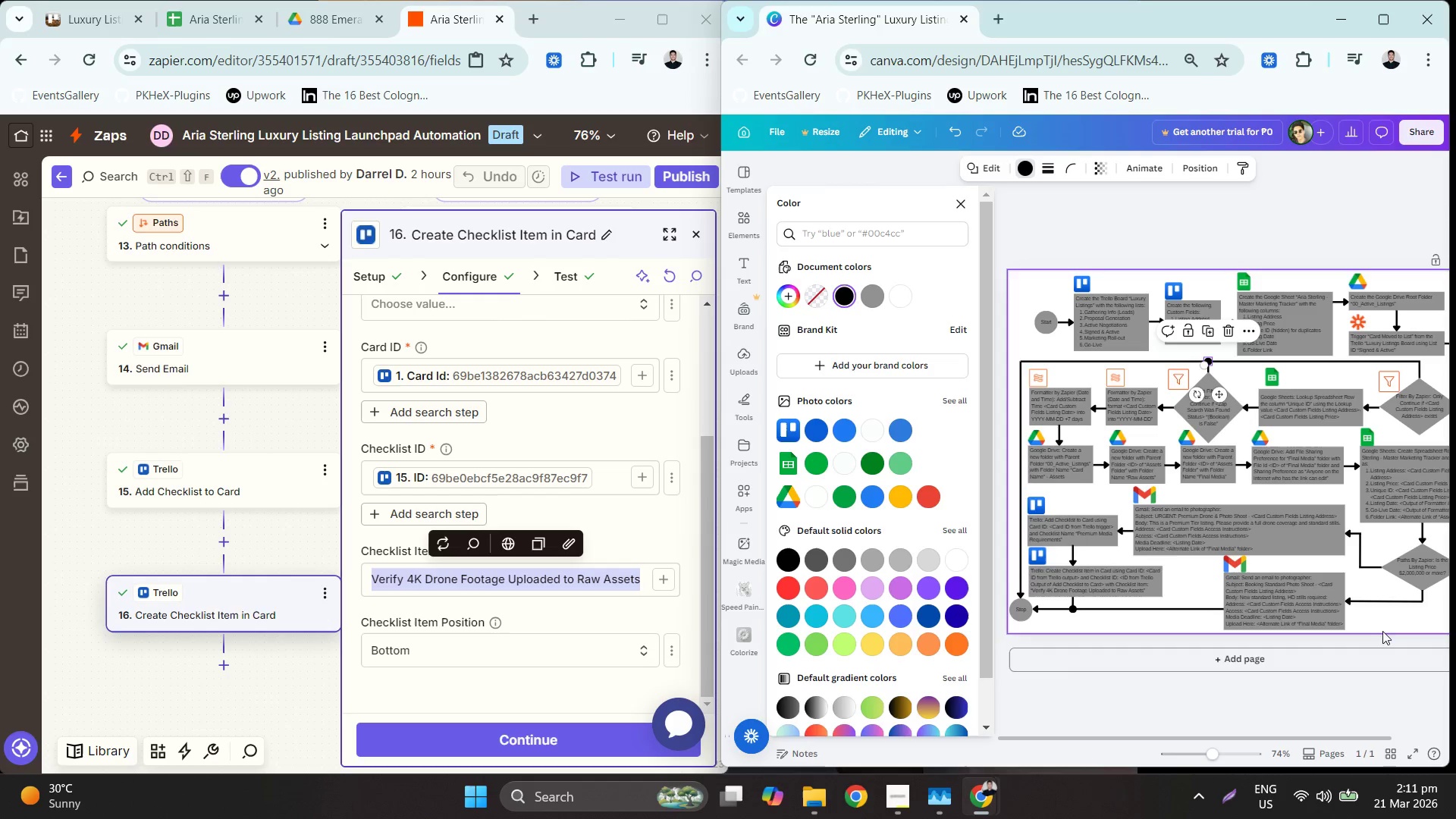 
hold_key(key=ControlLeft, duration=1.2)
scroll: coordinate [781, 497], scroll_direction: up, amount: 3.0
 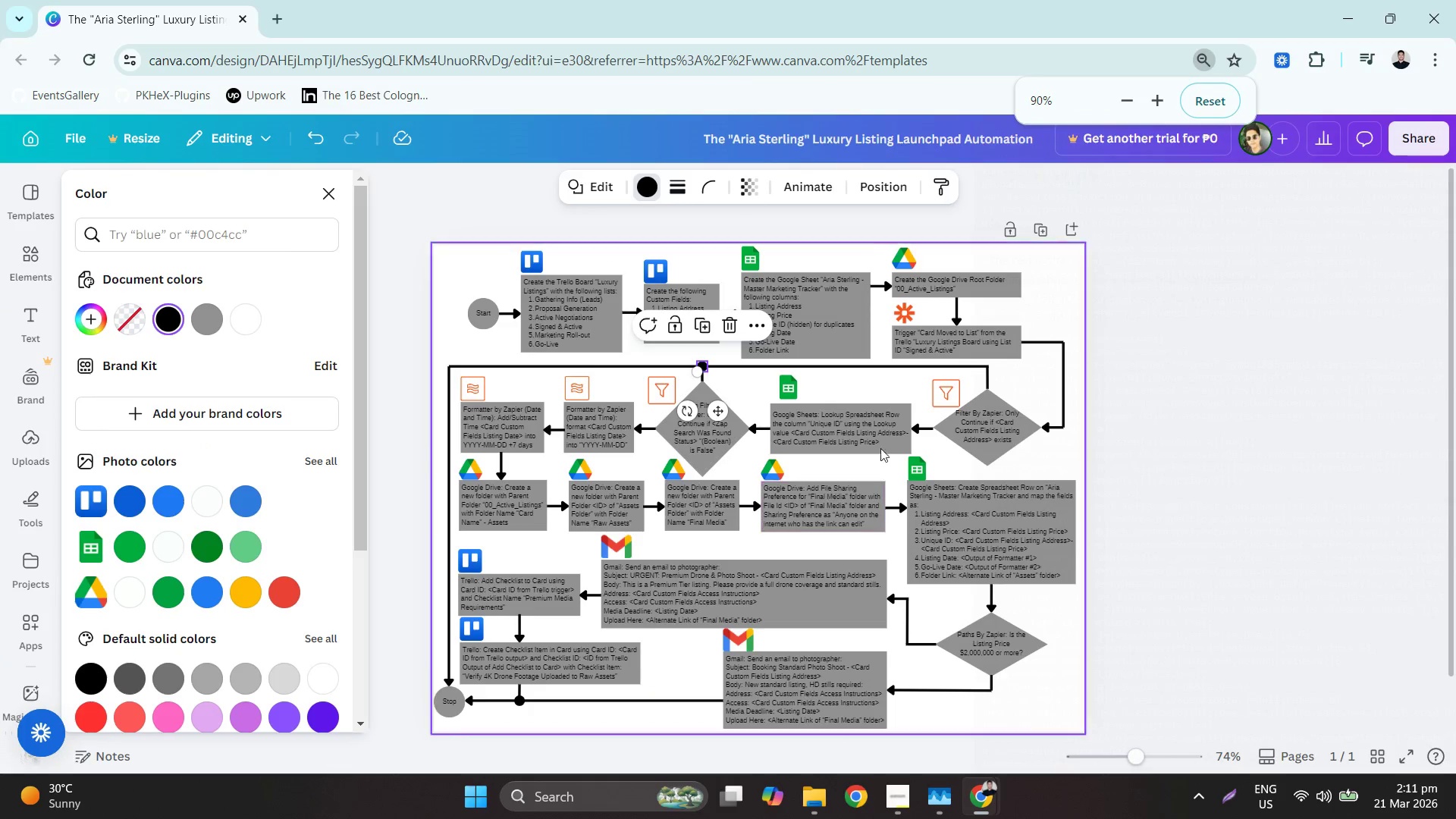 
left_click([1163, 352])
 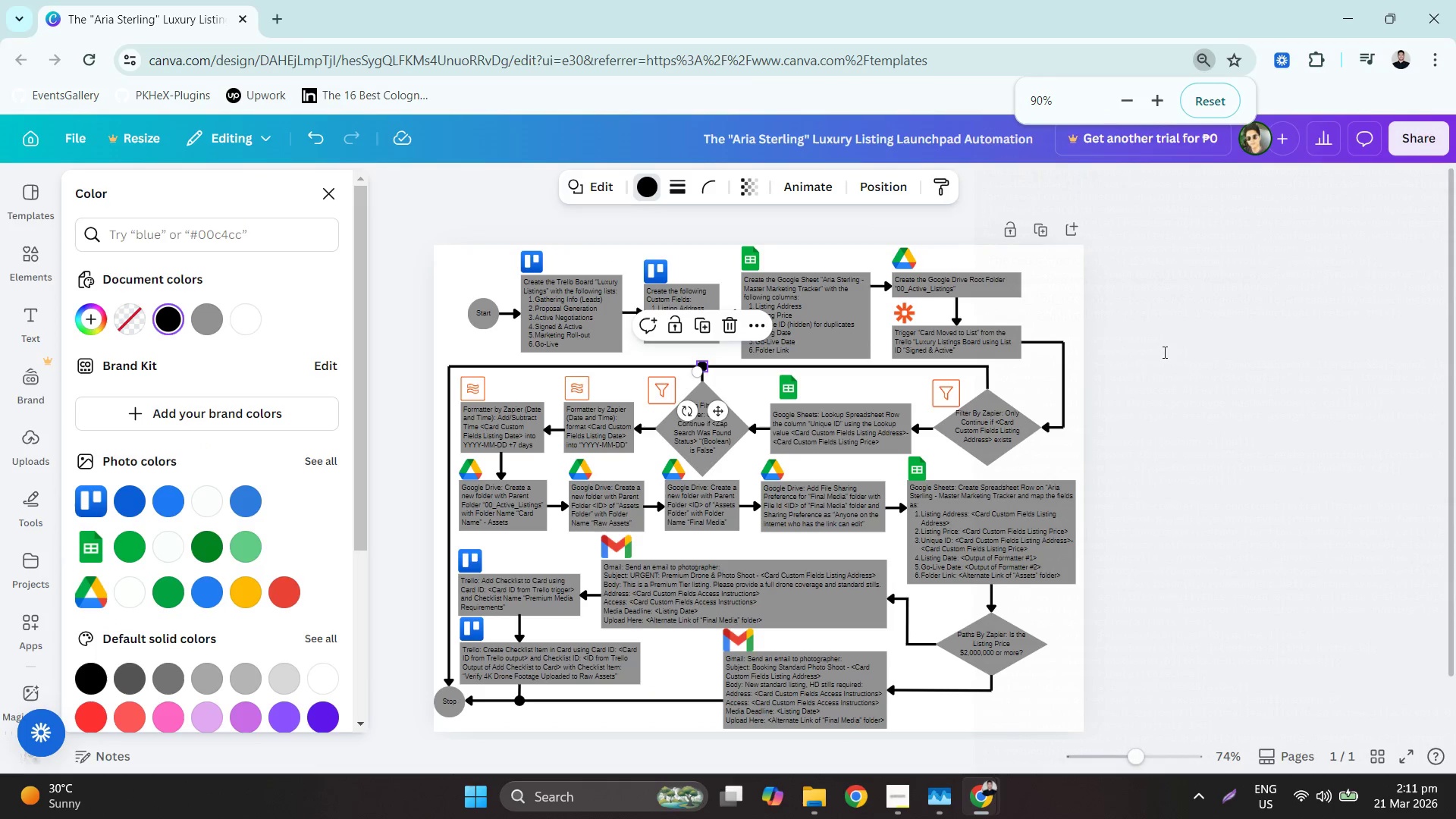 
key(Control+ControlLeft)
 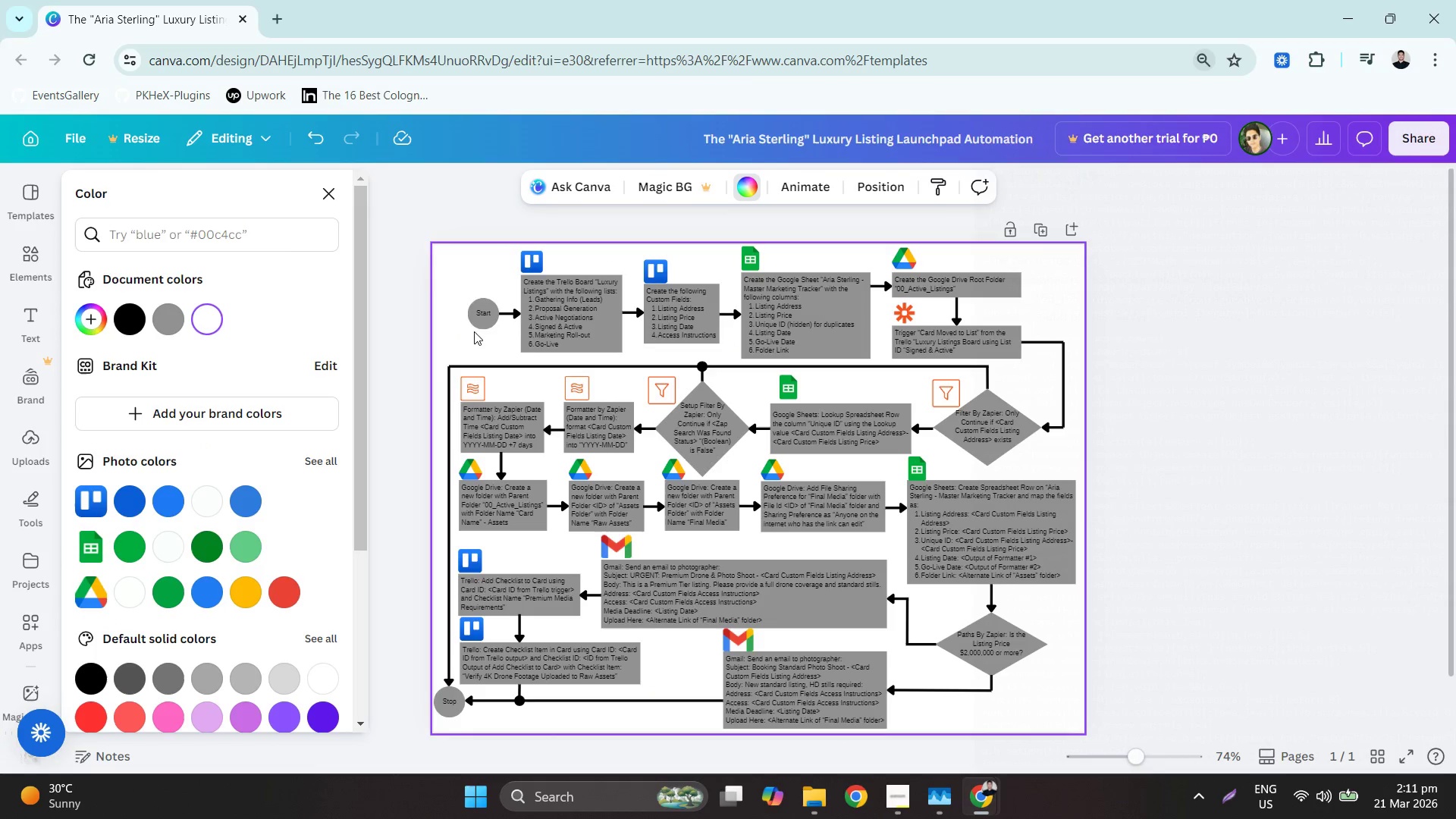 
hold_key(key=ControlLeft, duration=1.47)
 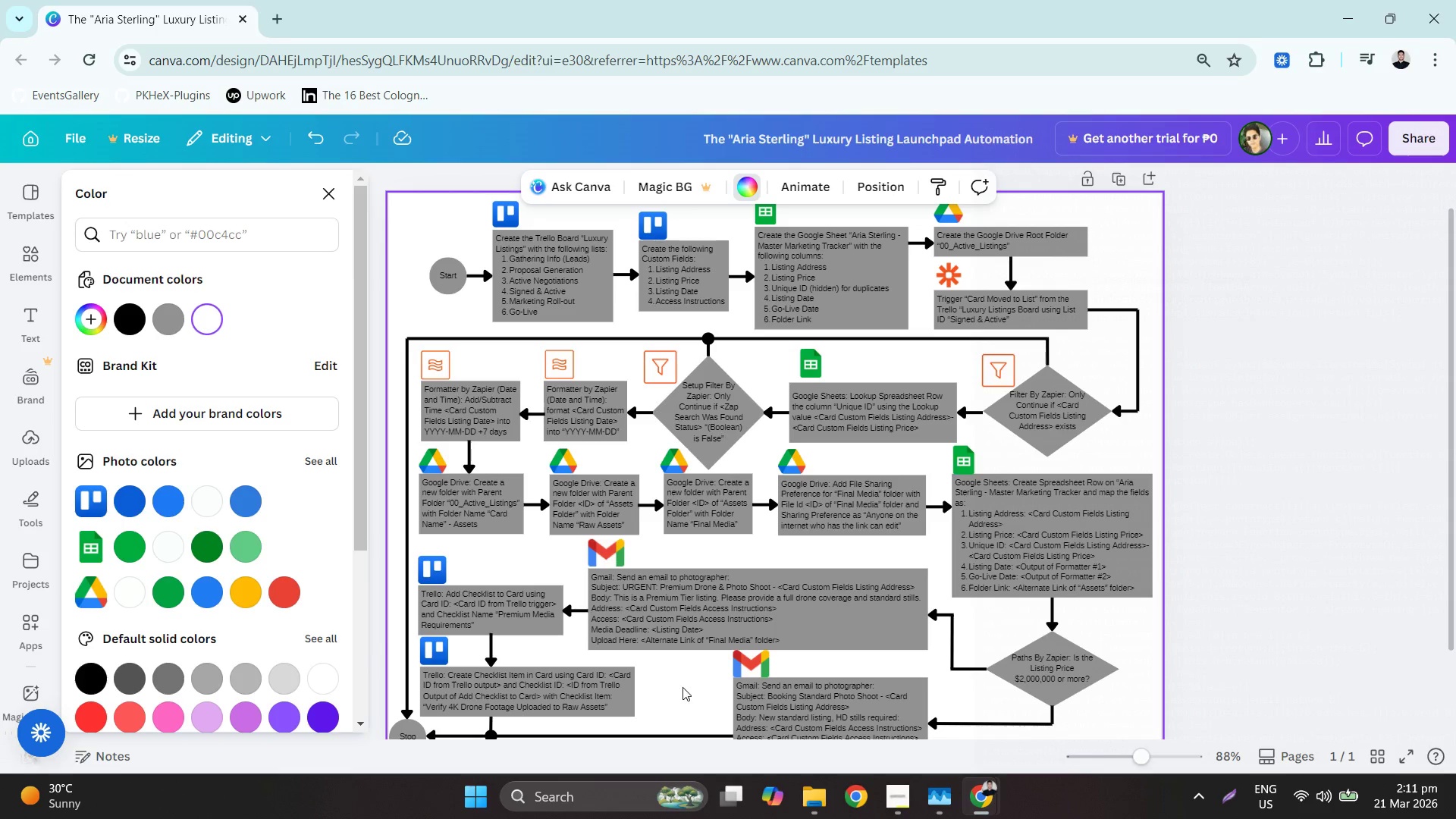 
hold_key(key=ControlLeft, duration=15.83)
 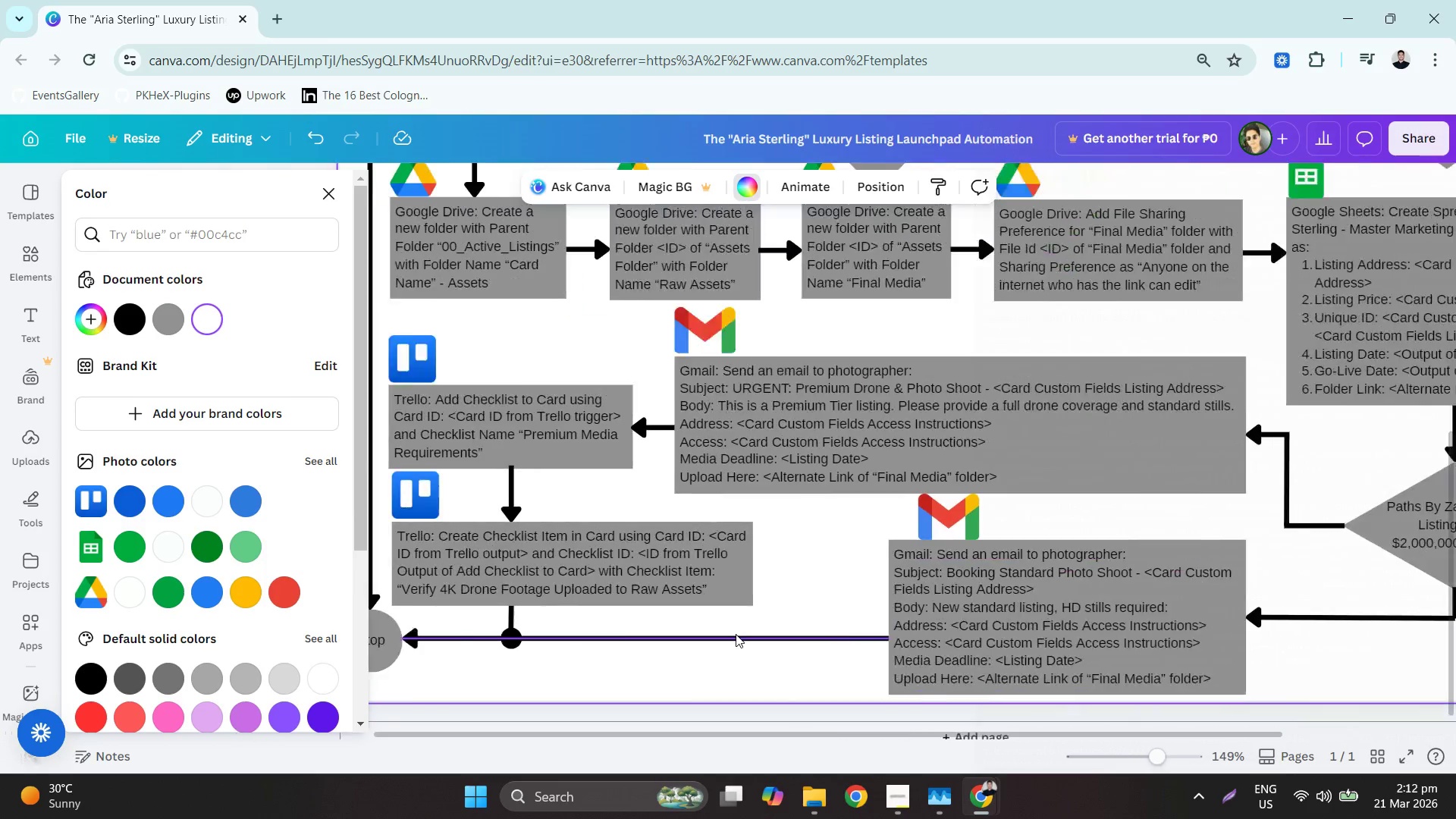 
scroll: coordinate [730, 516], scroll_direction: up, amount: 1.0
 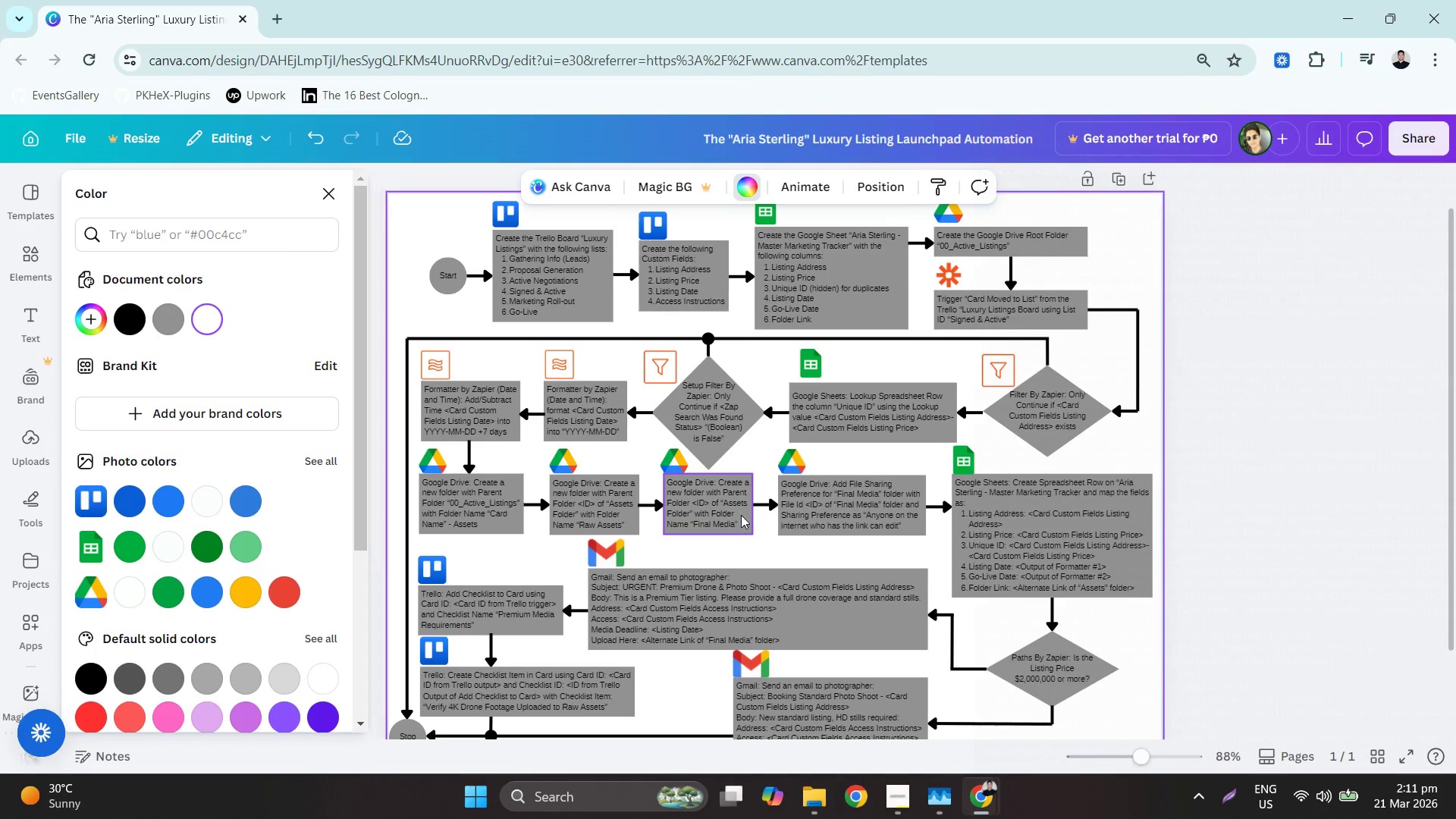 
left_click([787, 635])
 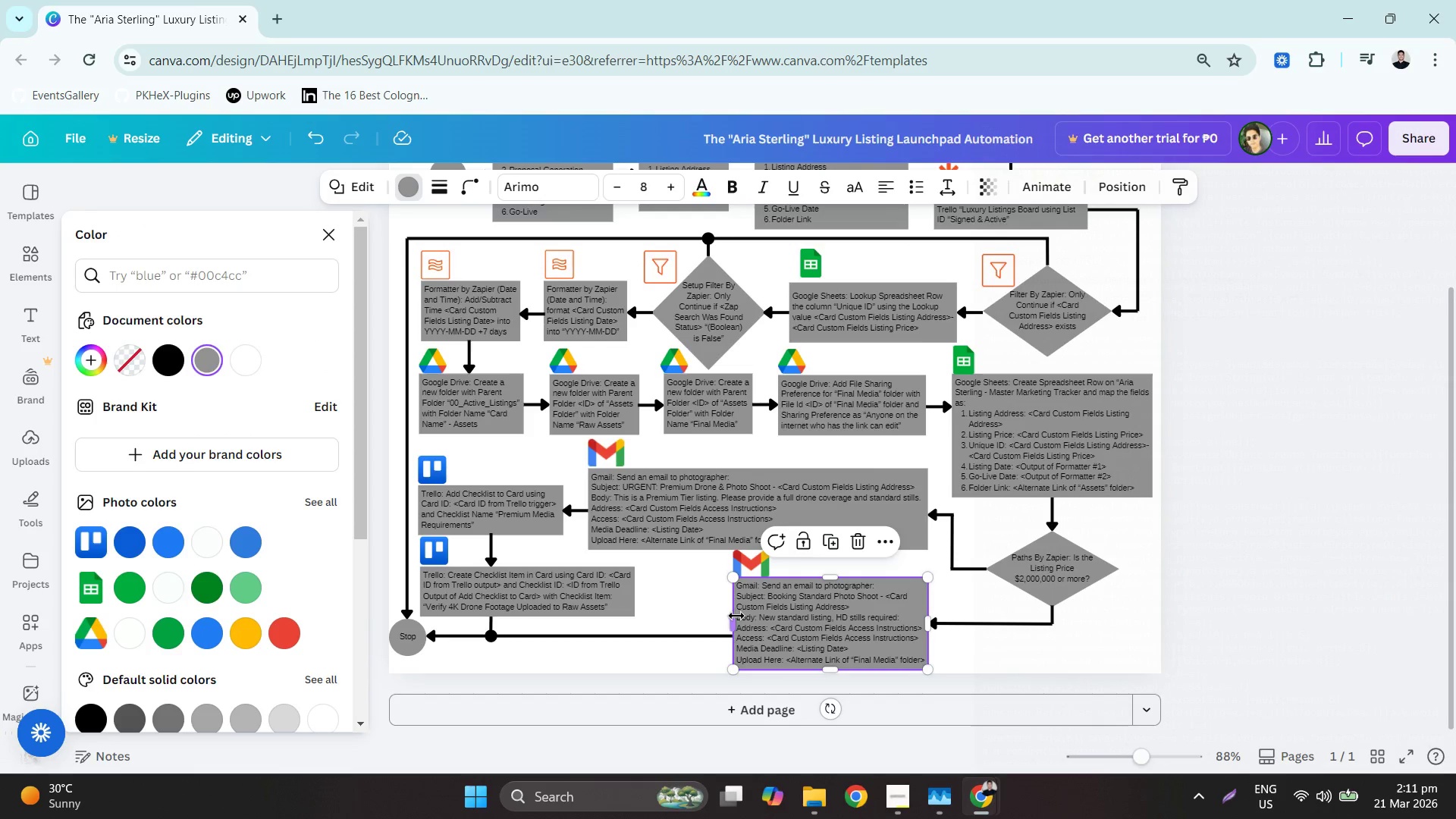 
left_click_drag(start_coordinate=[736, 616], to_coordinate=[727, 632])
 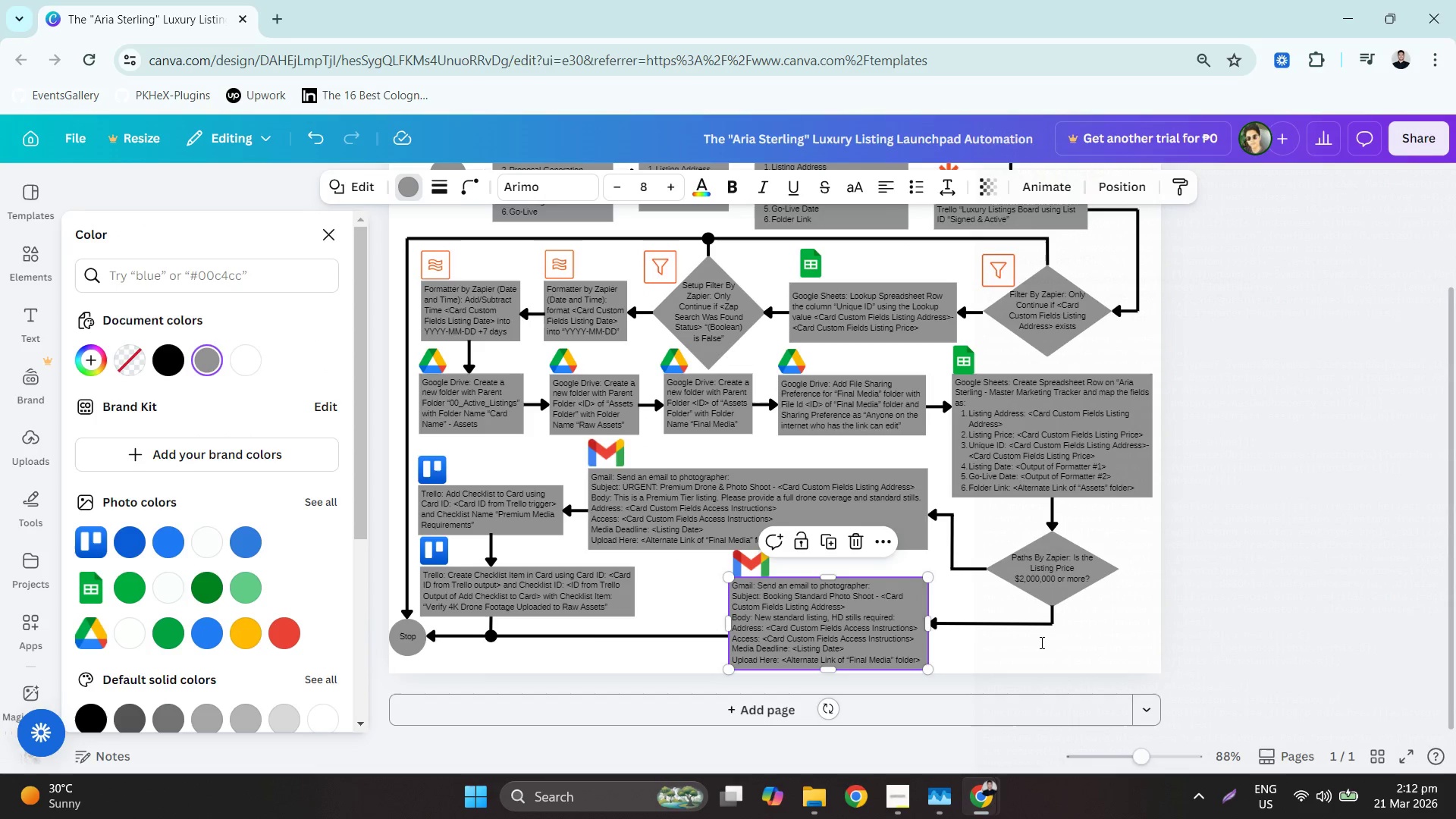 
left_click([1053, 645])
 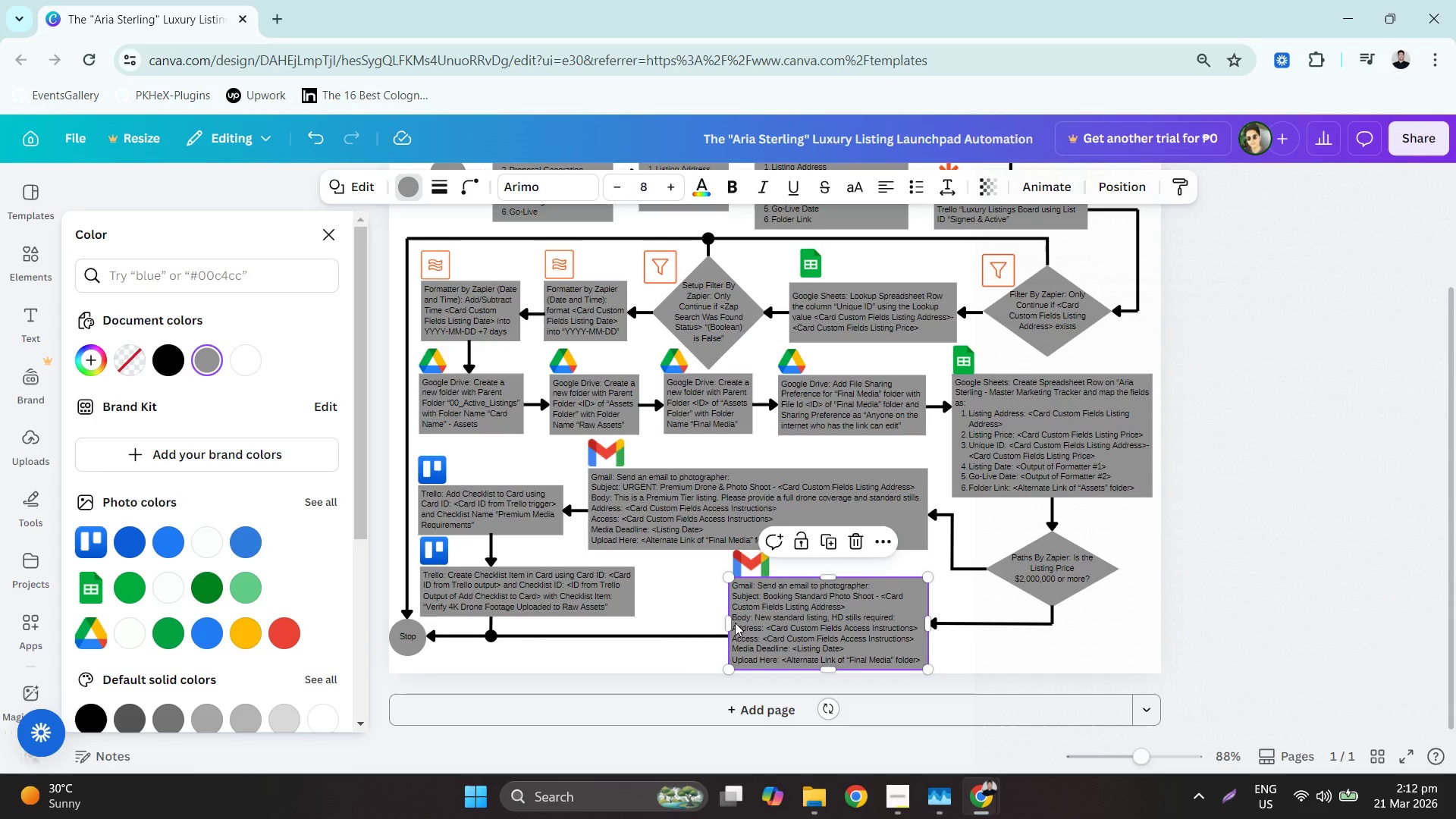 
left_click_drag(start_coordinate=[731, 624], to_coordinate=[718, 629])
 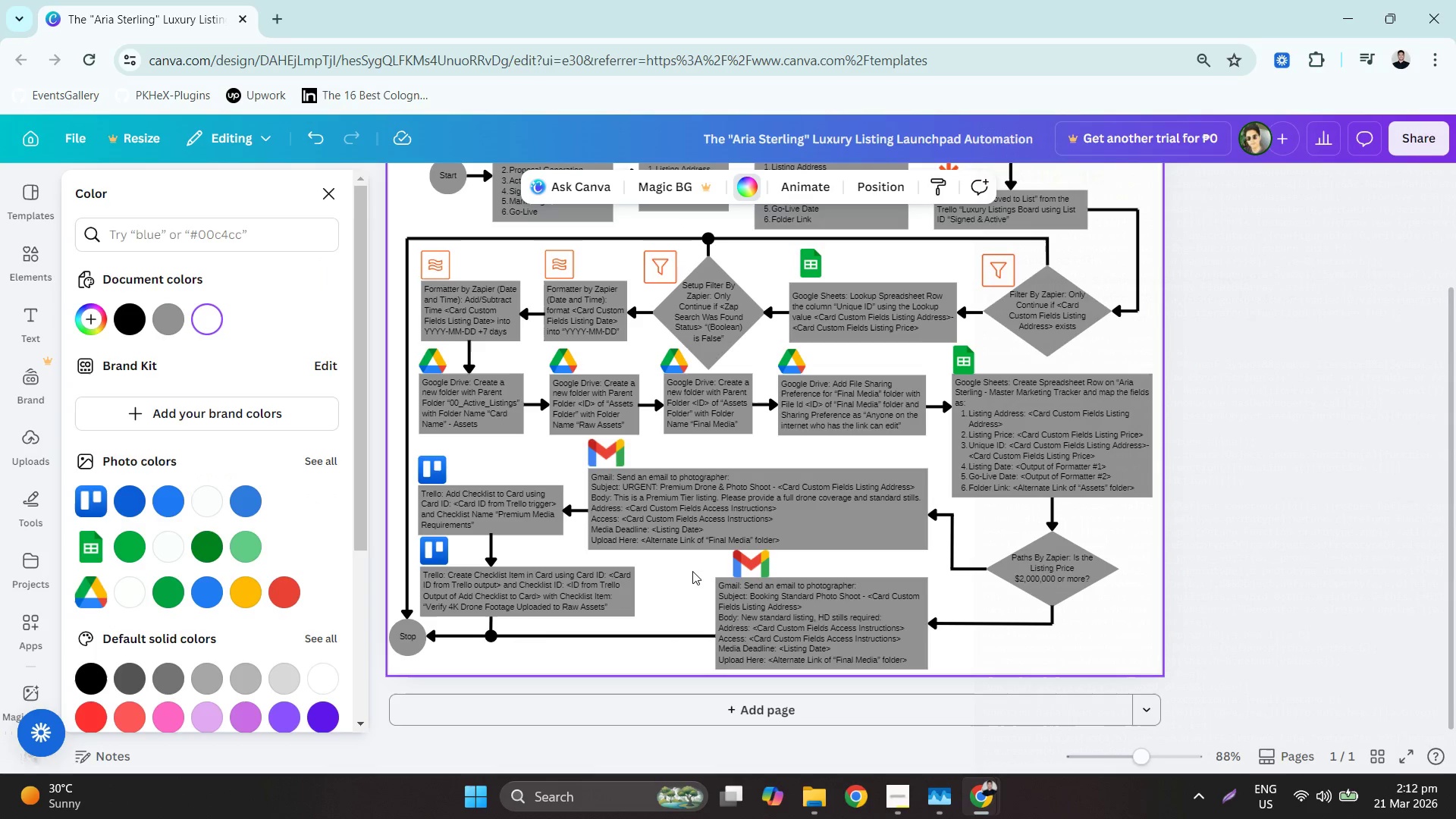 
hold_key(key=ControlLeft, duration=0.72)
scroll: coordinate [735, 634], scroll_direction: up, amount: 3.0
 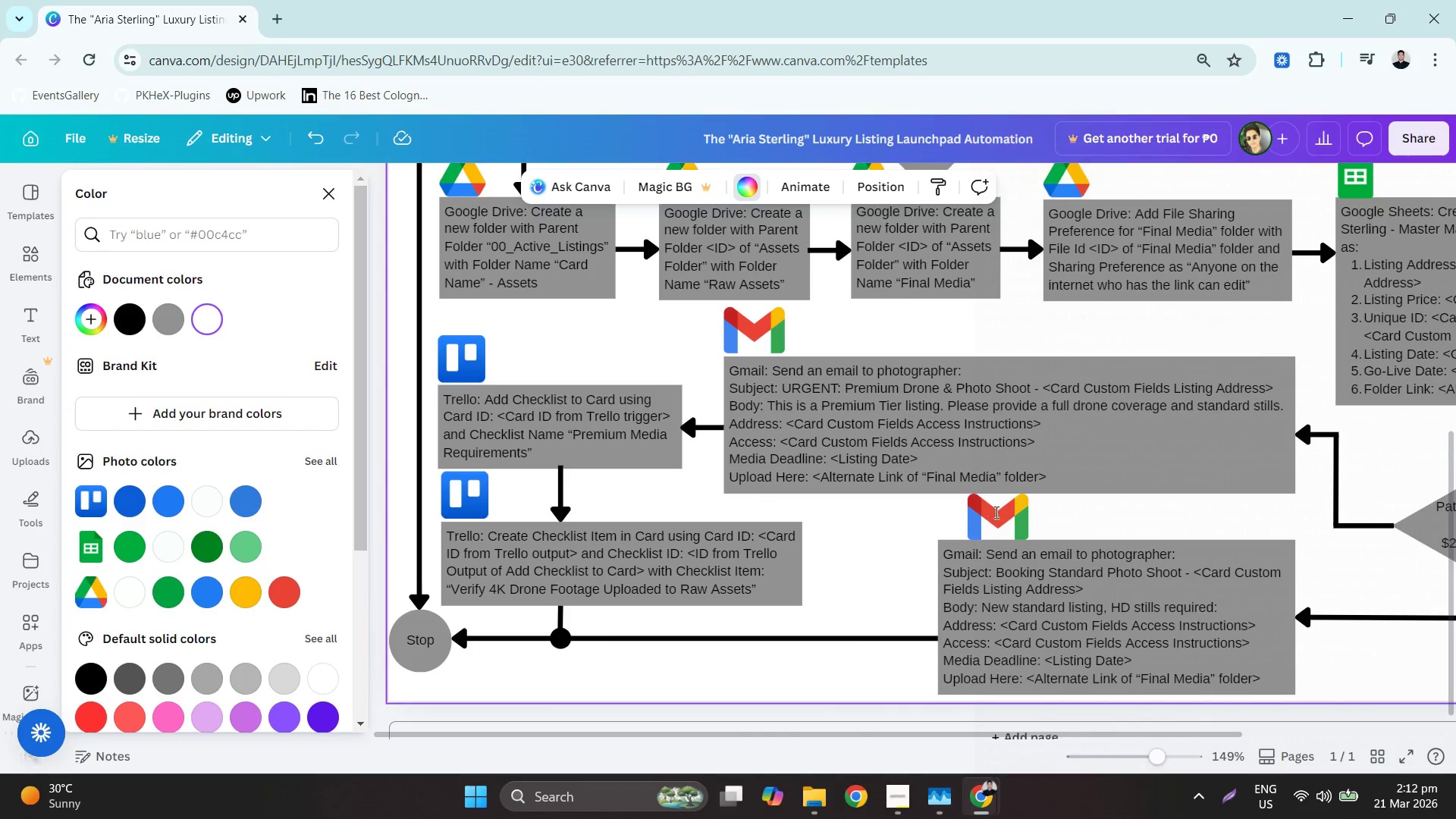 
left_click_drag(start_coordinate=[1000, 506], to_coordinate=[970, 511])
 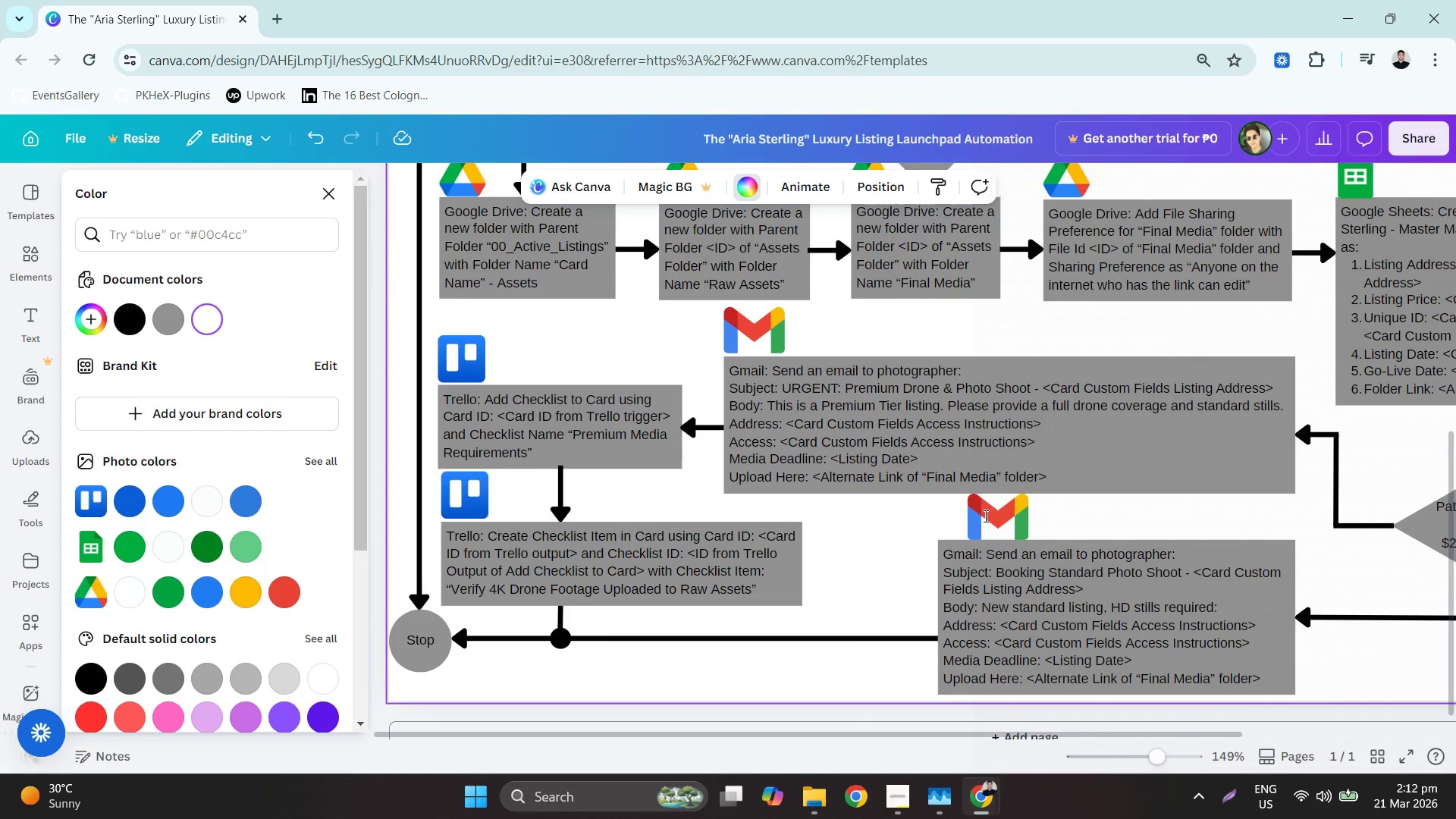 
left_click_drag(start_coordinate=[987, 516], to_coordinate=[977, 519])
 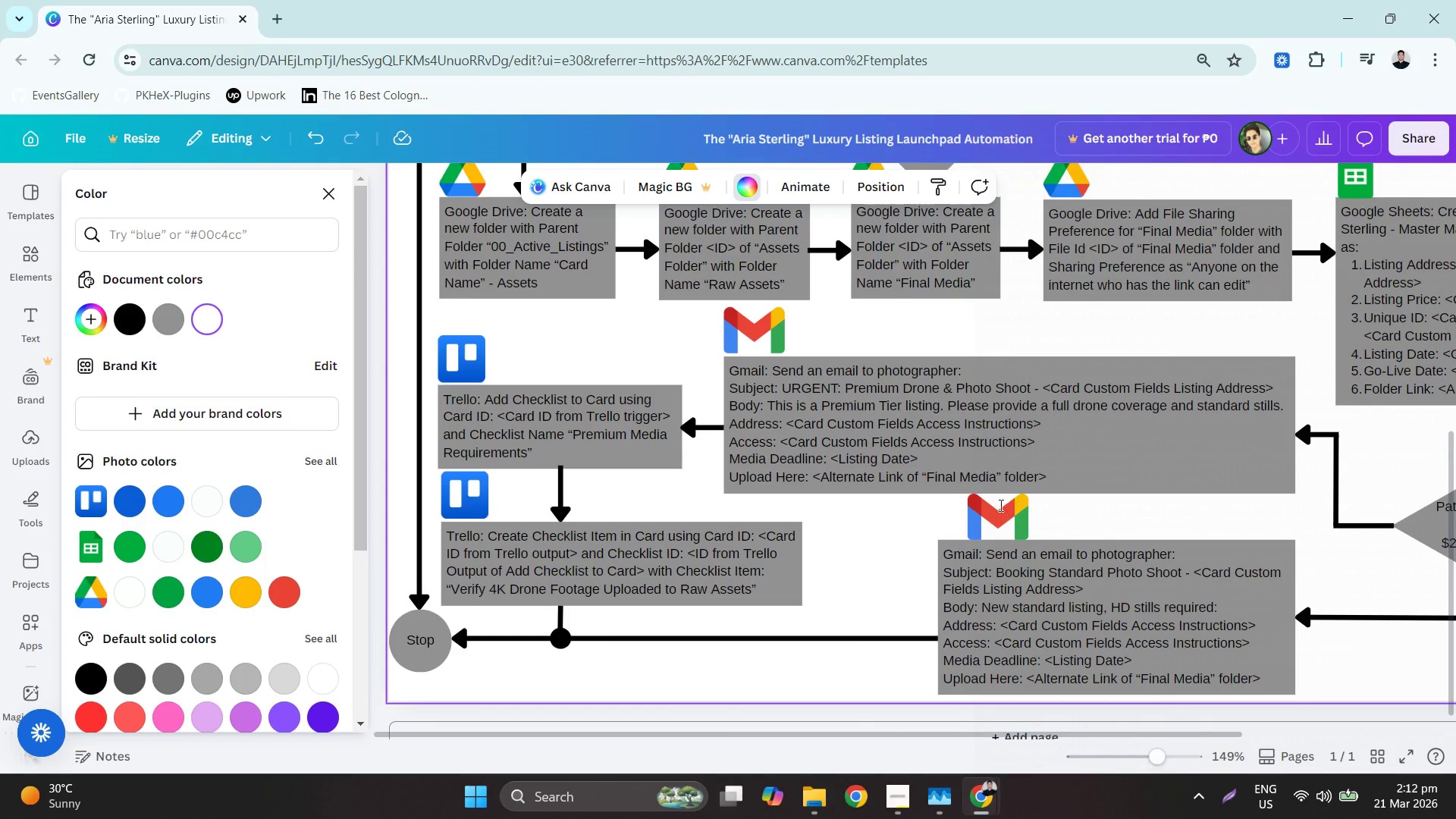 
double_click([984, 497])
 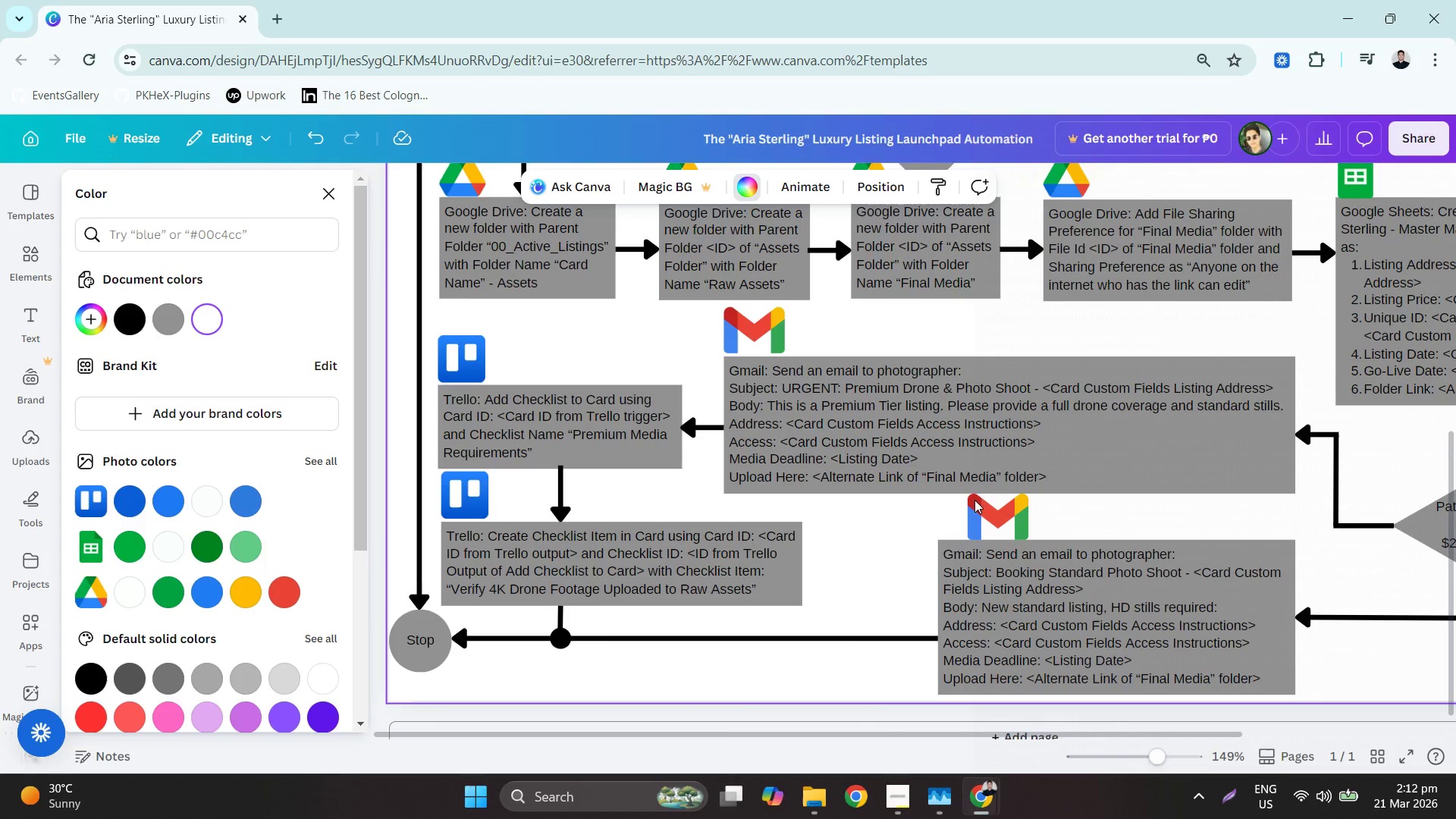 
triple_click([896, 516])
 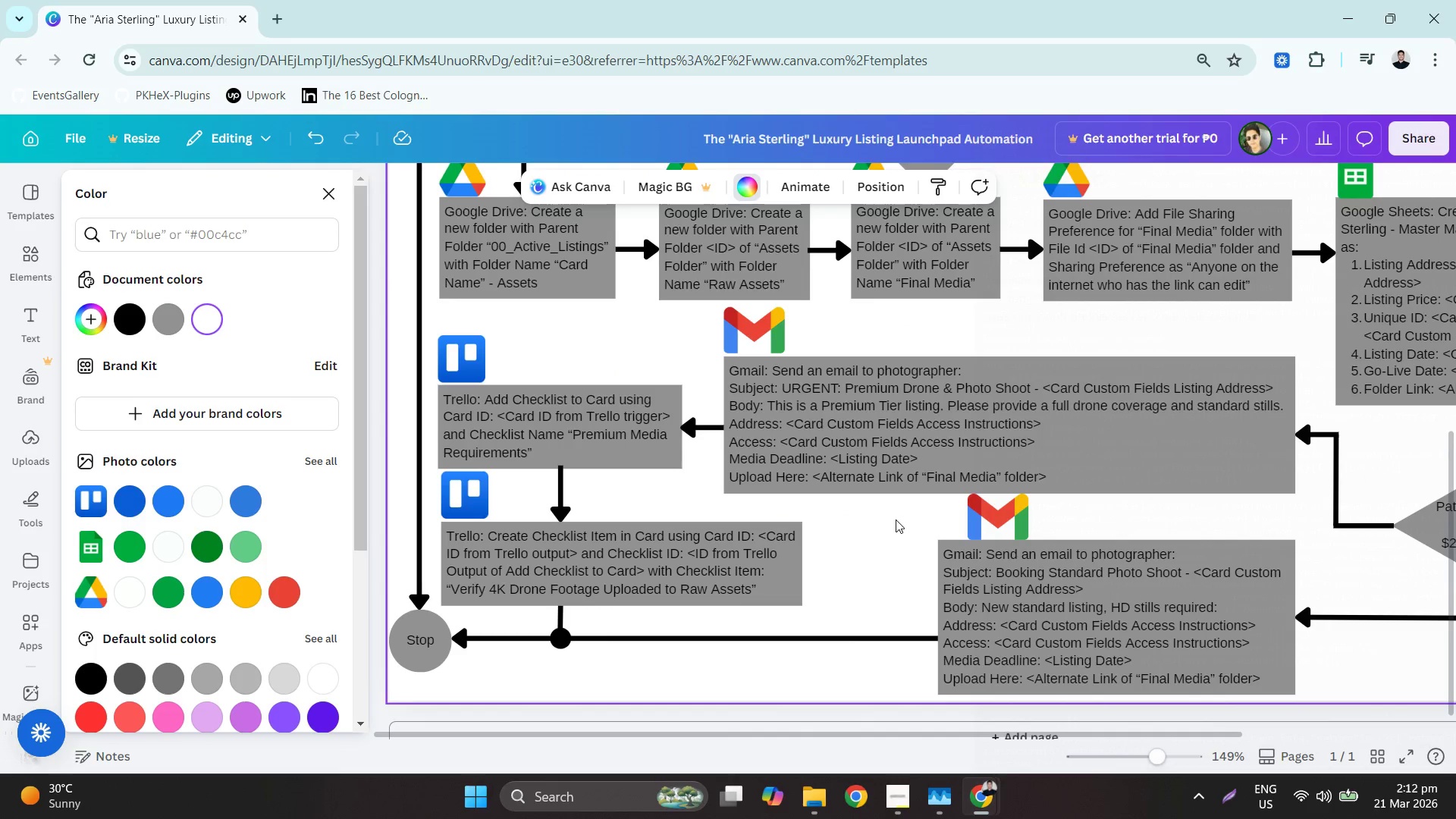 
hold_key(key=ControlLeft, duration=0.44)
scroll: coordinate [906, 542], scroll_direction: up, amount: 2.0
 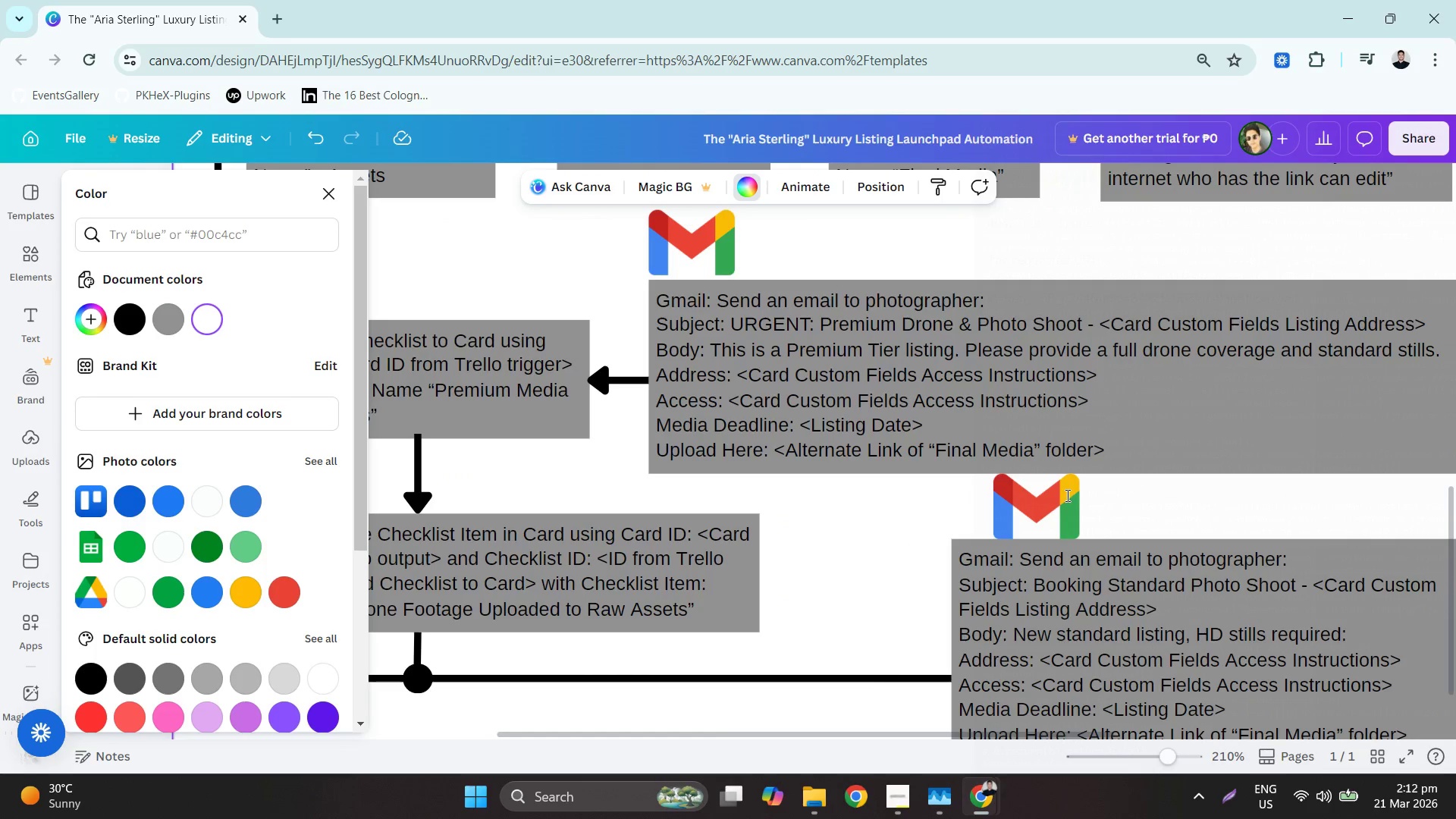 
double_click([984, 492])
 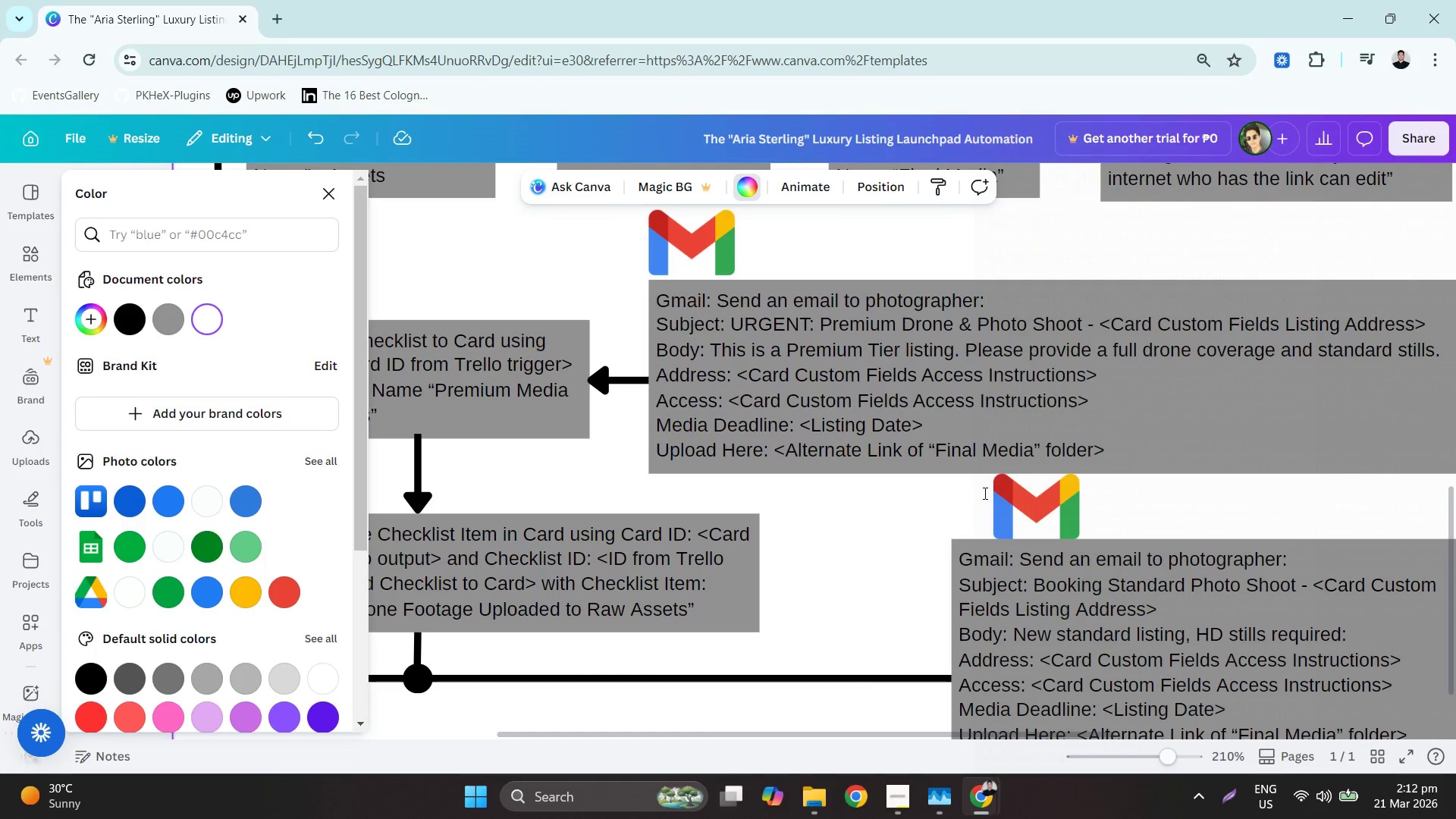 
hold_key(key=ControlLeft, duration=0.55)
scroll: coordinate [959, 497], scroll_direction: down, amount: 3.0
 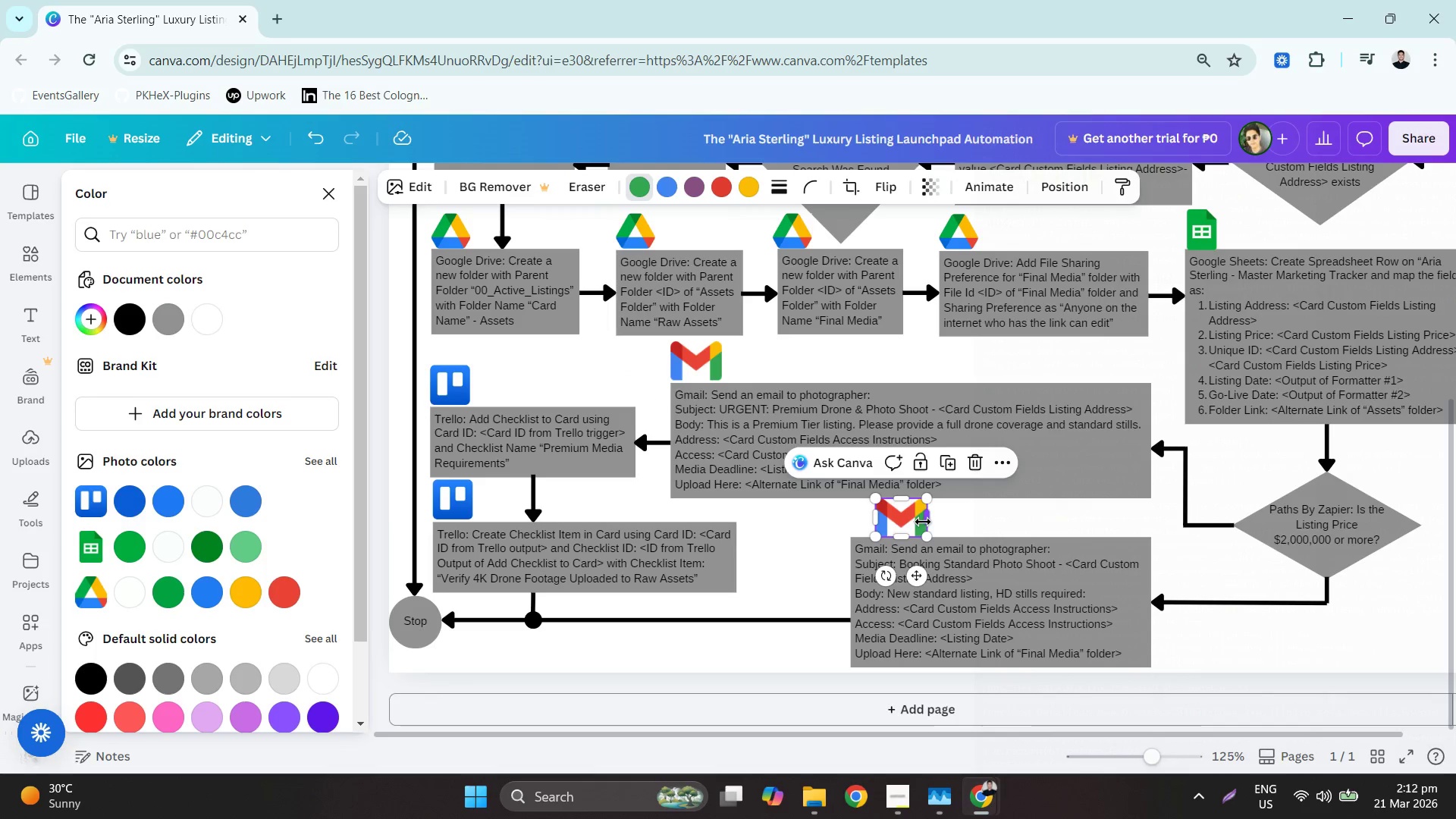 
left_click_drag(start_coordinate=[909, 518], to_coordinate=[884, 519])
 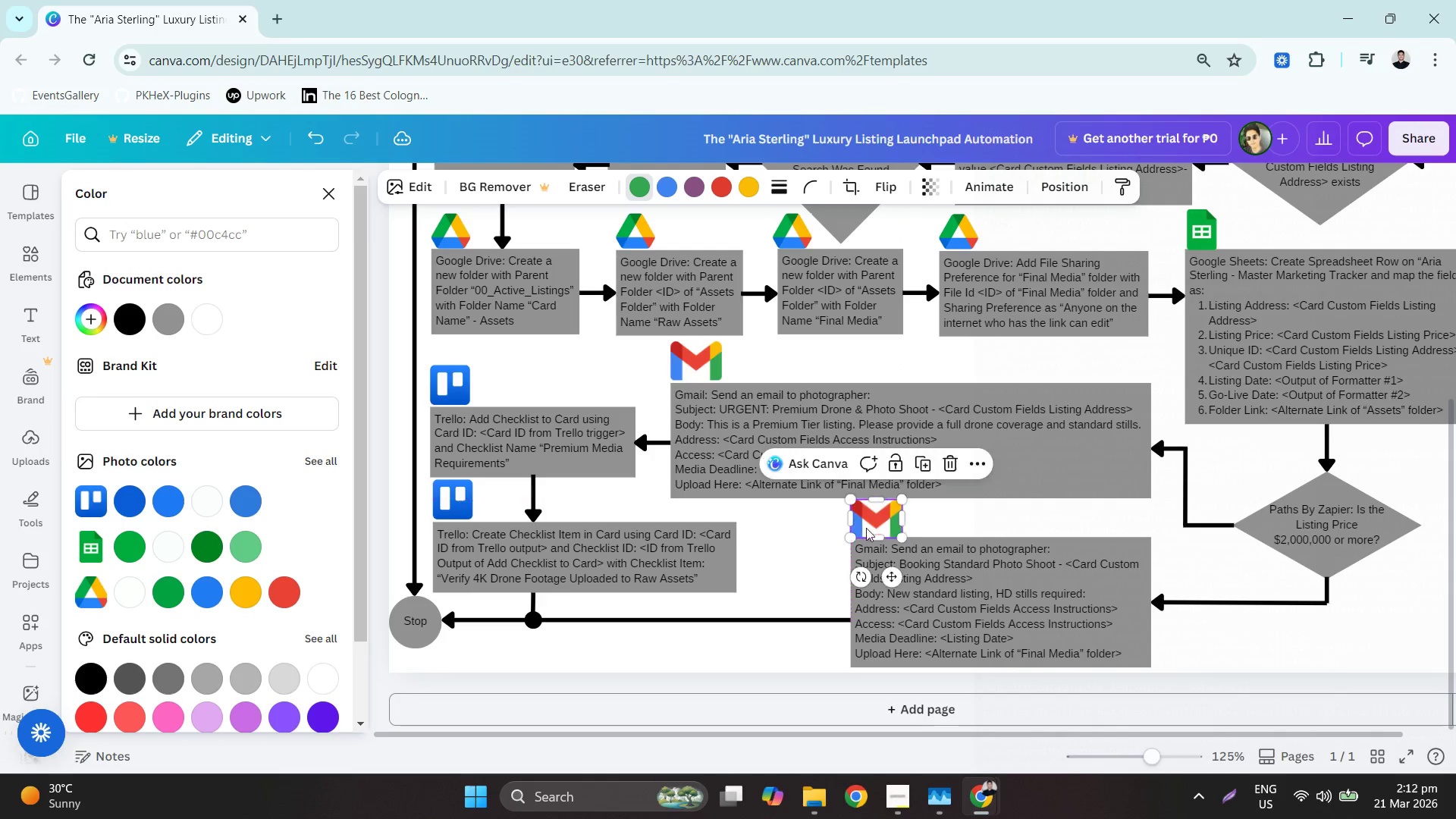 
left_click([808, 560])
 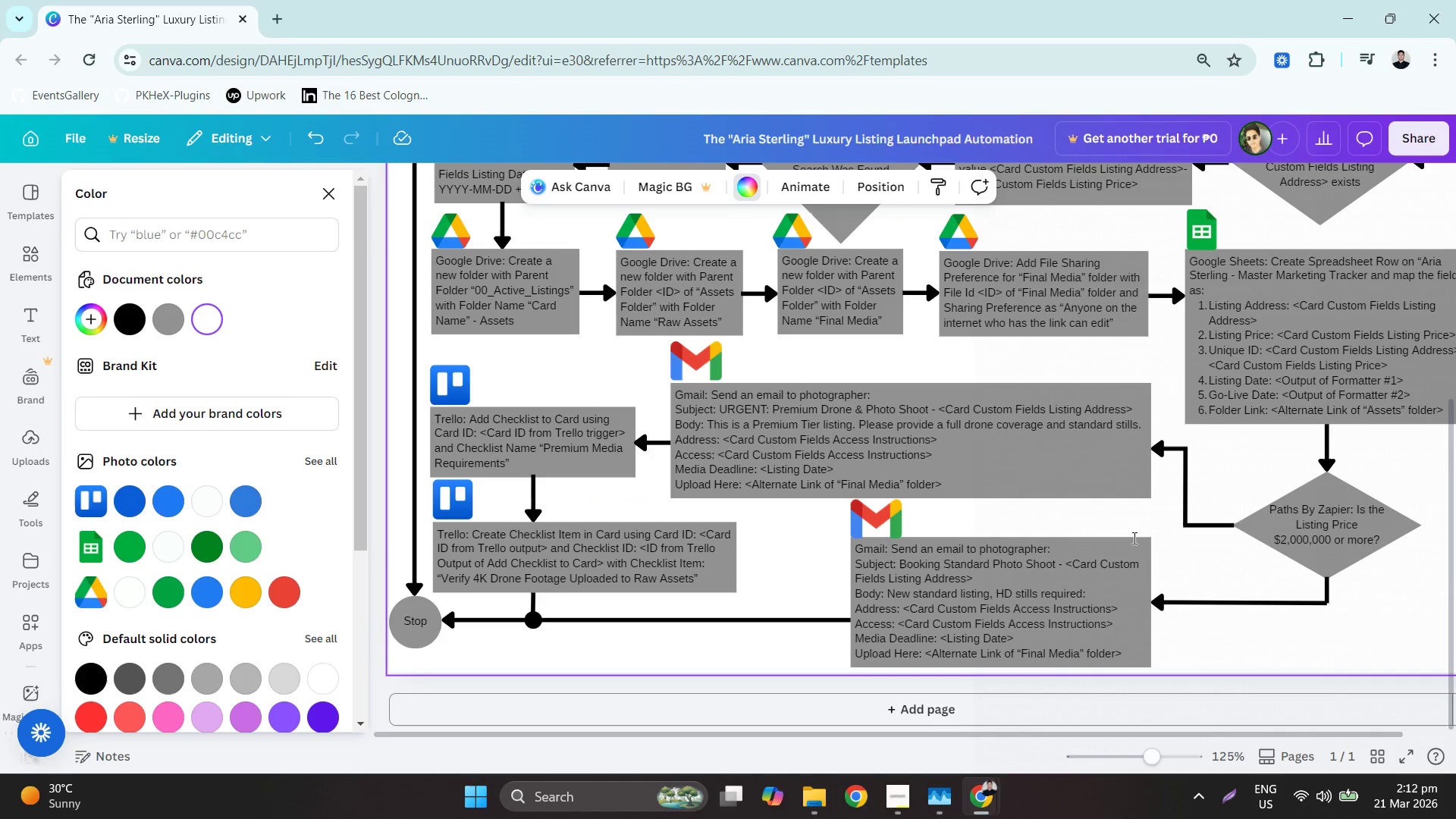 
hold_key(key=ControlLeft, duration=0.72)
scroll: coordinate [1151, 529], scroll_direction: down, amount: 1.0
 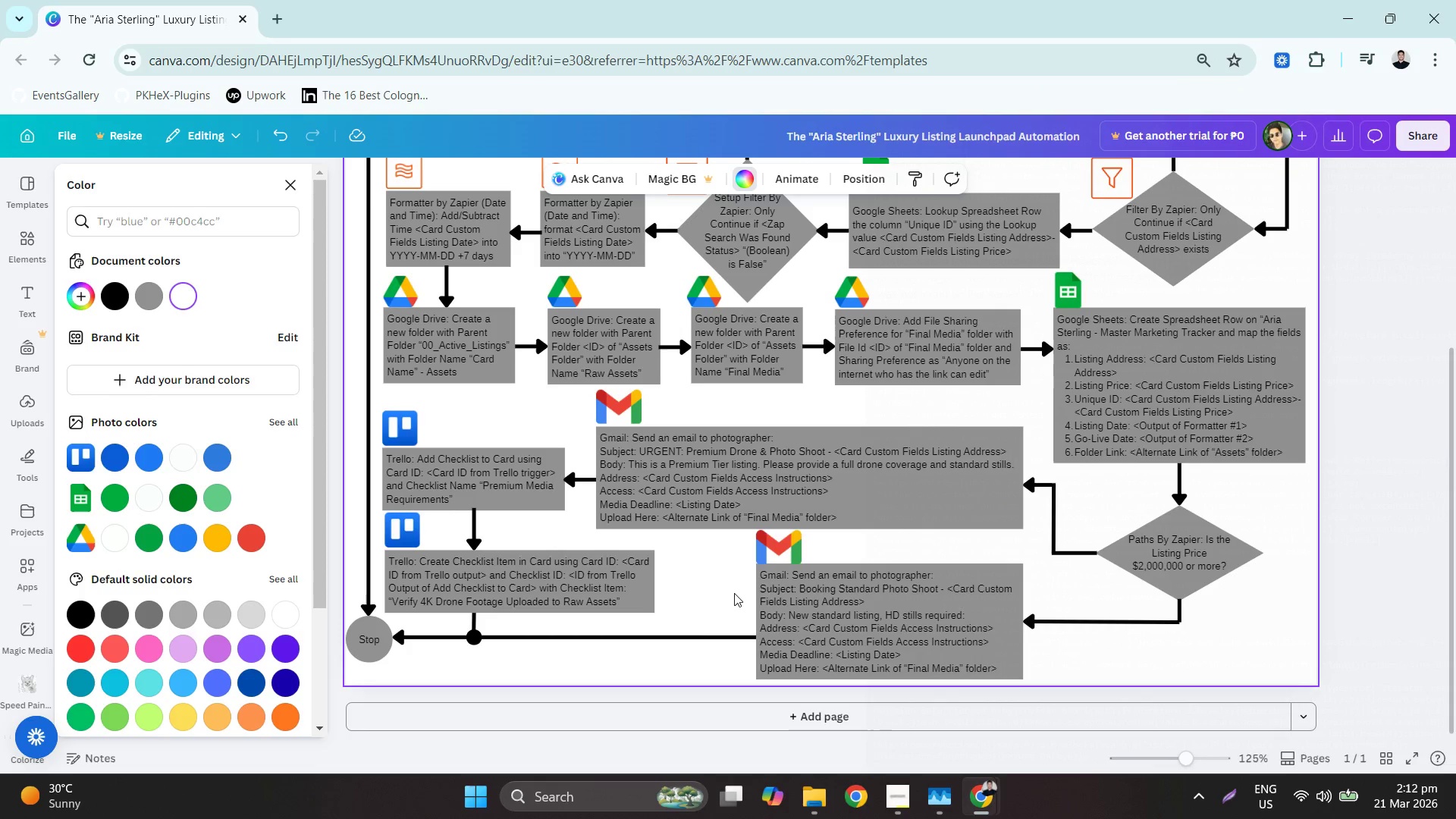 
hold_key(key=ControlLeft, duration=0.84)
scroll: coordinate [975, 541], scroll_direction: down, amount: 1.0
 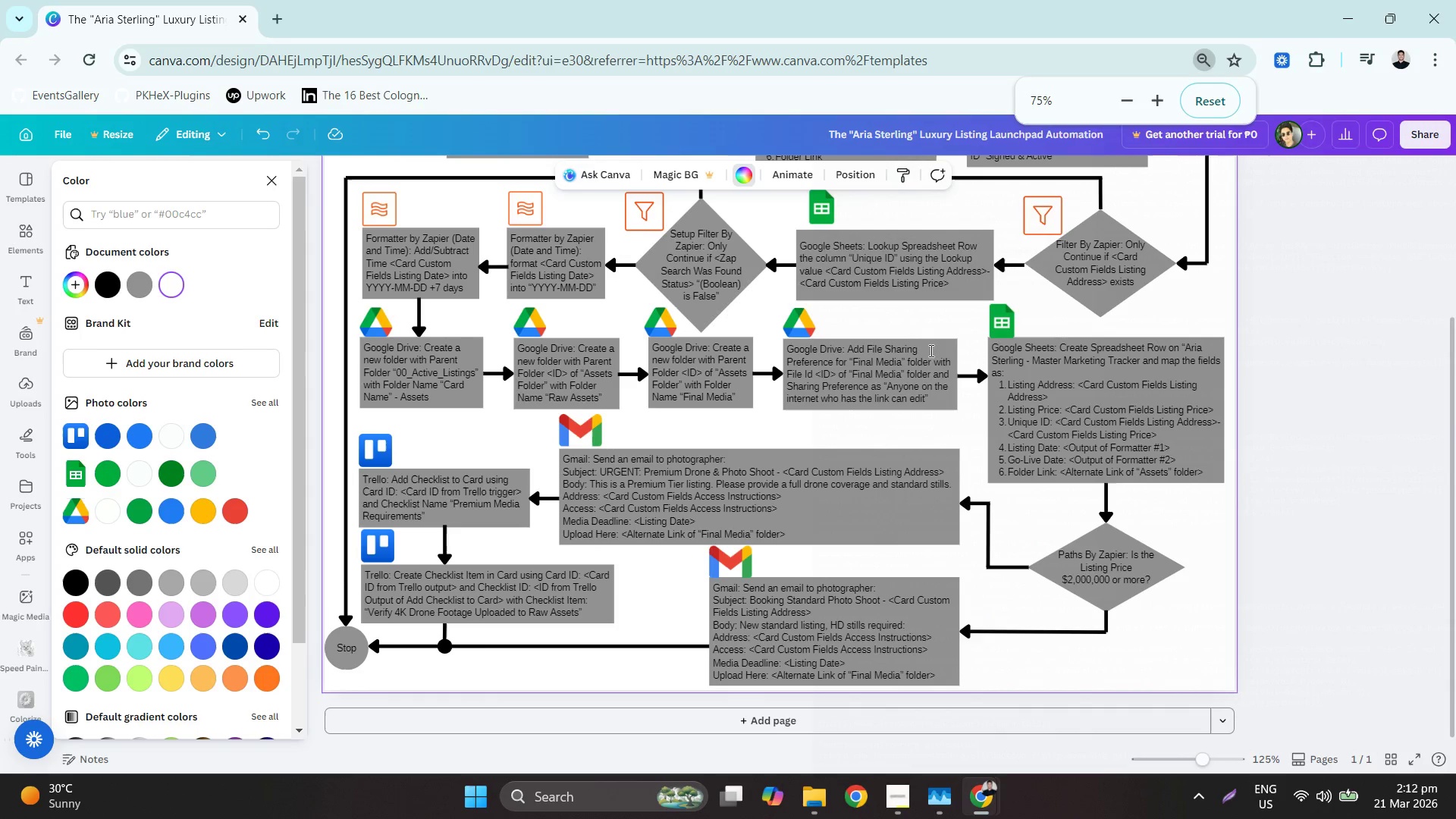 
scroll: coordinate [919, 221], scroll_direction: up, amount: 3.0
 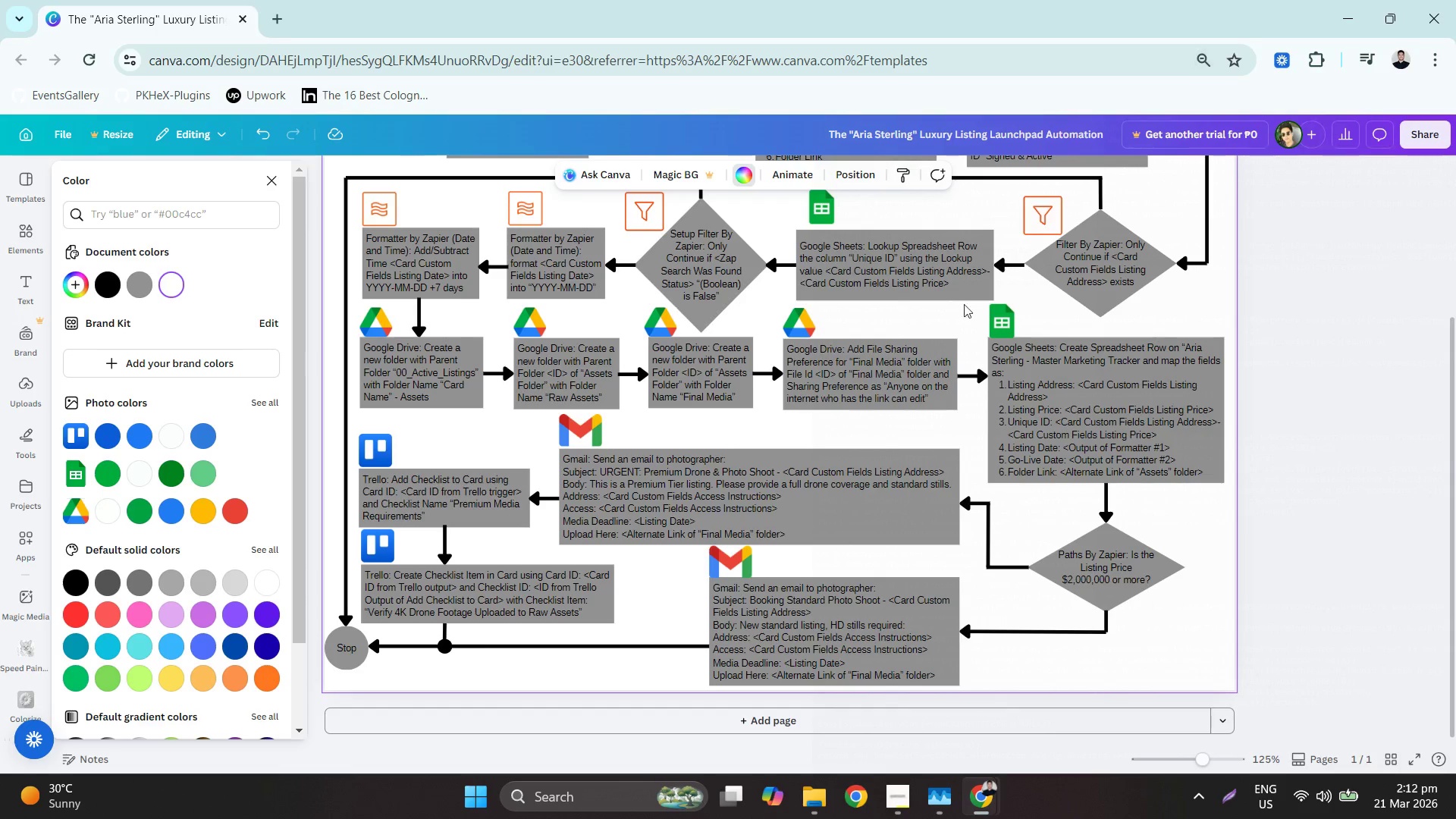 
hold_key(key=ControlLeft, duration=6.7)
scroll: coordinate [792, 272], scroll_direction: up, amount: 1.0
 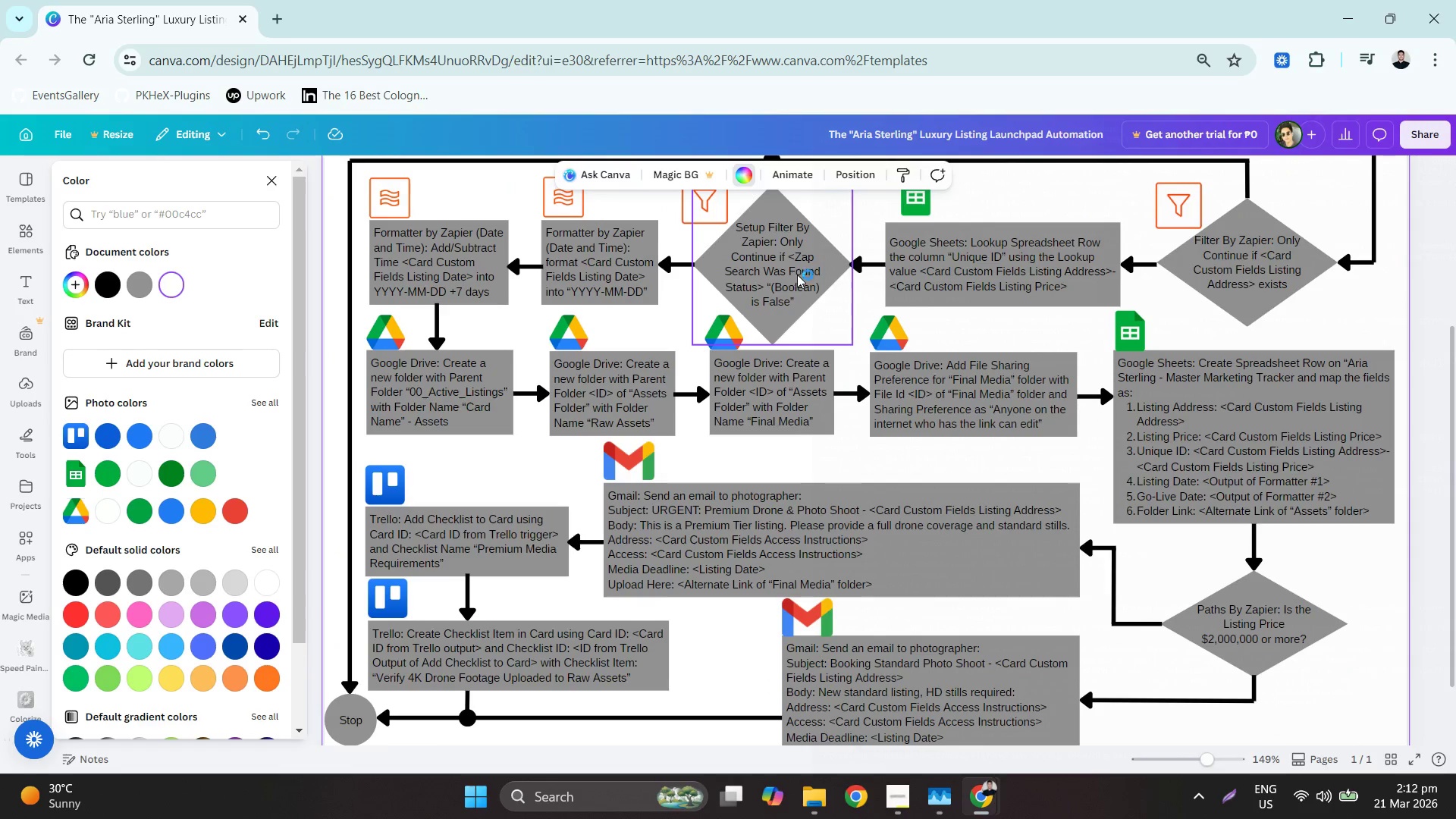 
scroll: coordinate [798, 275], scroll_direction: down, amount: 2.0
 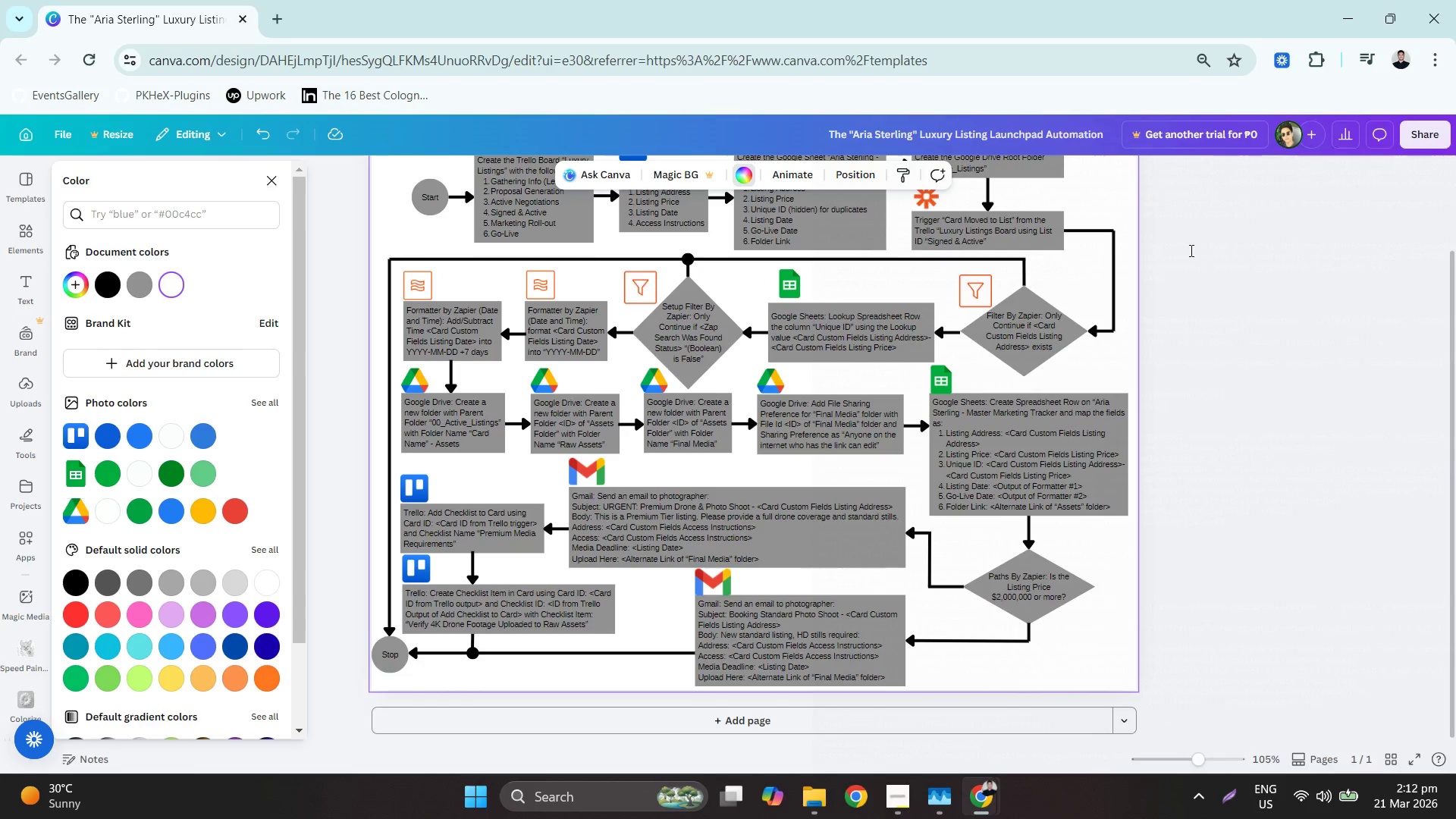 
left_click_drag(start_coordinate=[1194, 205], to_coordinate=[1206, 204])
 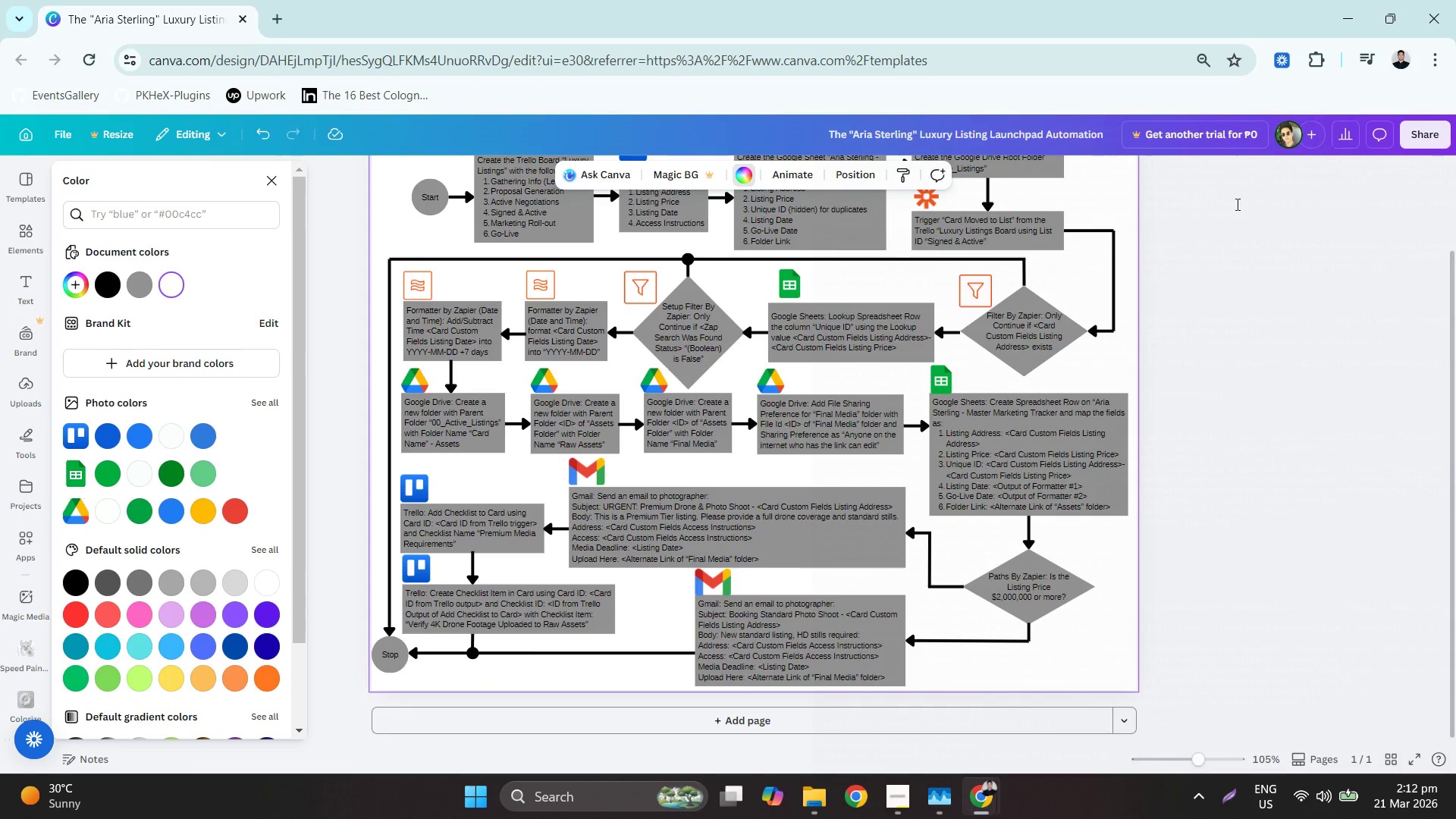 
triple_click([1242, 204])
 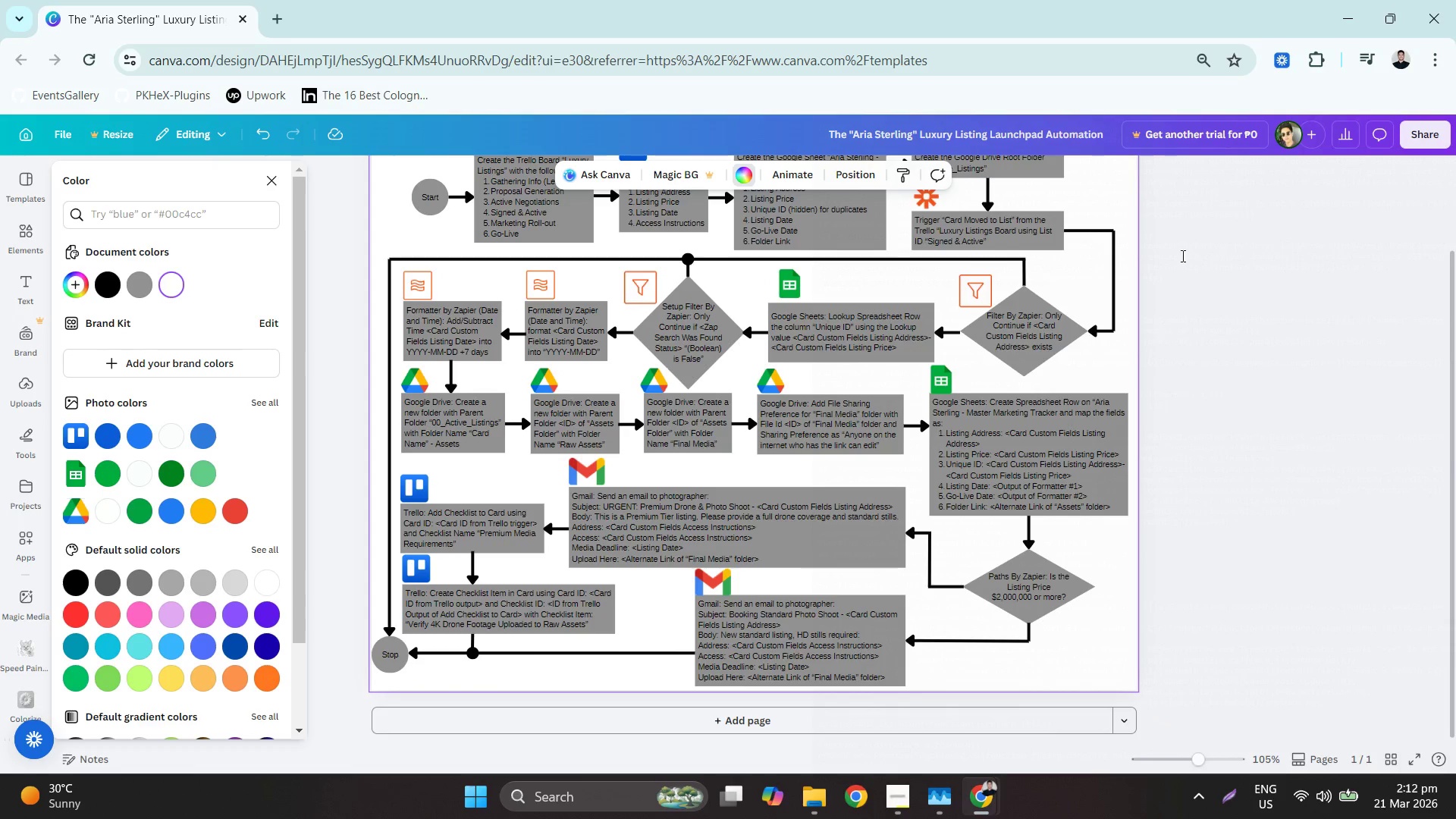 
key(Escape)
 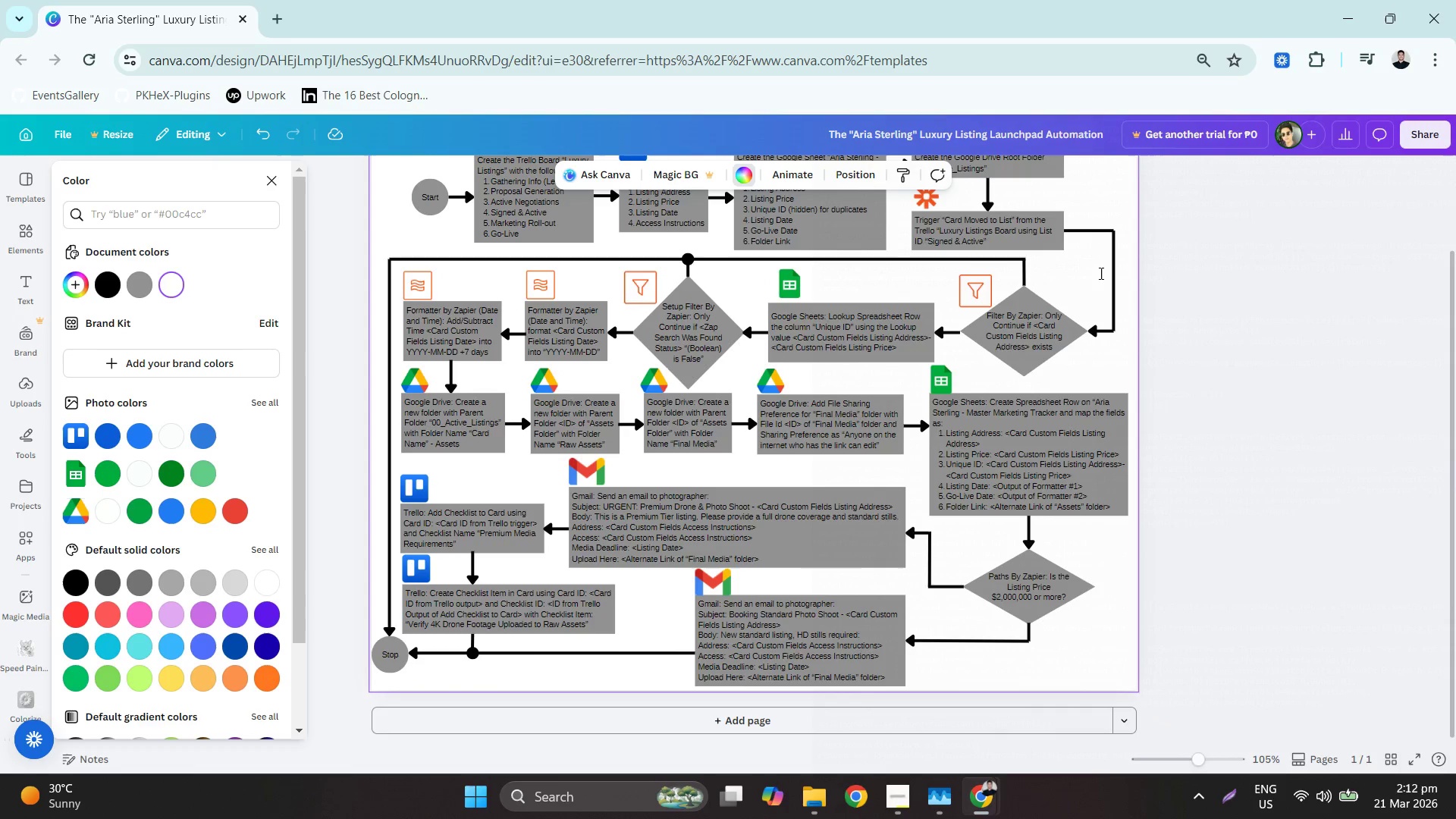 
key(Escape)
 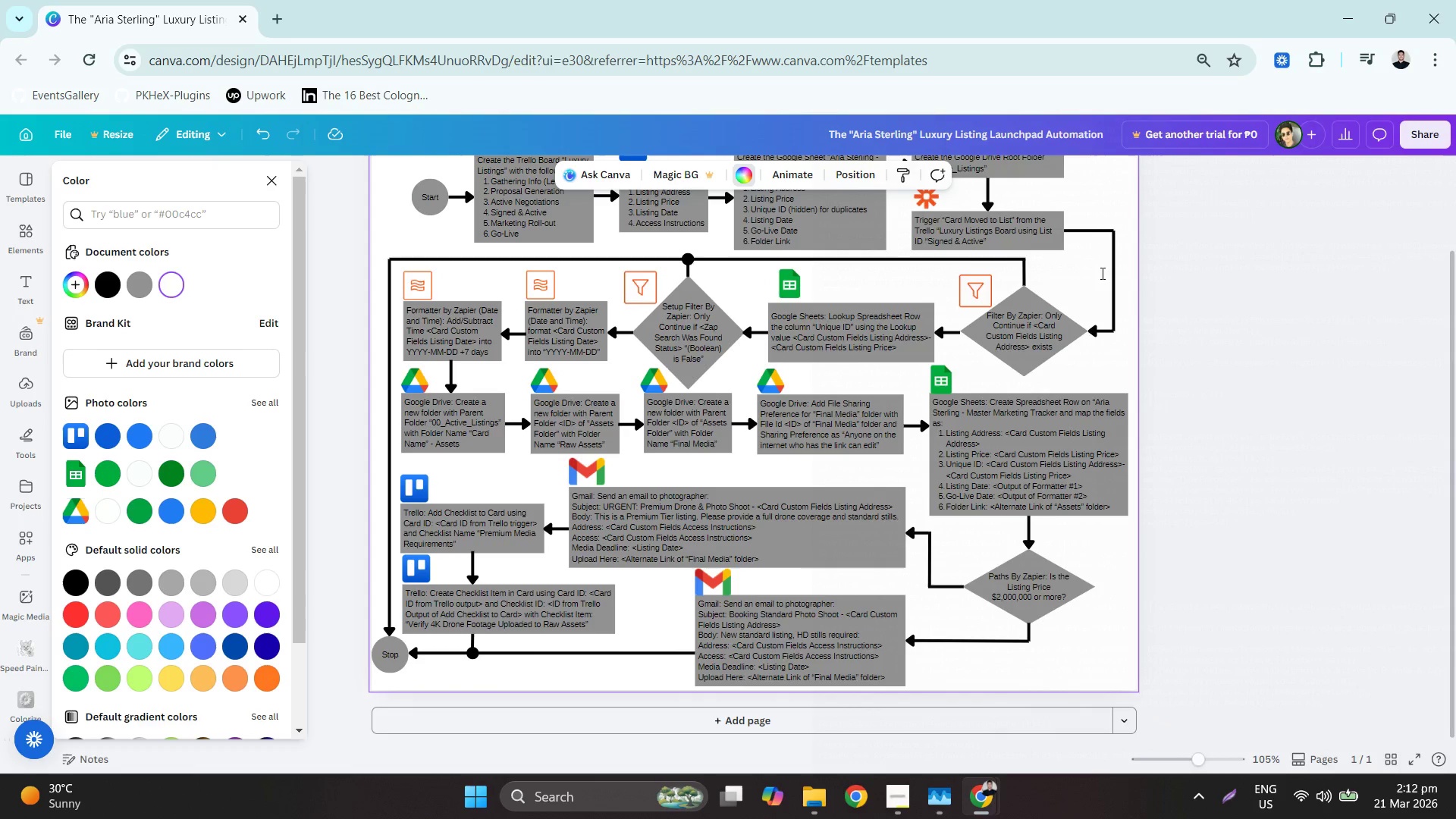 
key(Escape)
 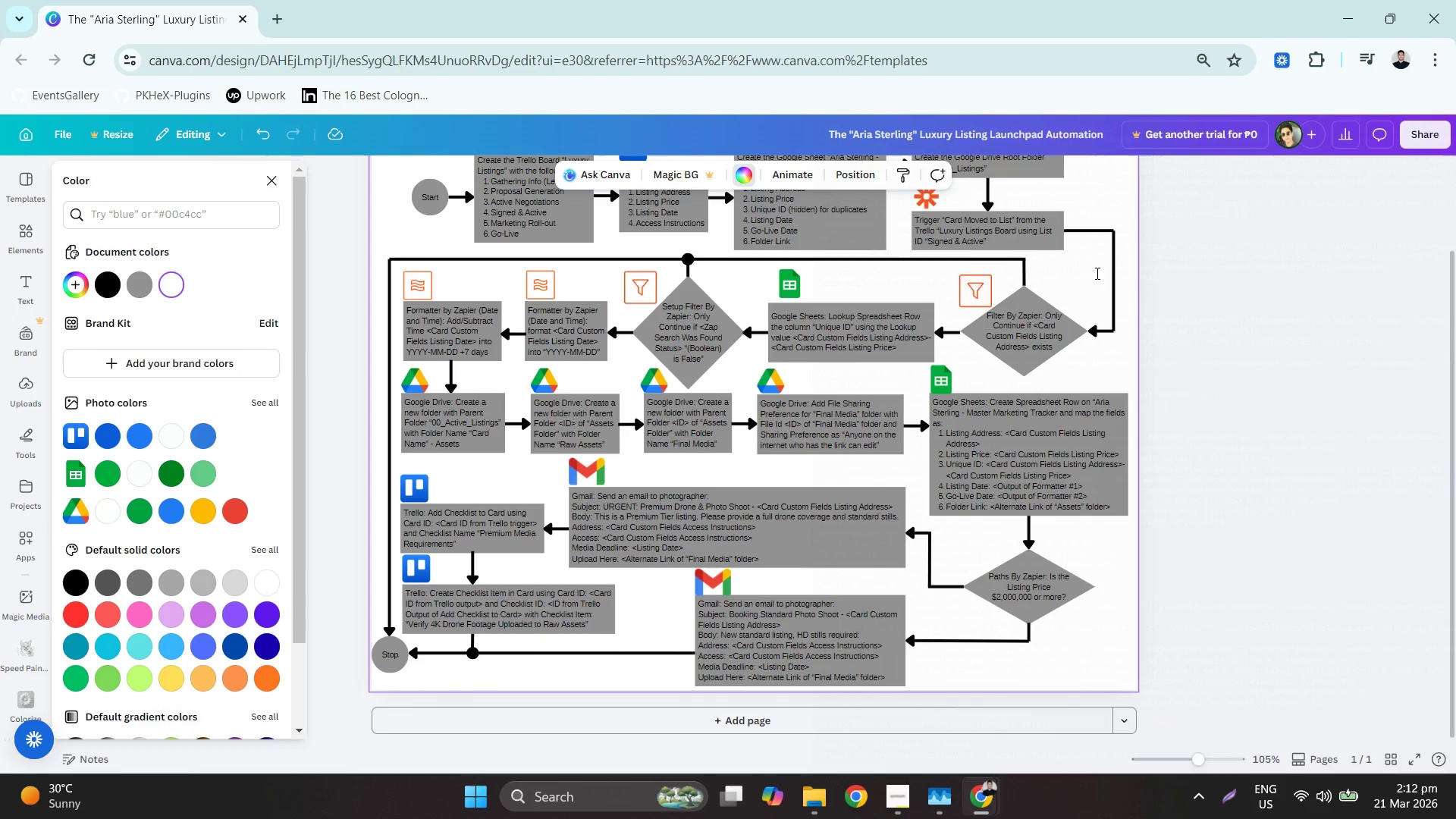 
key(Escape)
 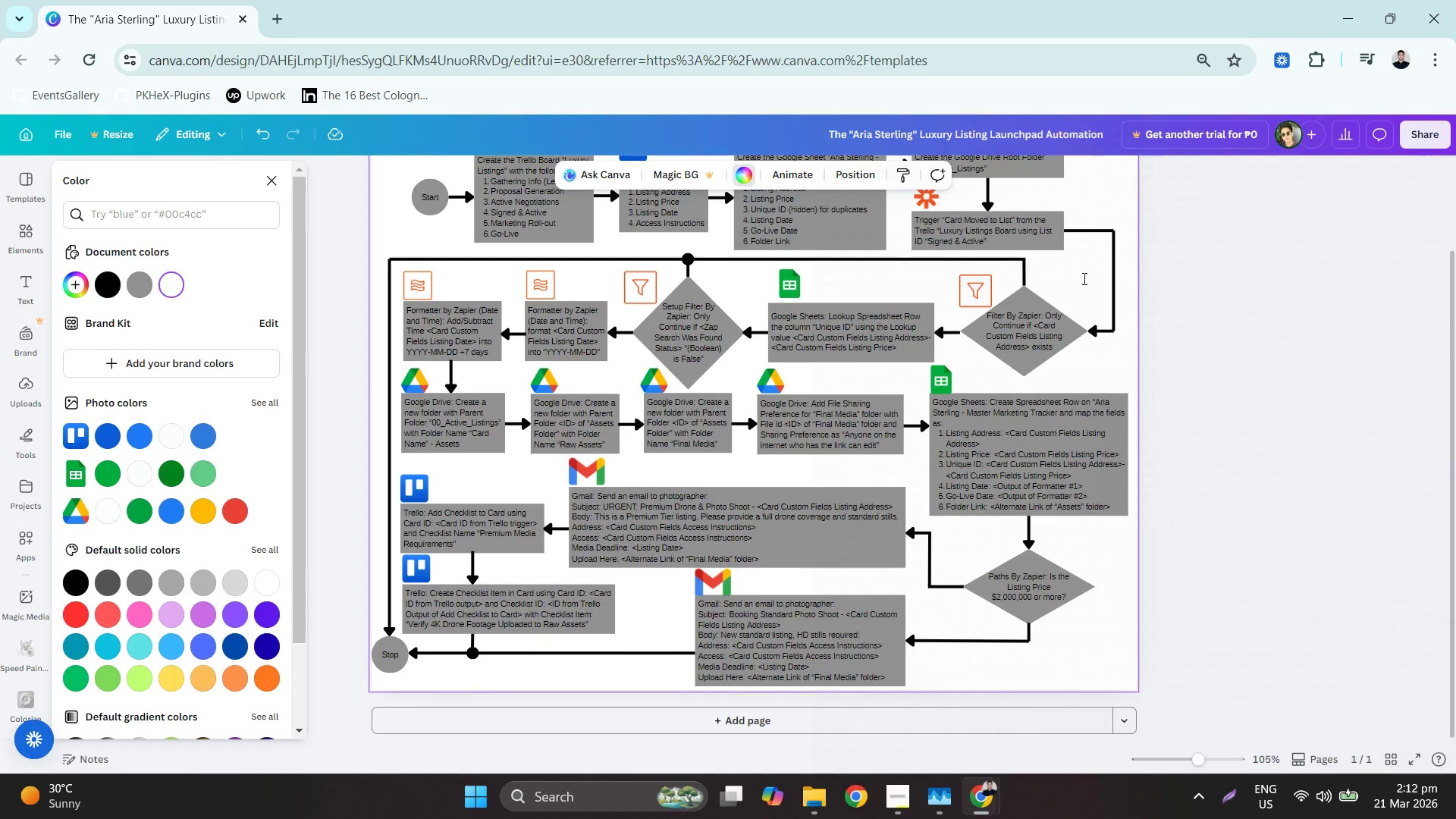 
key(Escape)
 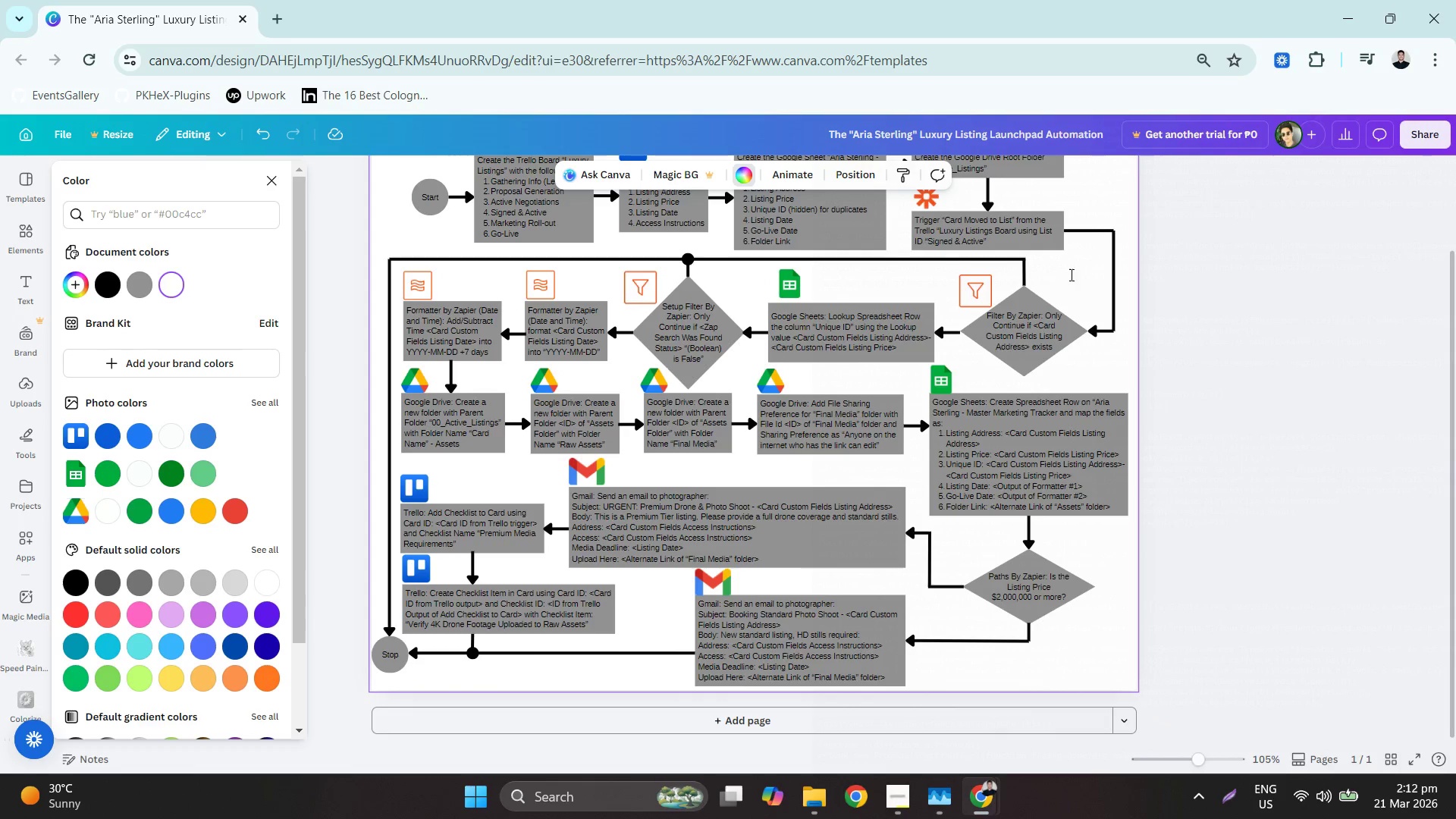 
key(Escape)
 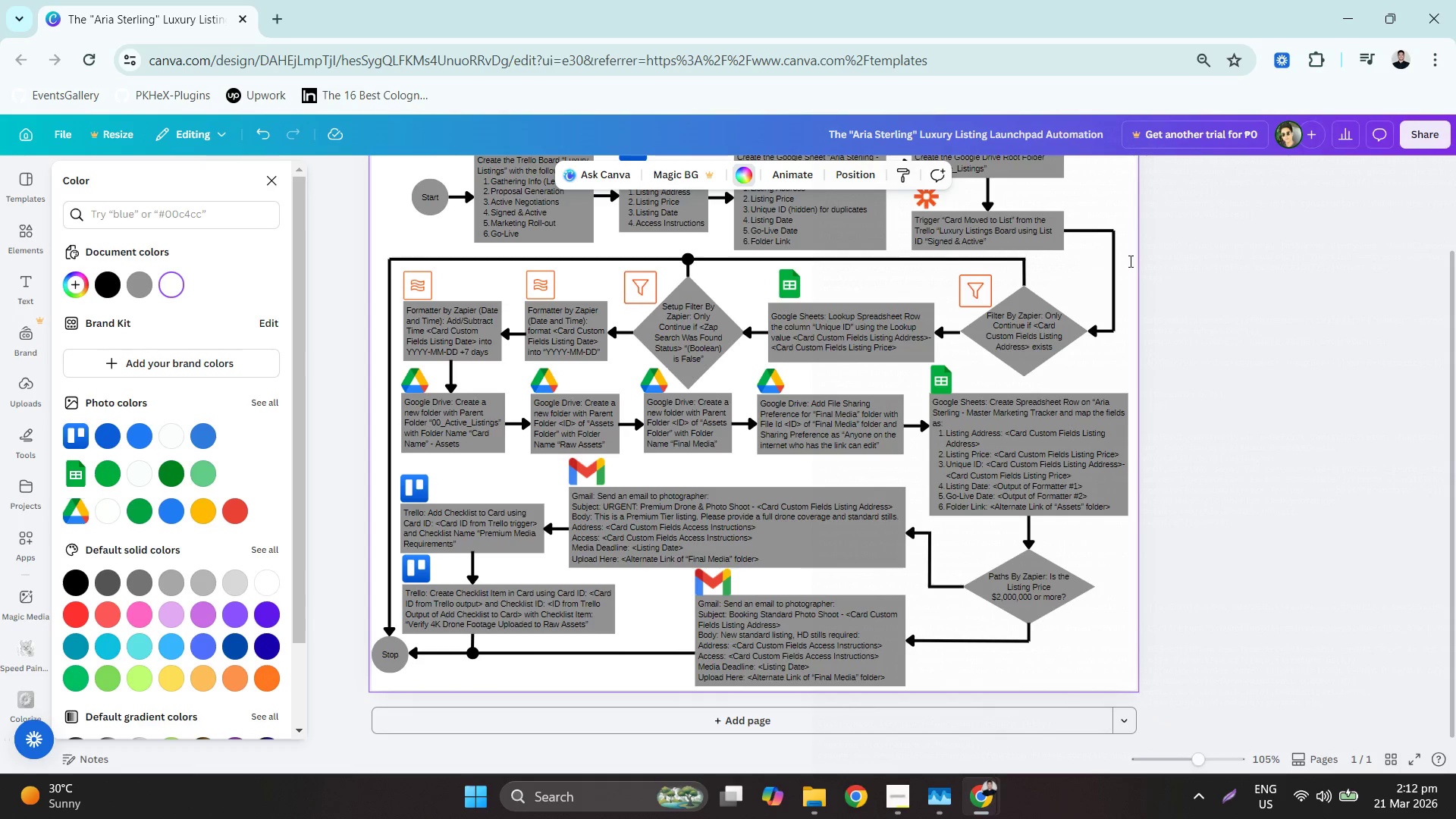 
key(Escape)
 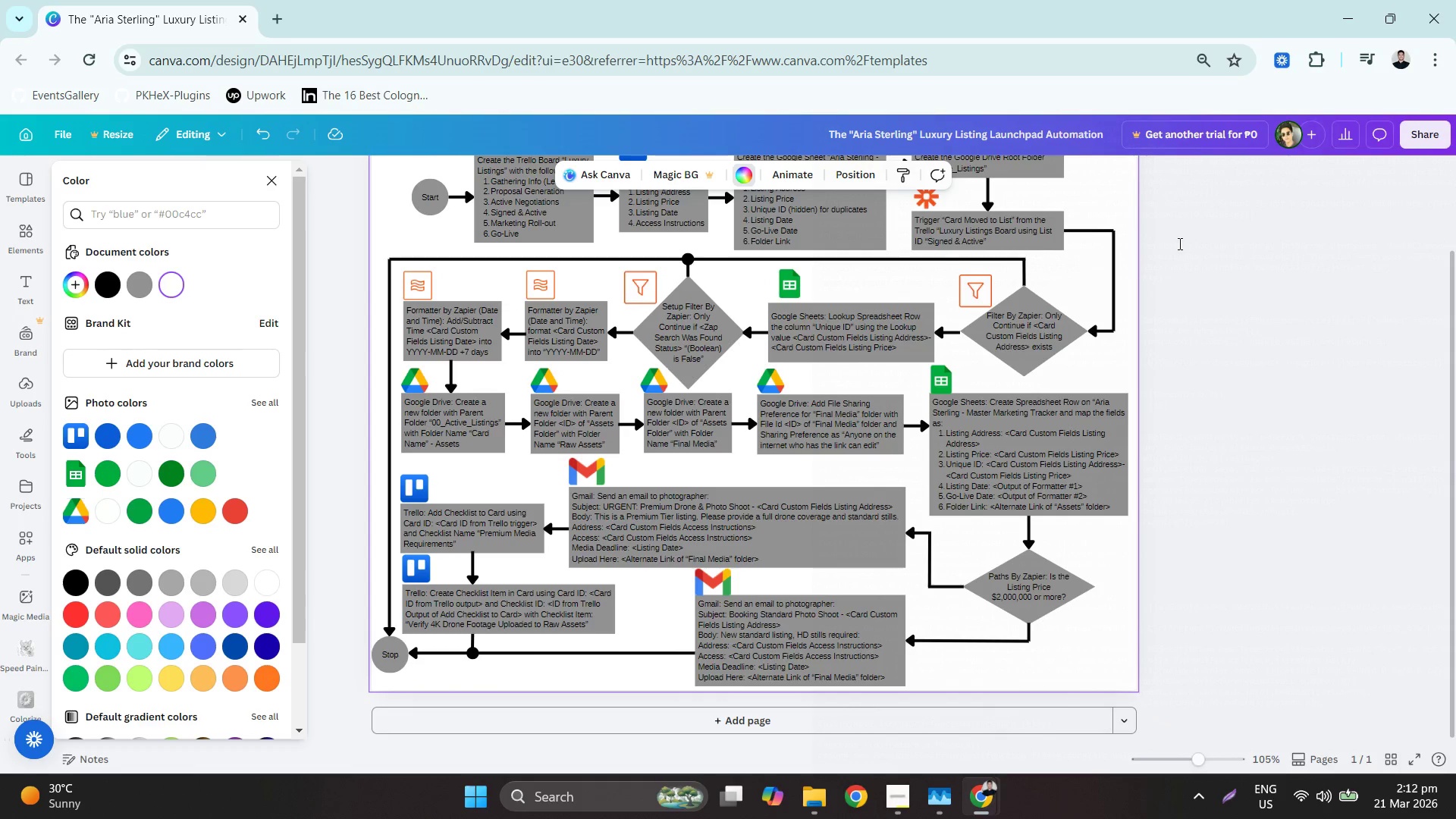 
left_click([1181, 241])
 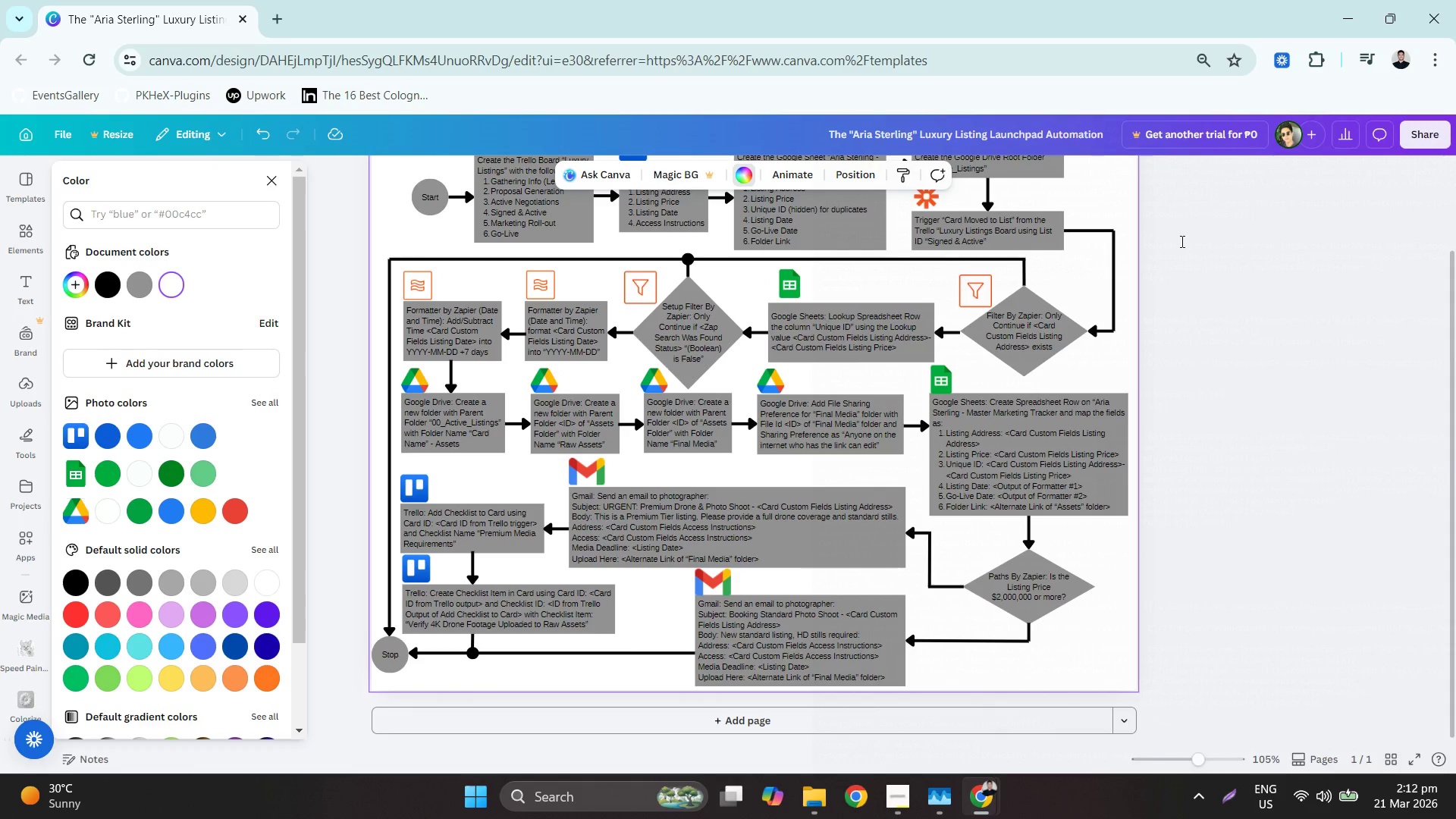 
key(Escape)
 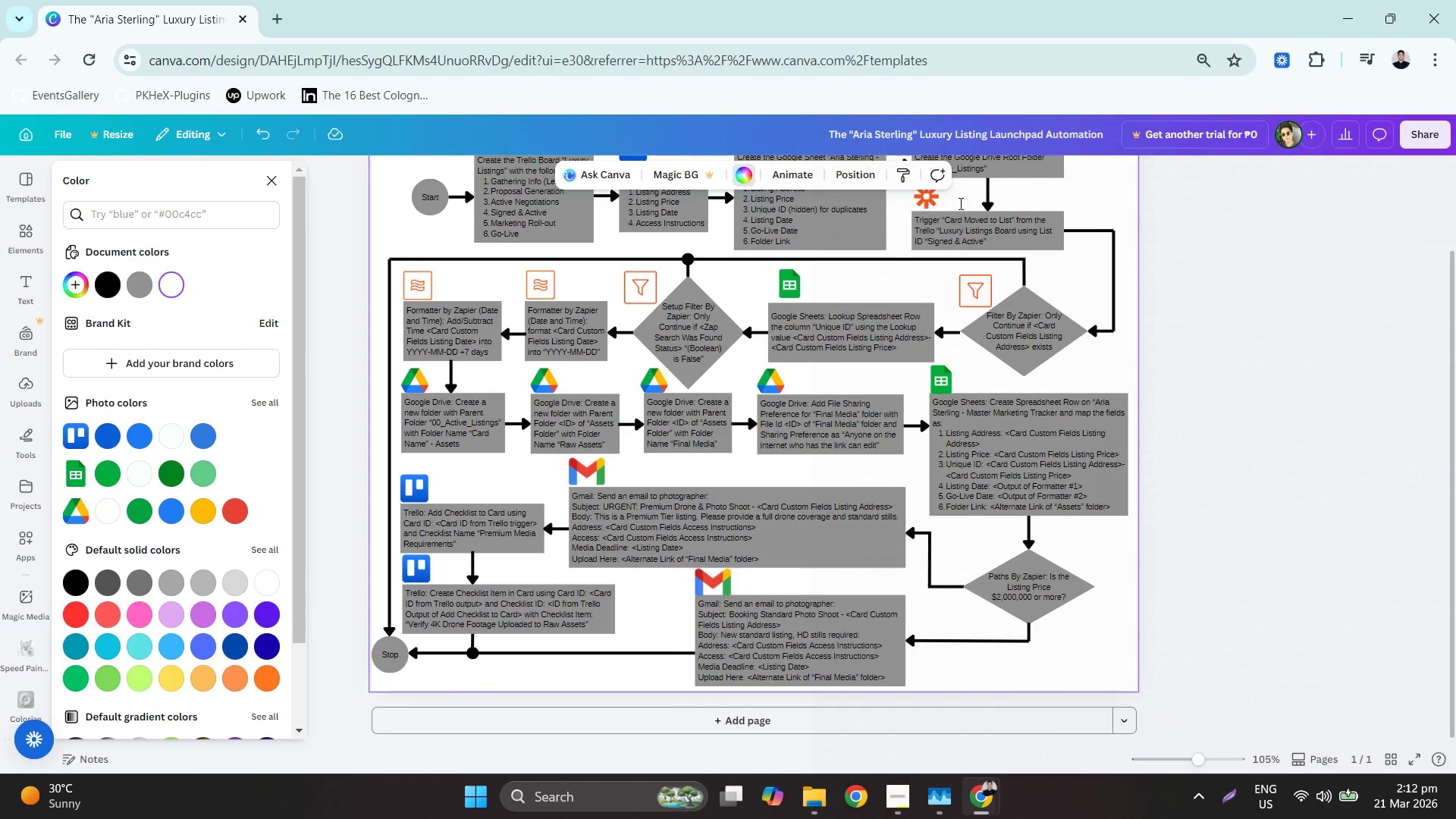 
key(Escape)
 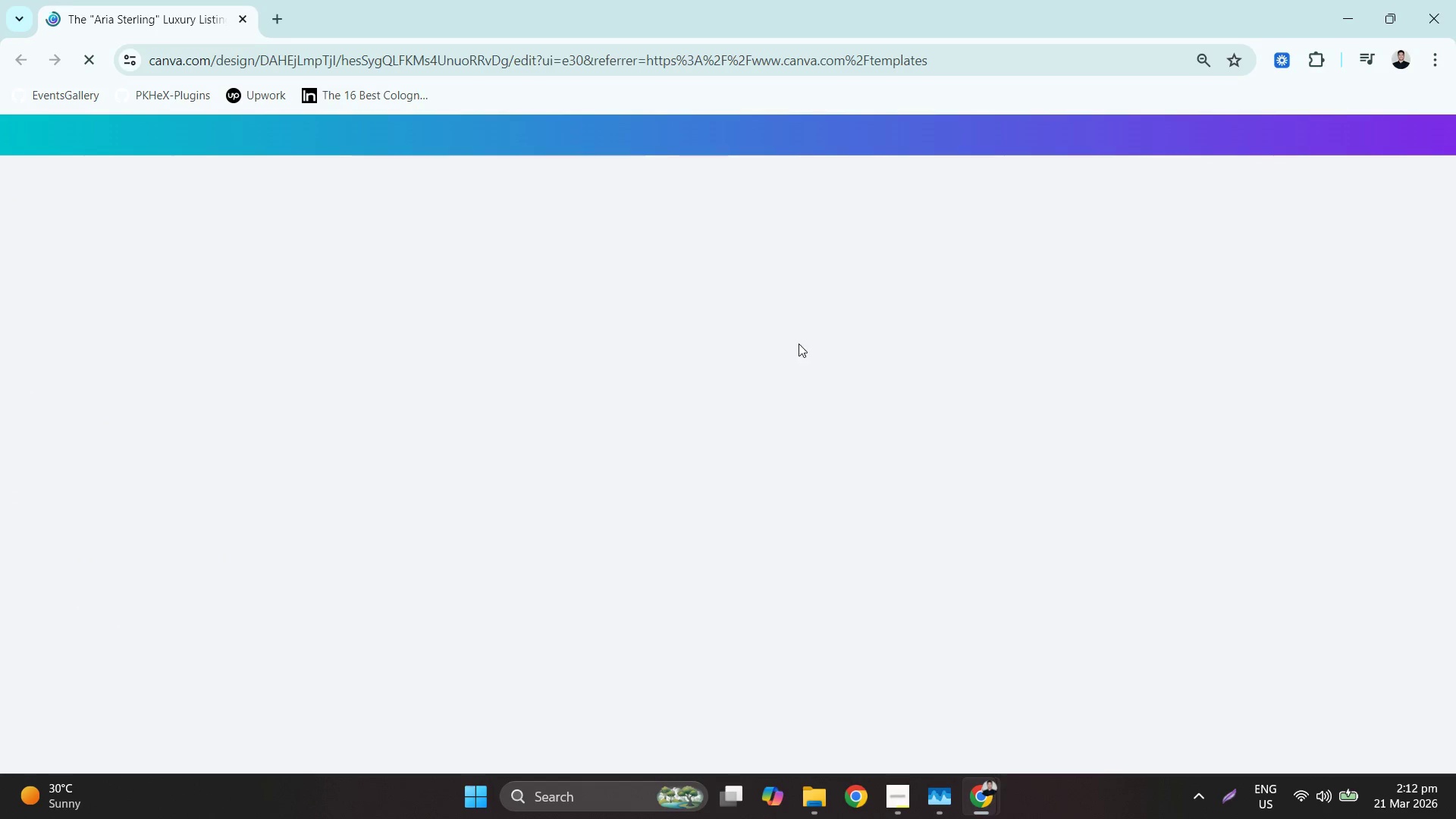 
hold_key(key=ControlLeft, duration=1.53)
scroll: coordinate [674, 248], scroll_direction: up, amount: 3.0
 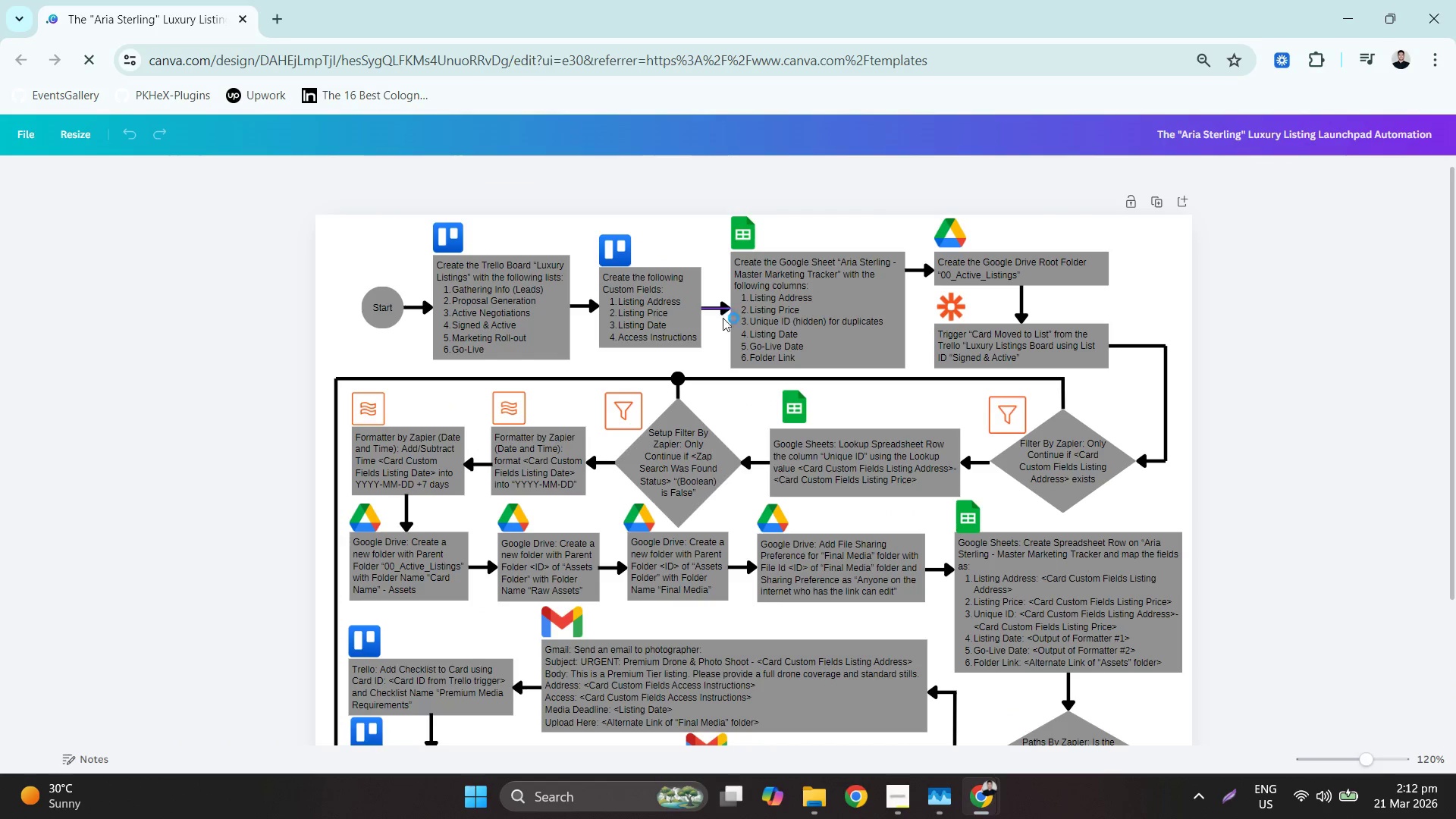 
hold_key(key=ControlLeft, duration=0.5)
scroll: coordinate [724, 322], scroll_direction: up, amount: 3.0
 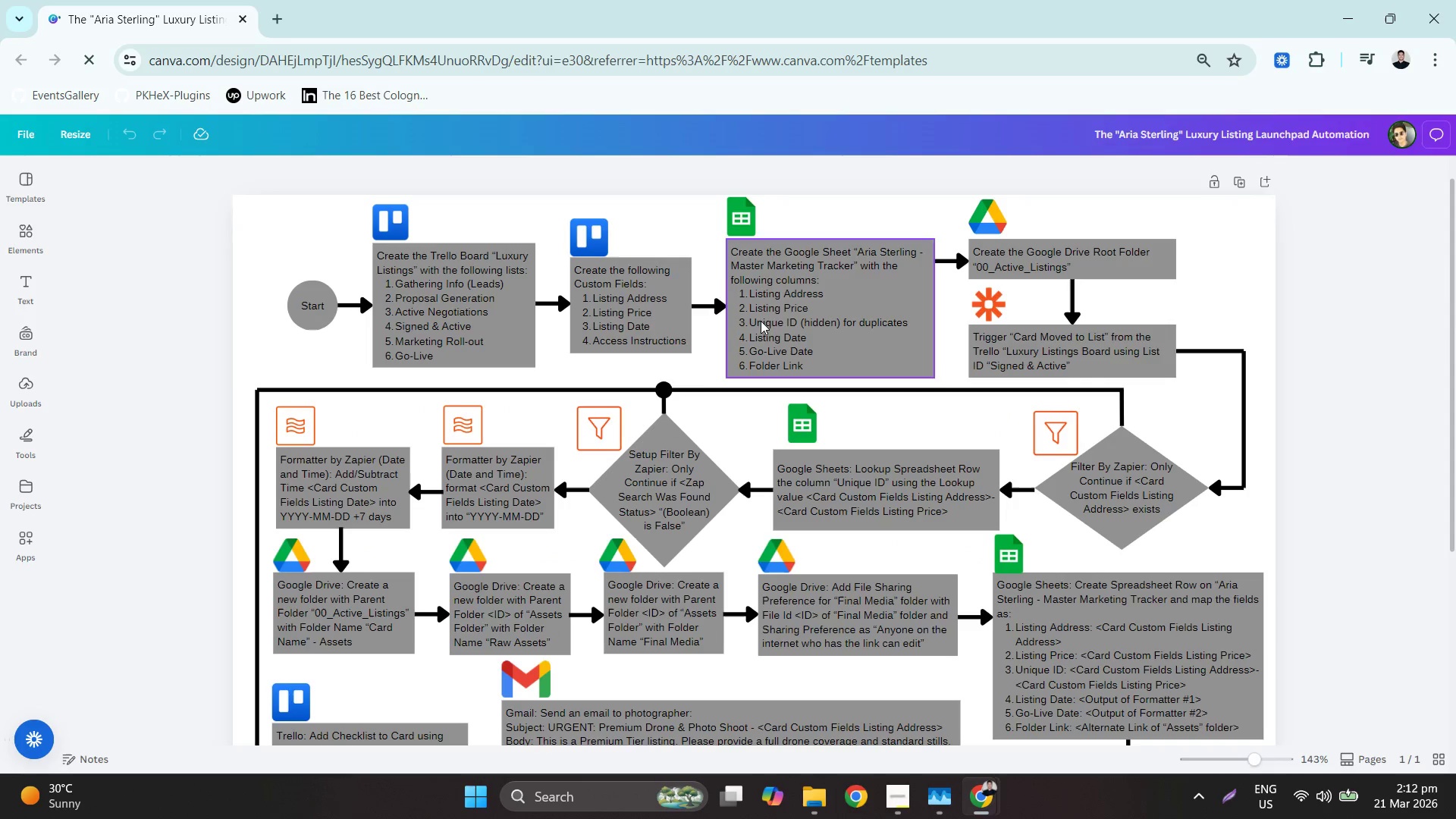 
left_click([654, 329])
 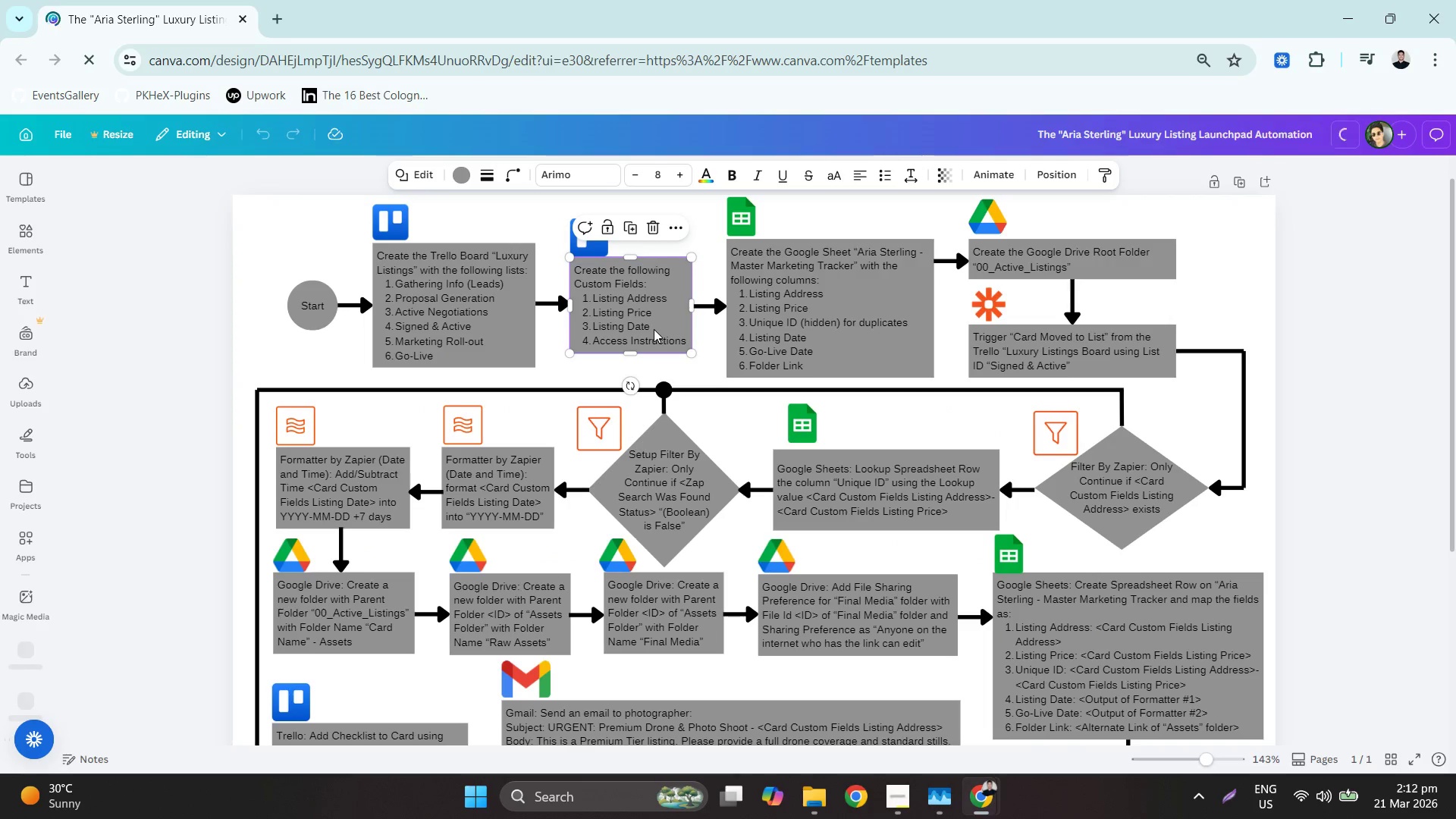 
key(Control+ControlLeft)
 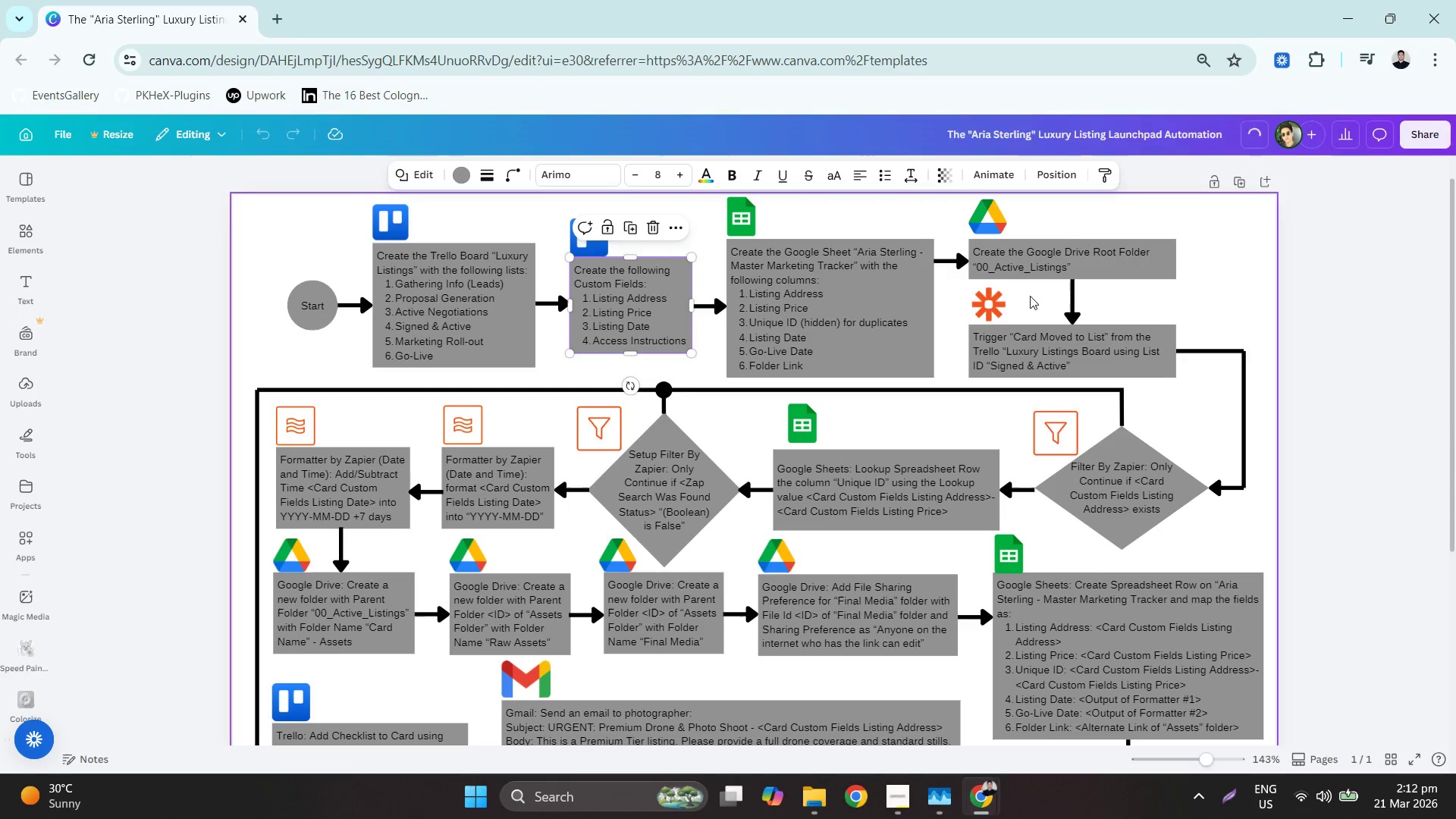 
left_click([1077, 262])
 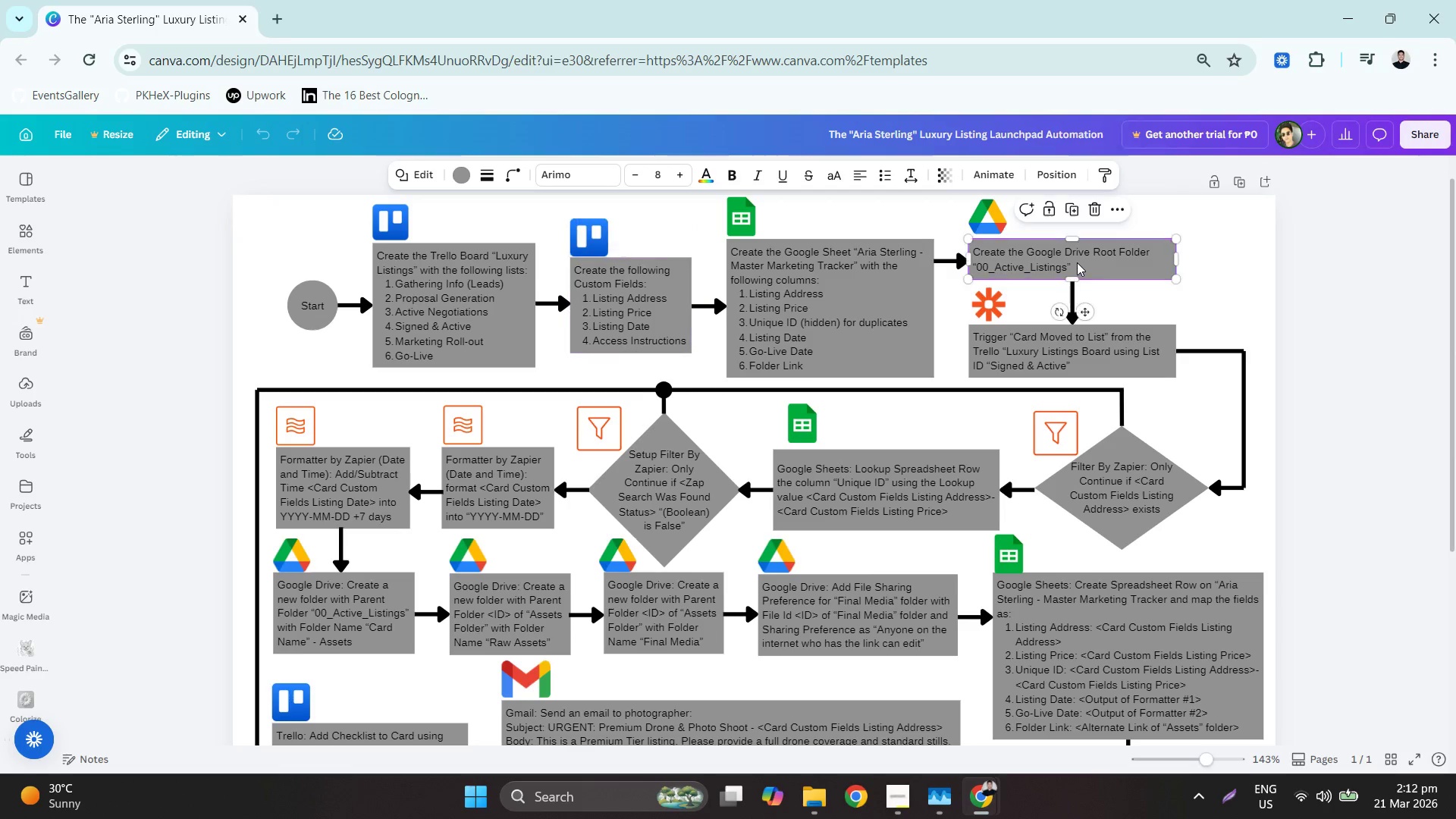 
key(Control+C)
 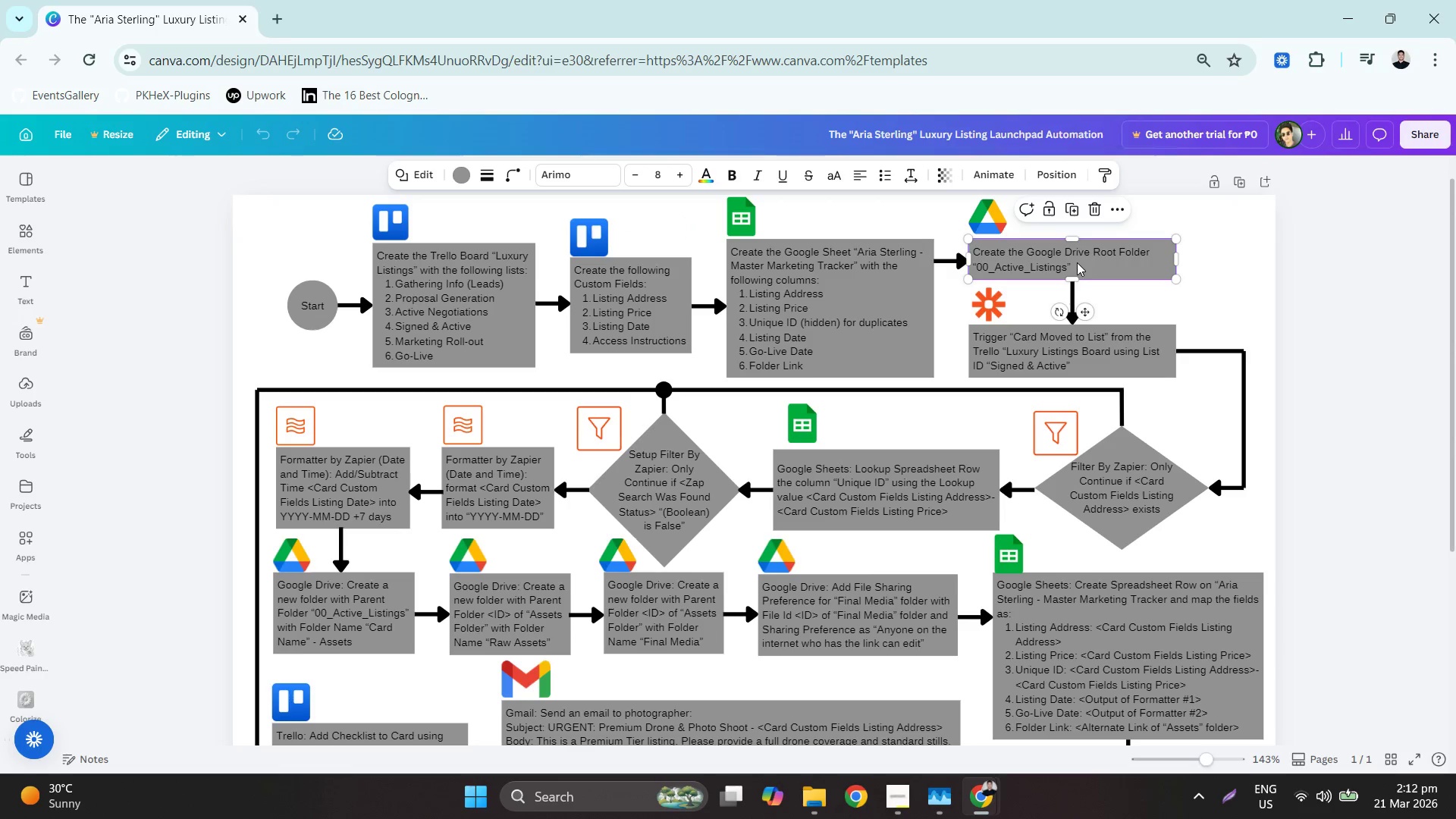 
key(Control+V)
 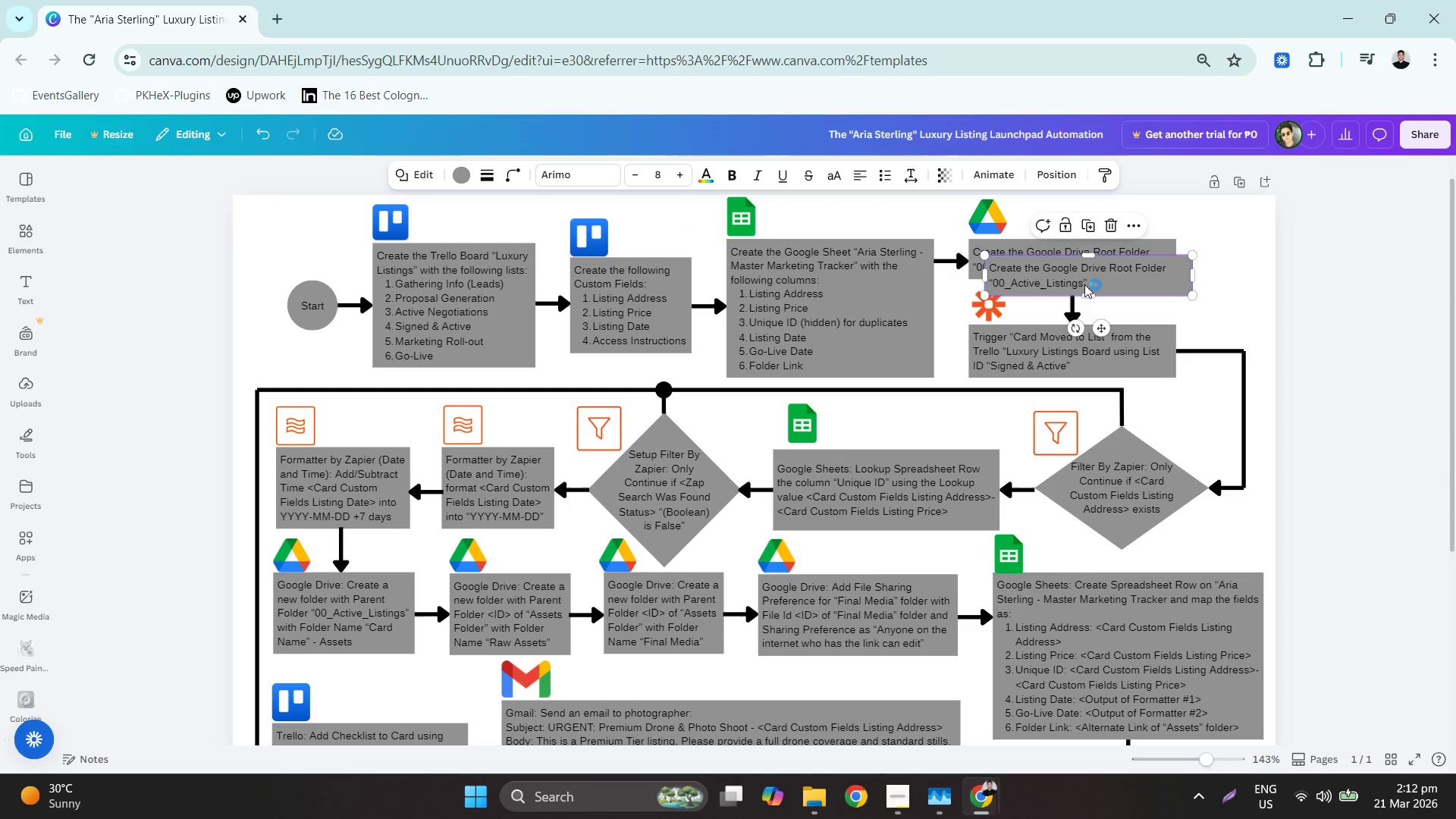 
left_click_drag(start_coordinate=[1084, 284], to_coordinate=[308, 246])
 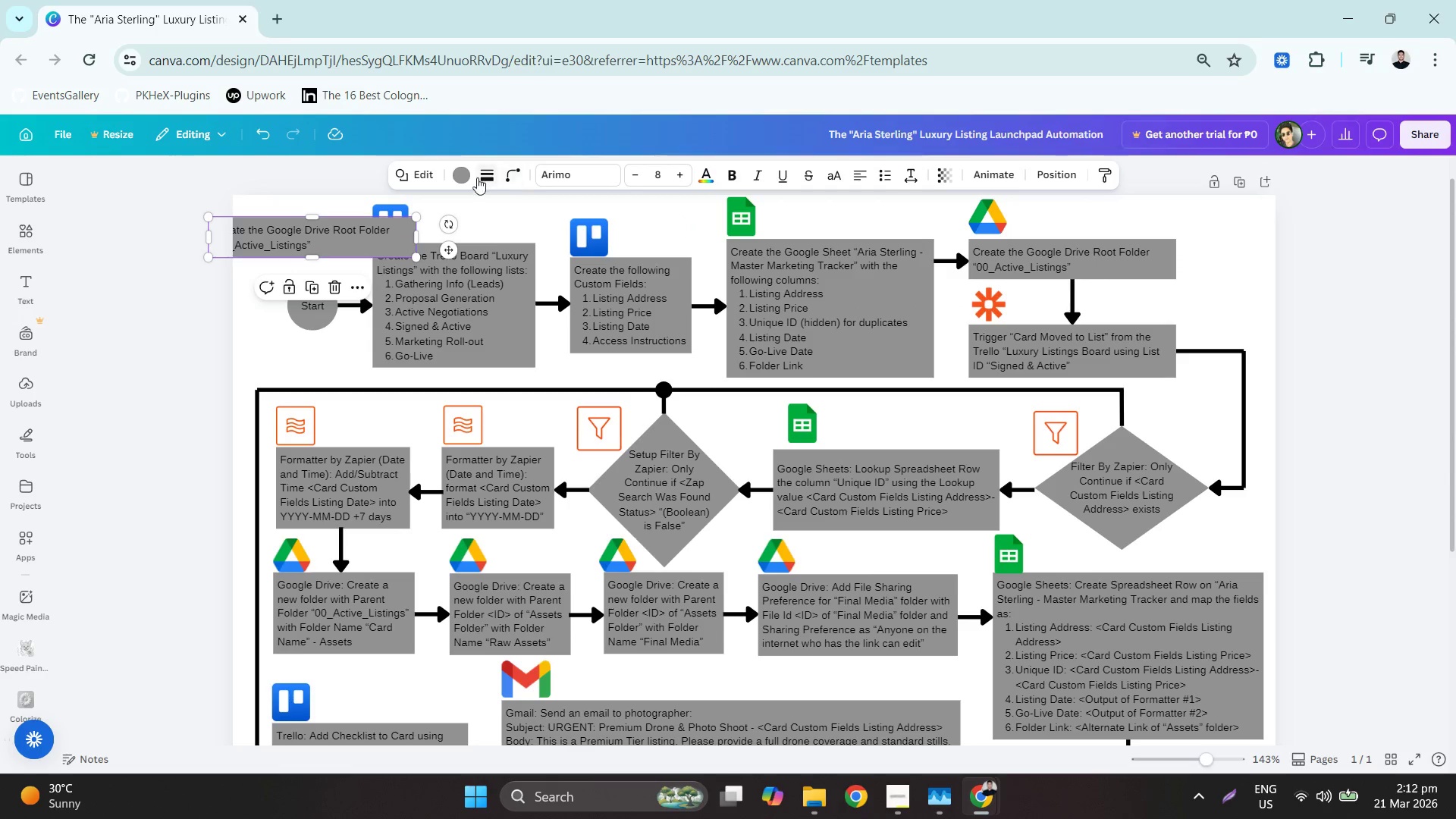 
left_click([462, 174])
 